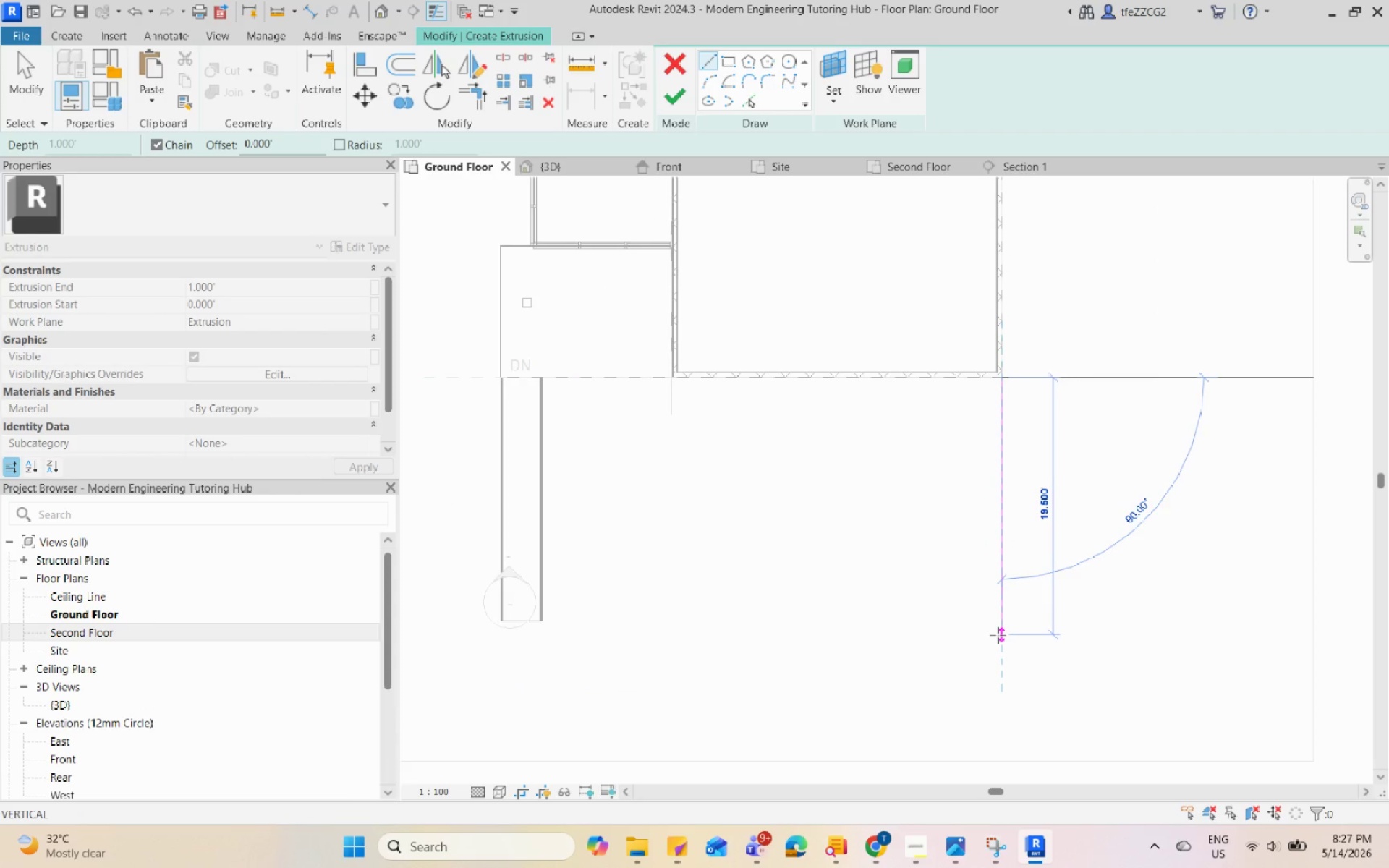 
hold_key(key=Escape, duration=3.52)
 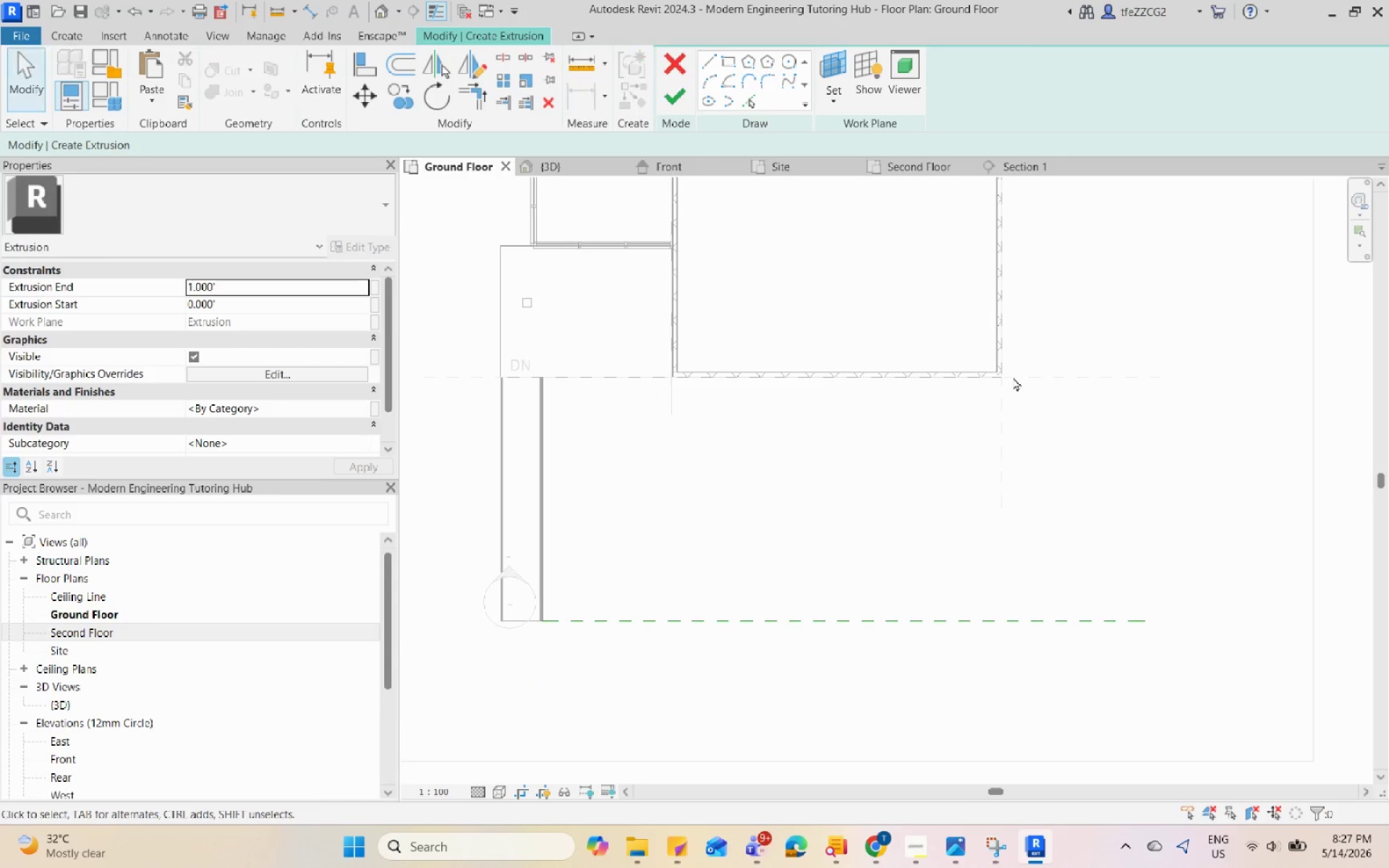 
type(RP)
 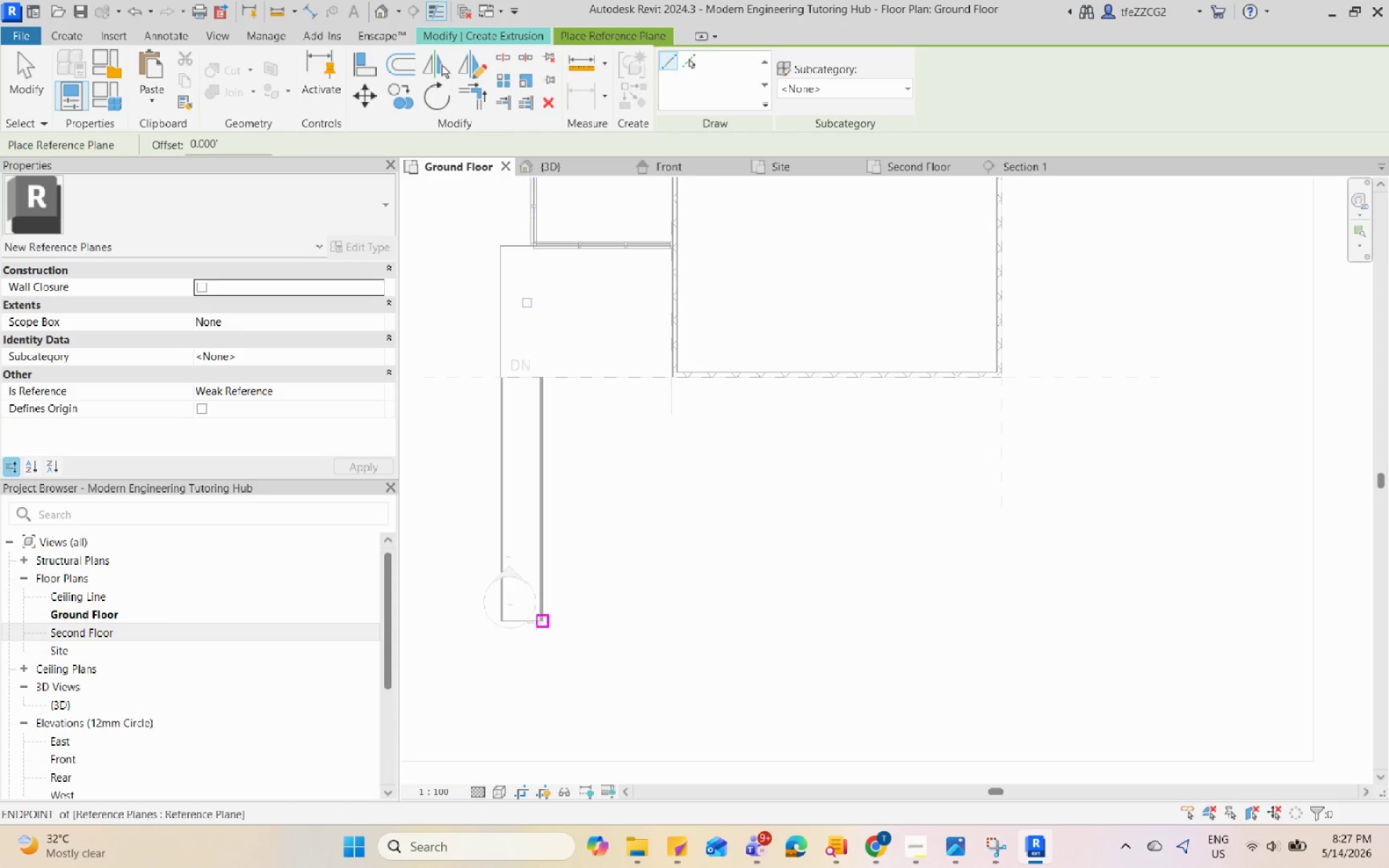 
left_click([537, 622])
 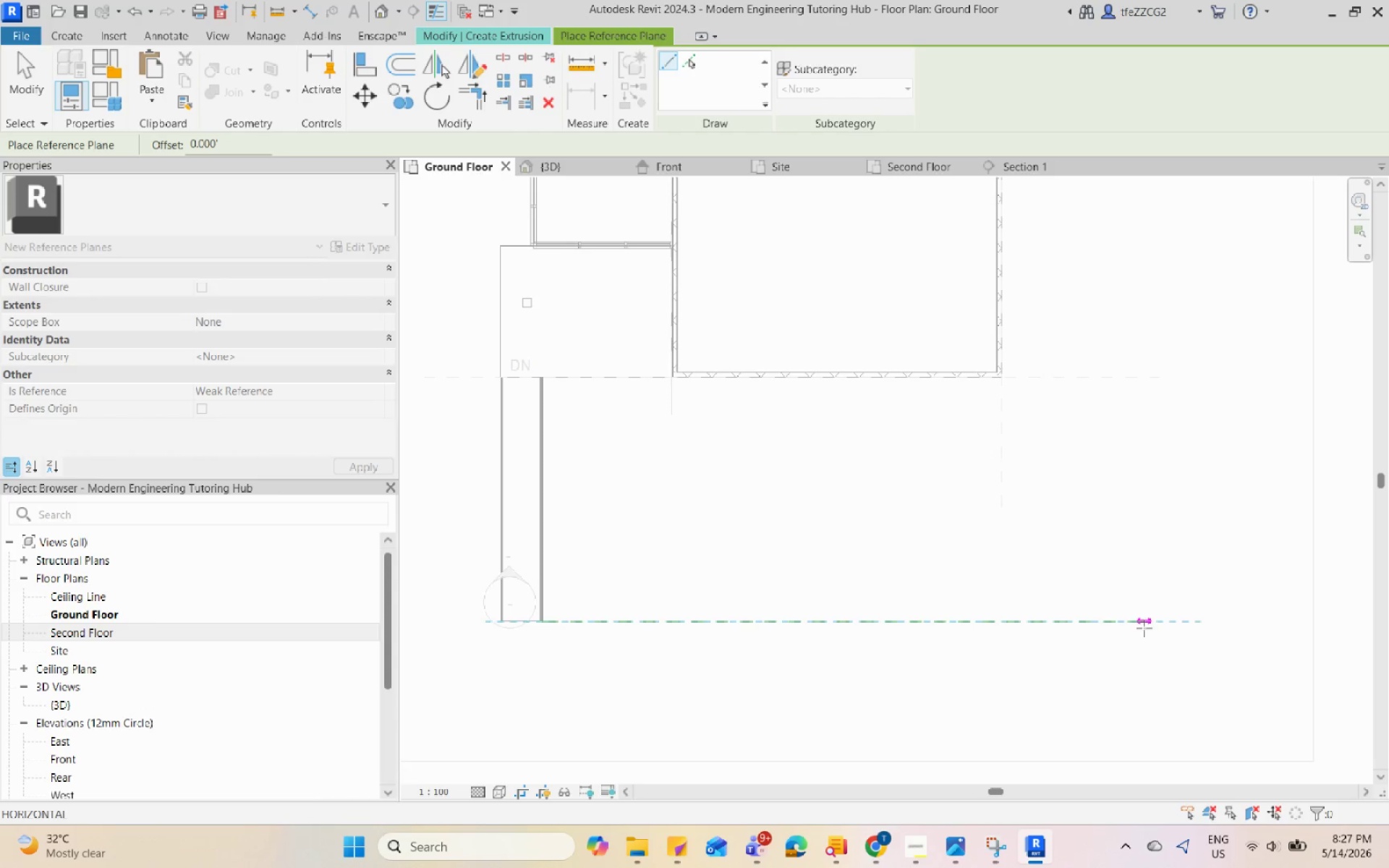 
key(Escape)
 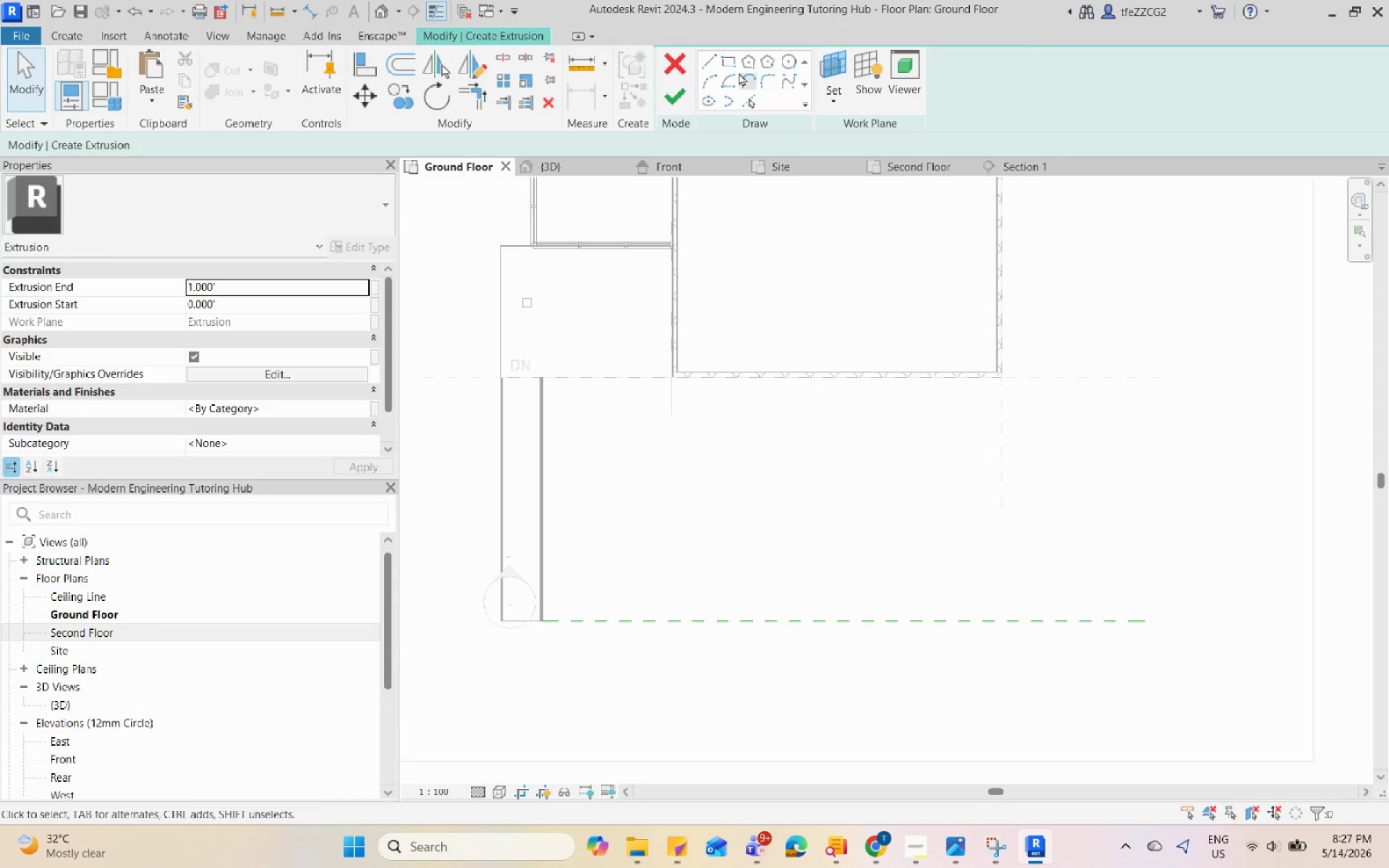 
left_click([732, 64])
 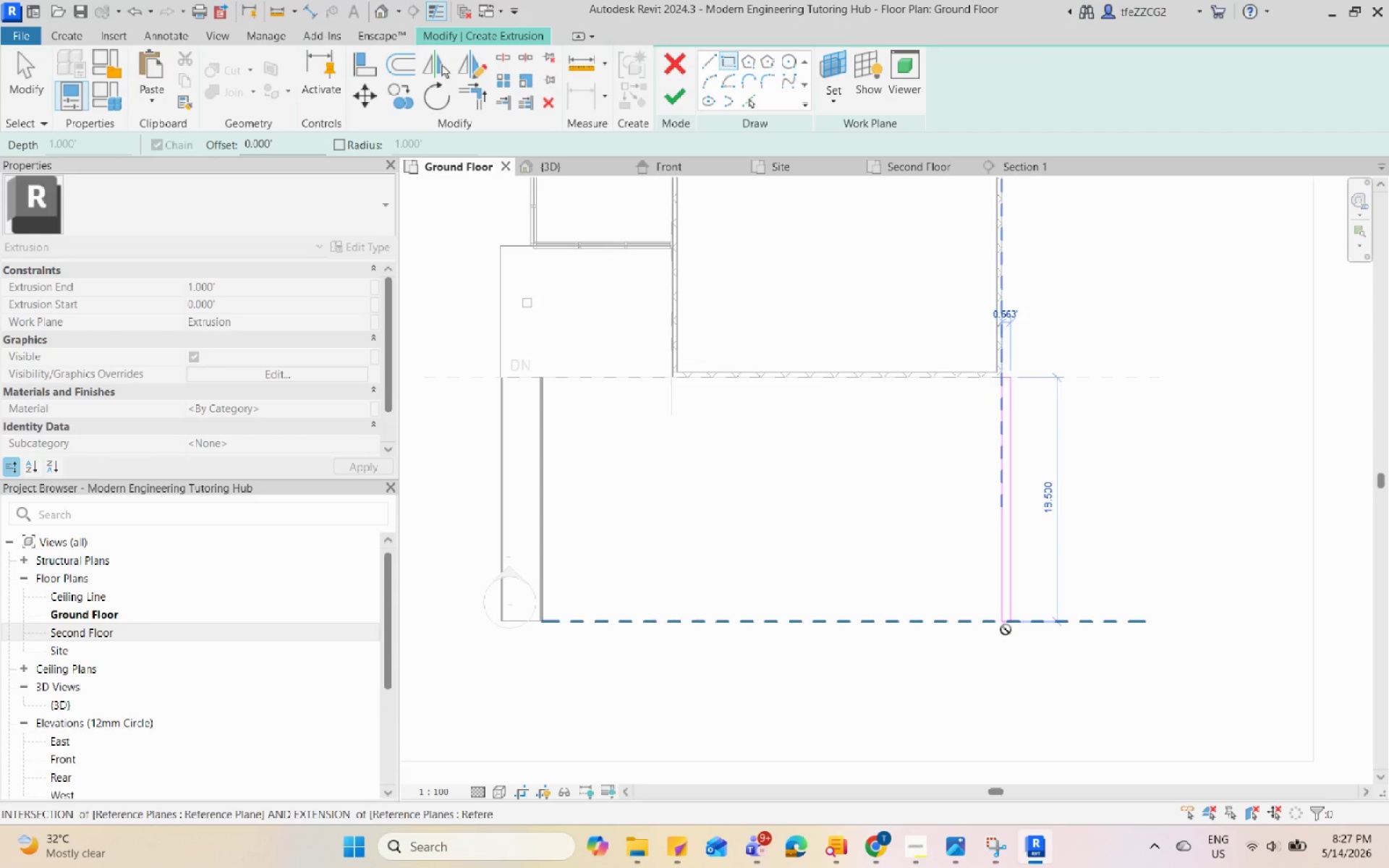 
hold_key(key=Escape, duration=0.44)
 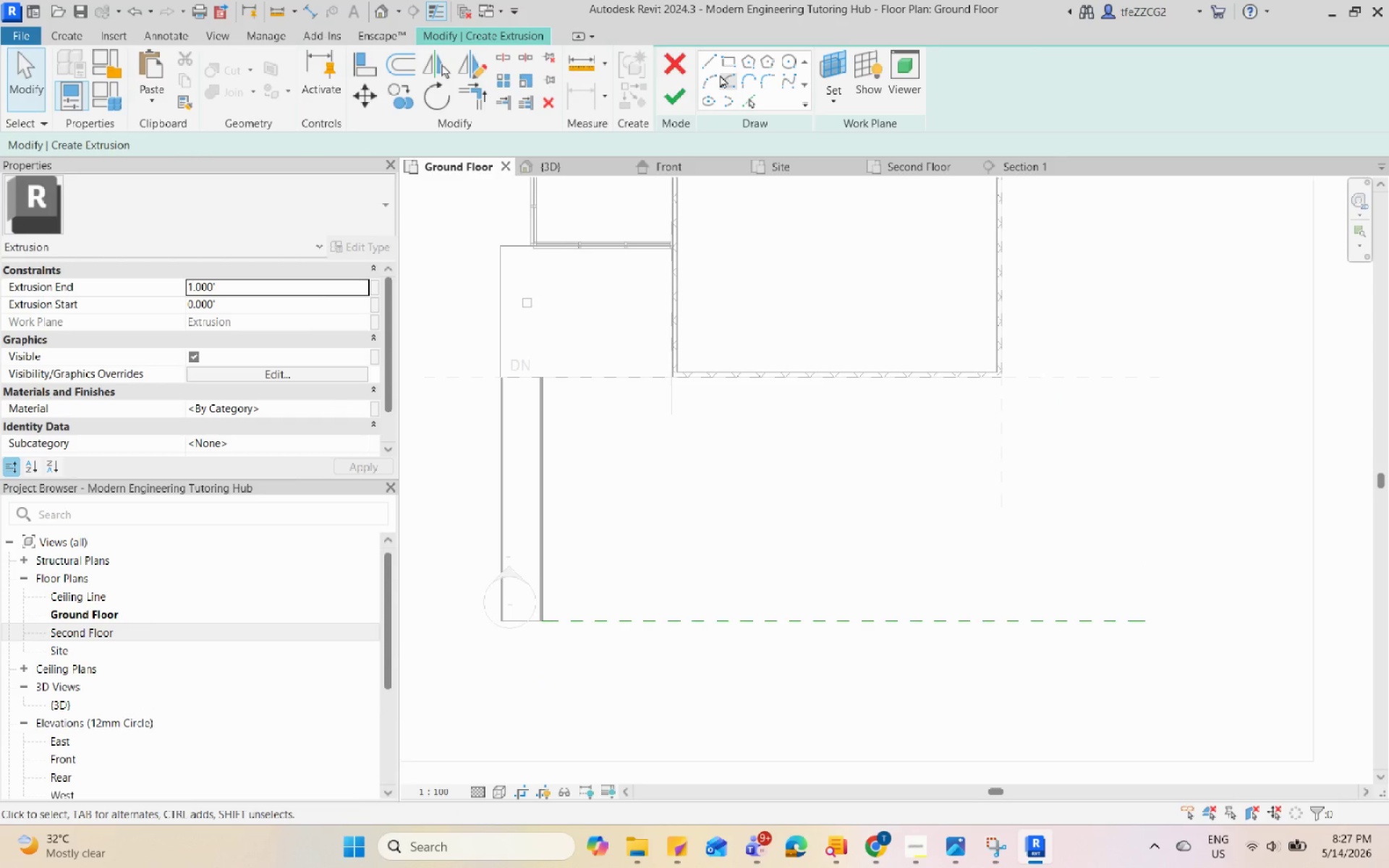 
left_click([706, 68])
 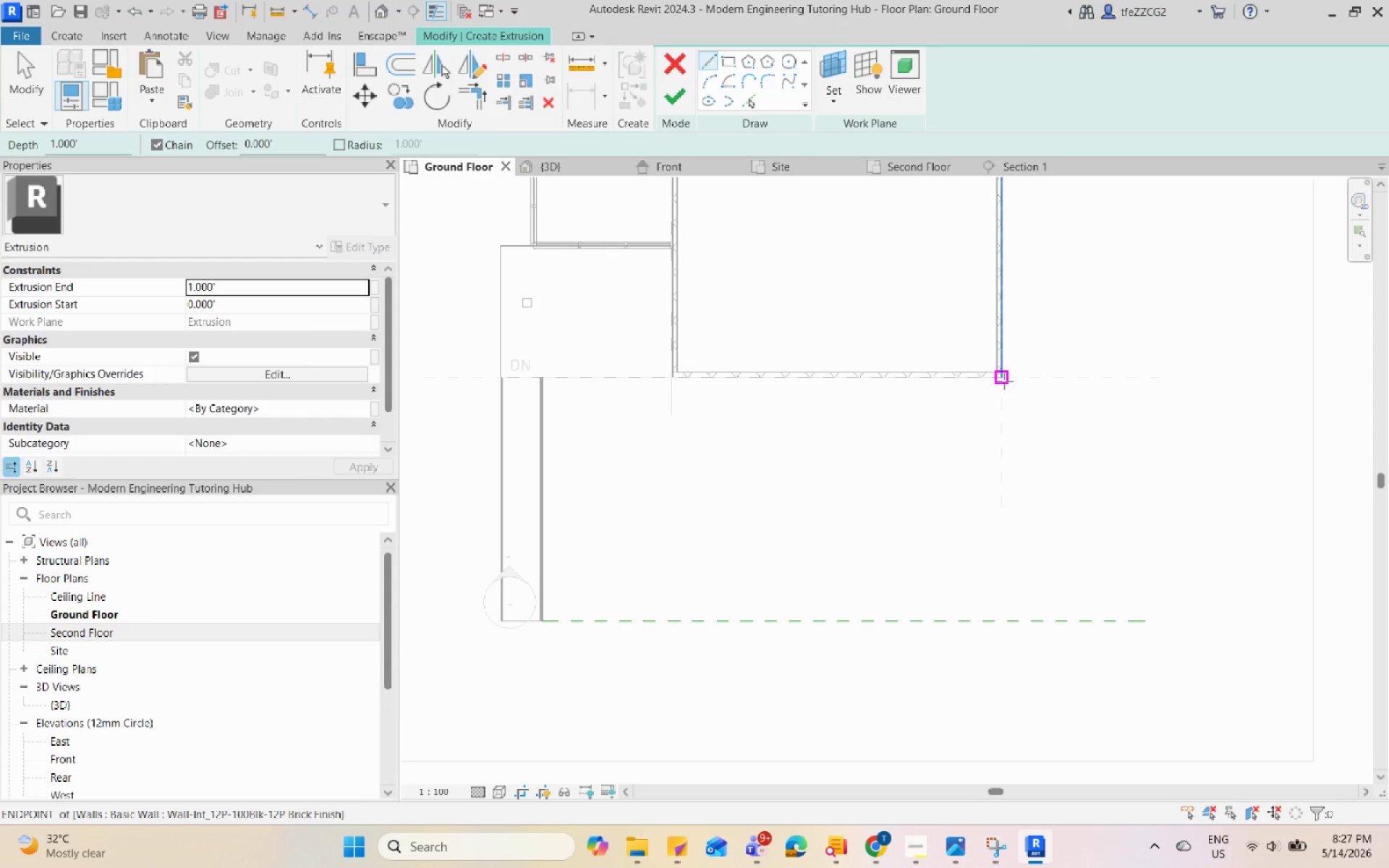 
left_click([1004, 380])
 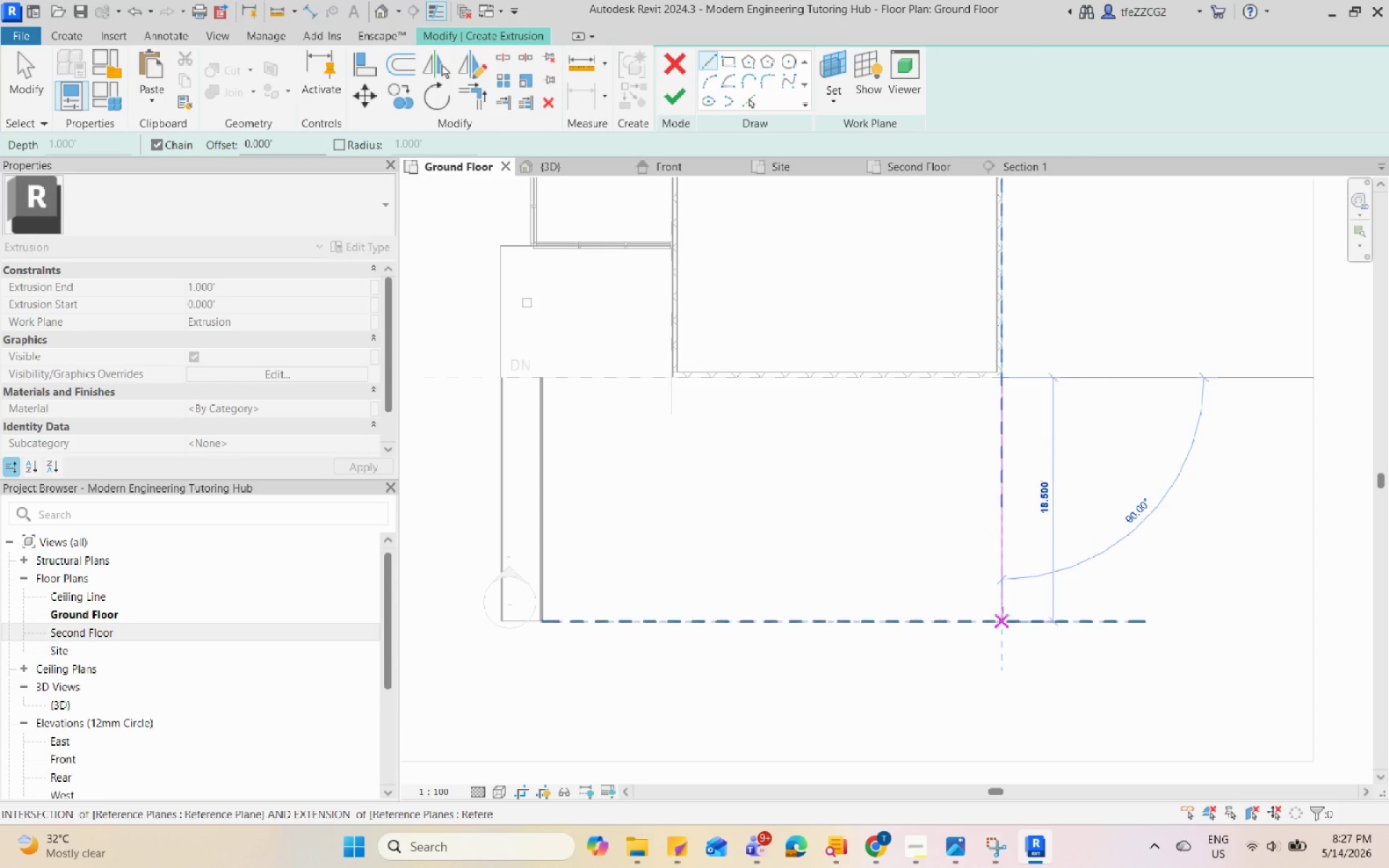 
left_click([1001, 624])
 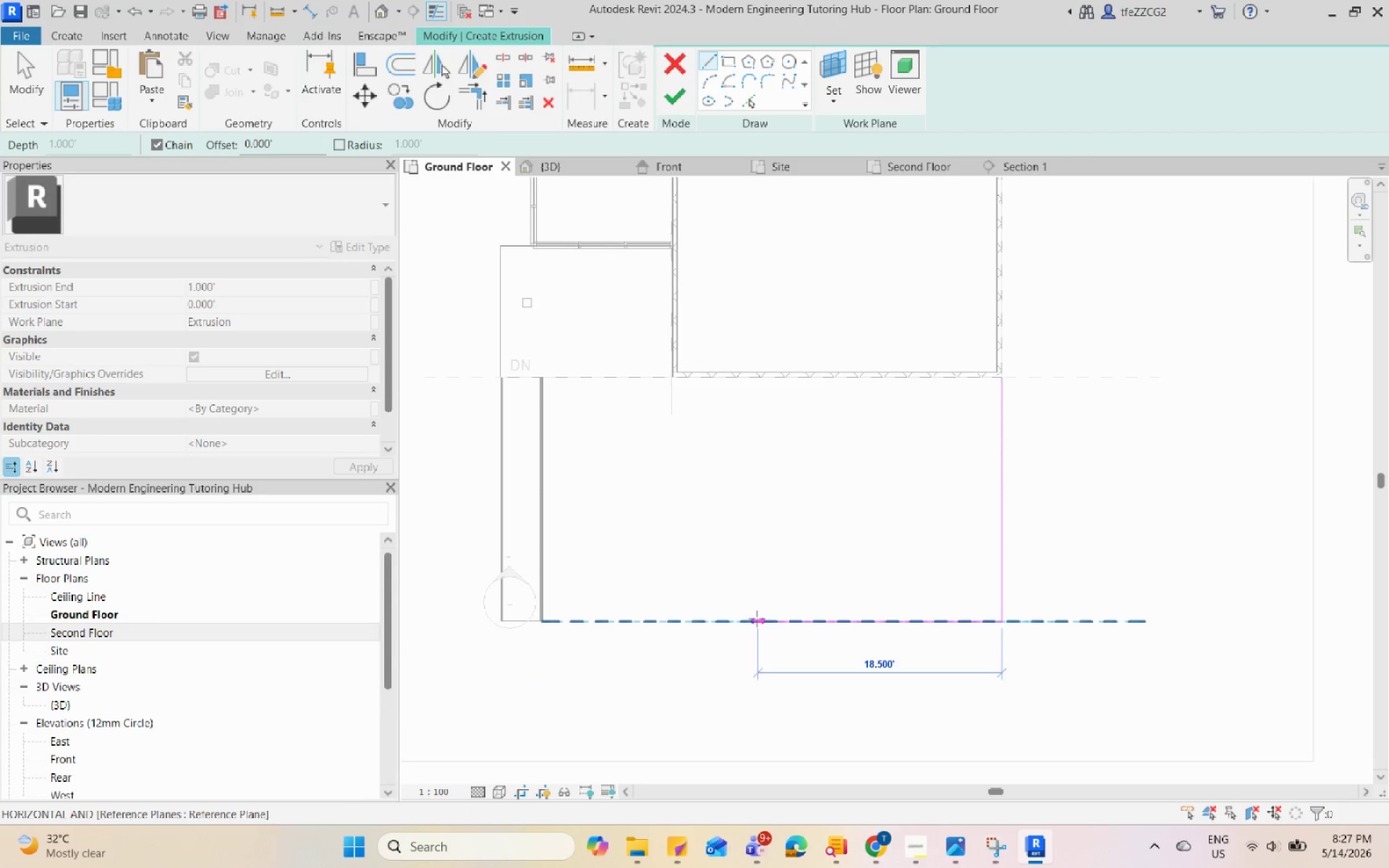 
left_click([755, 619])
 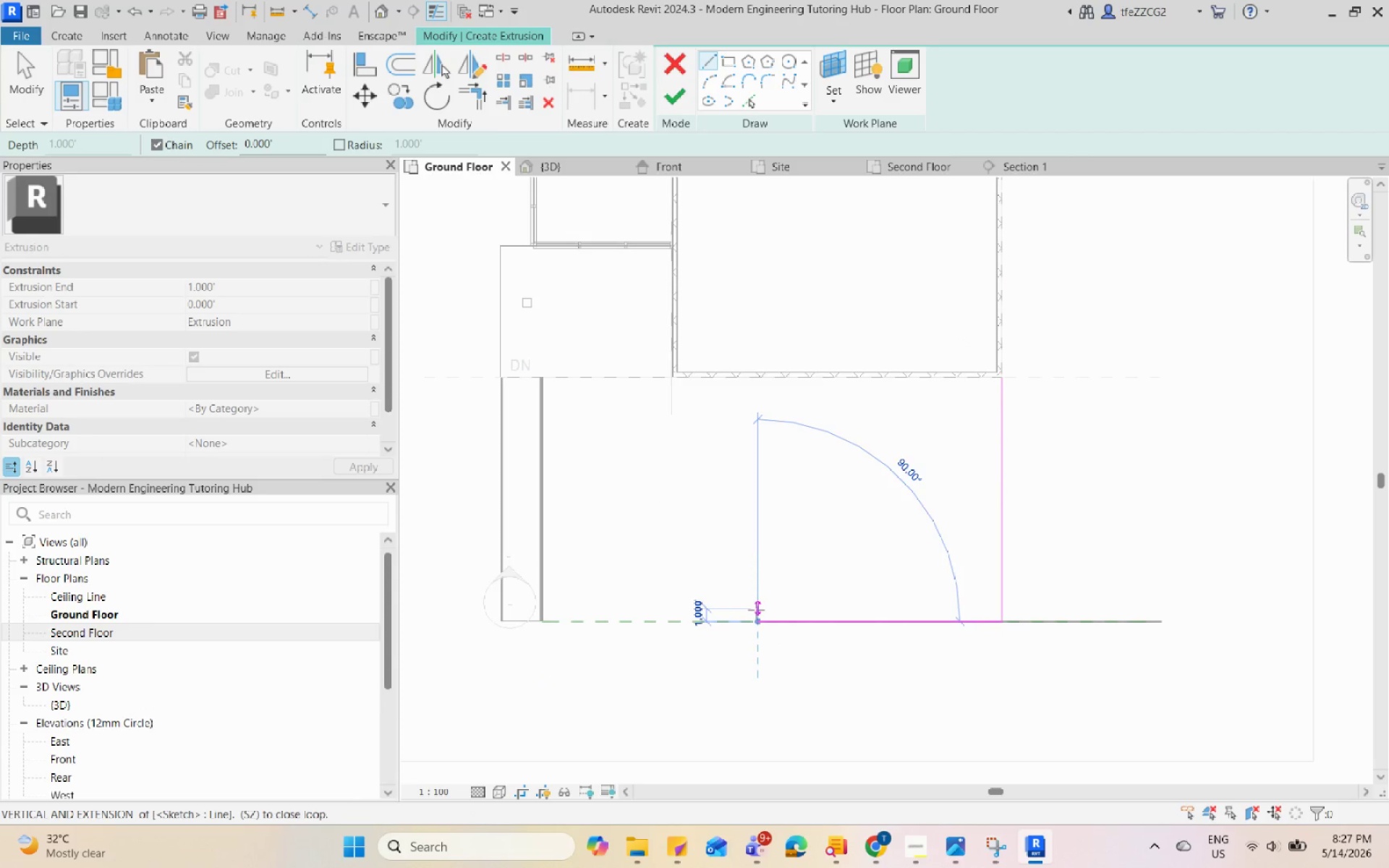 
scroll: coordinate [756, 617], scroll_direction: up, amount: 8.0
 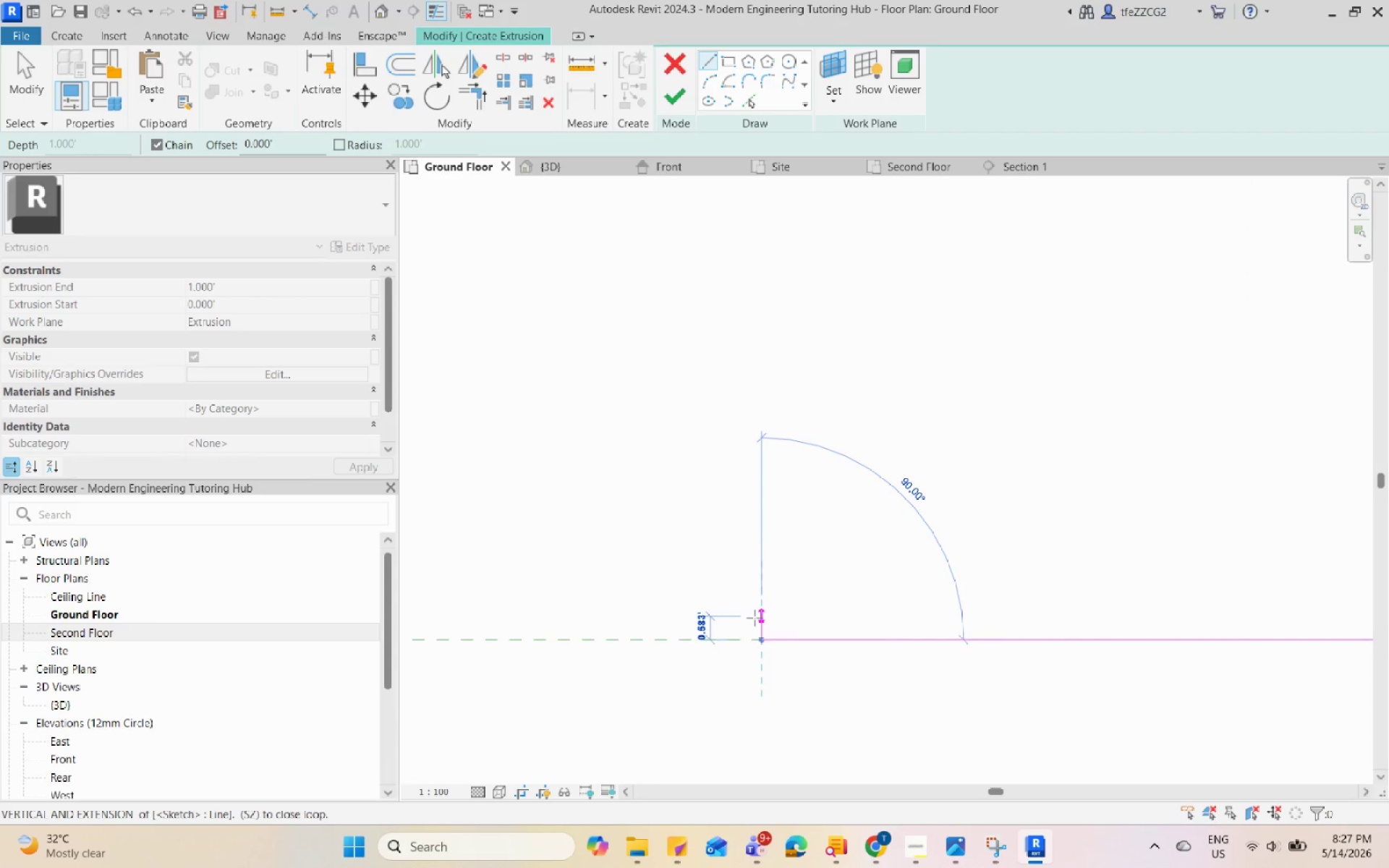 
left_click([755, 621])
 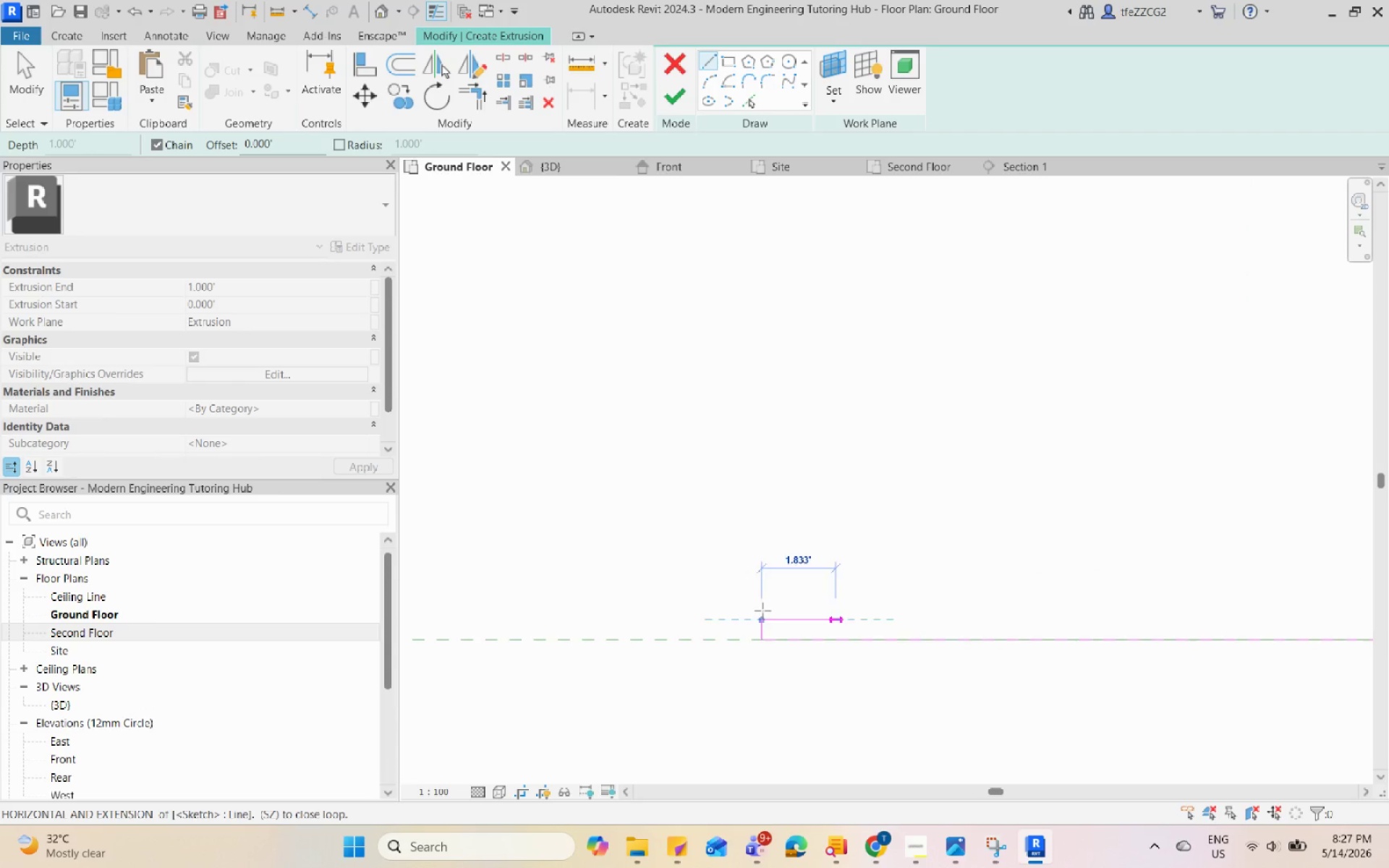 
scroll: coordinate [716, 617], scroll_direction: down, amount: 6.0
 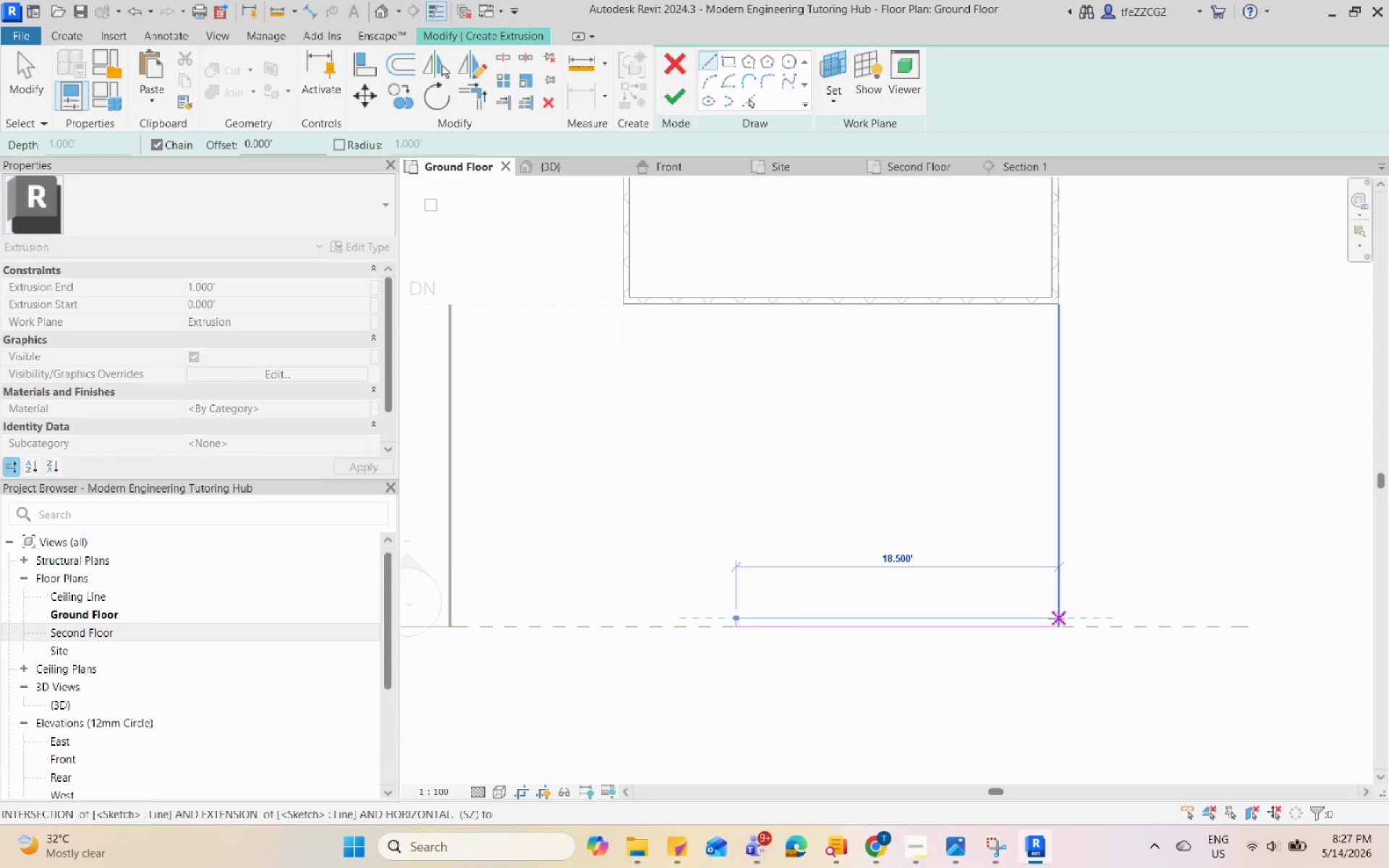 
left_click([1056, 618])
 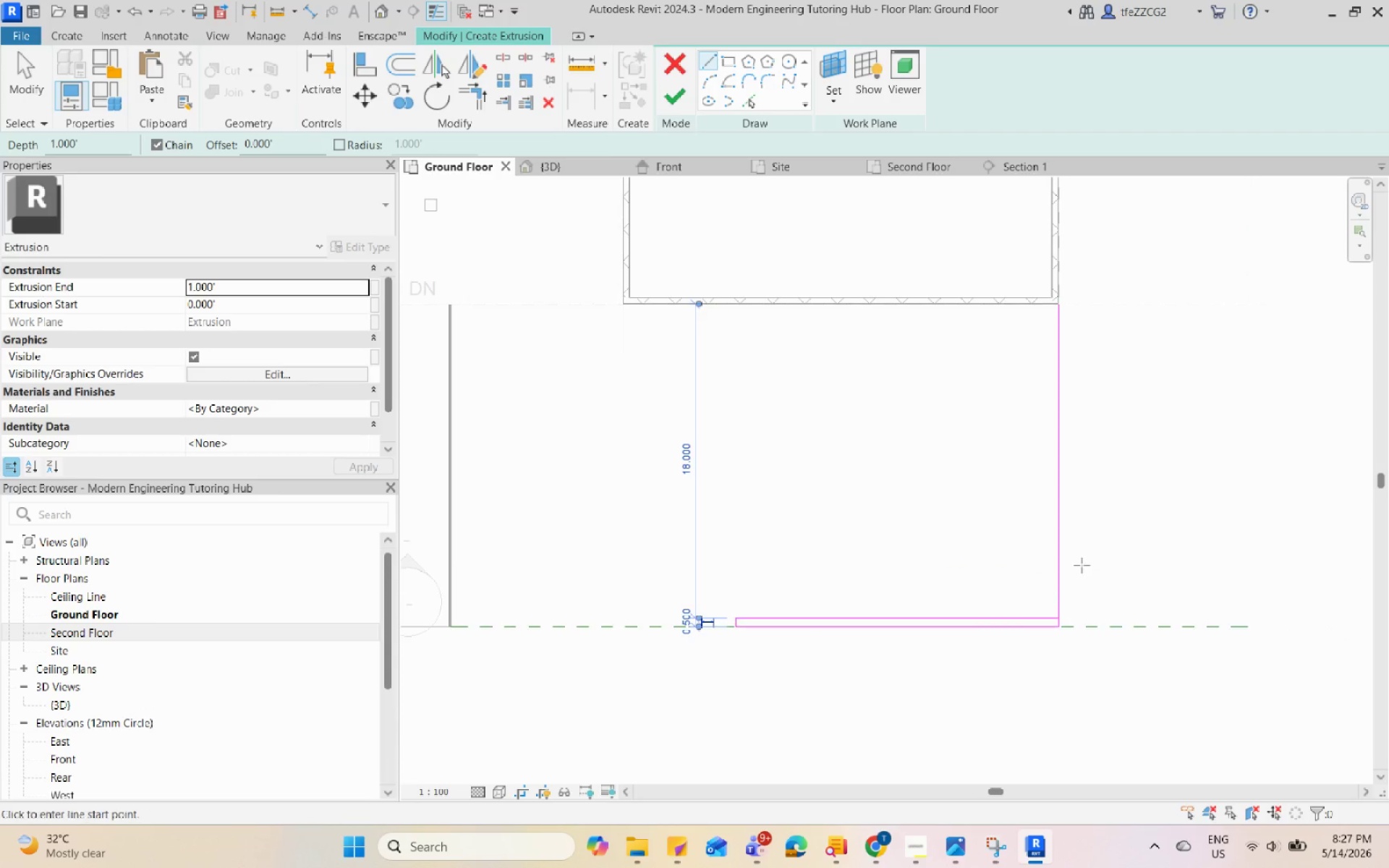 
key(Escape)
 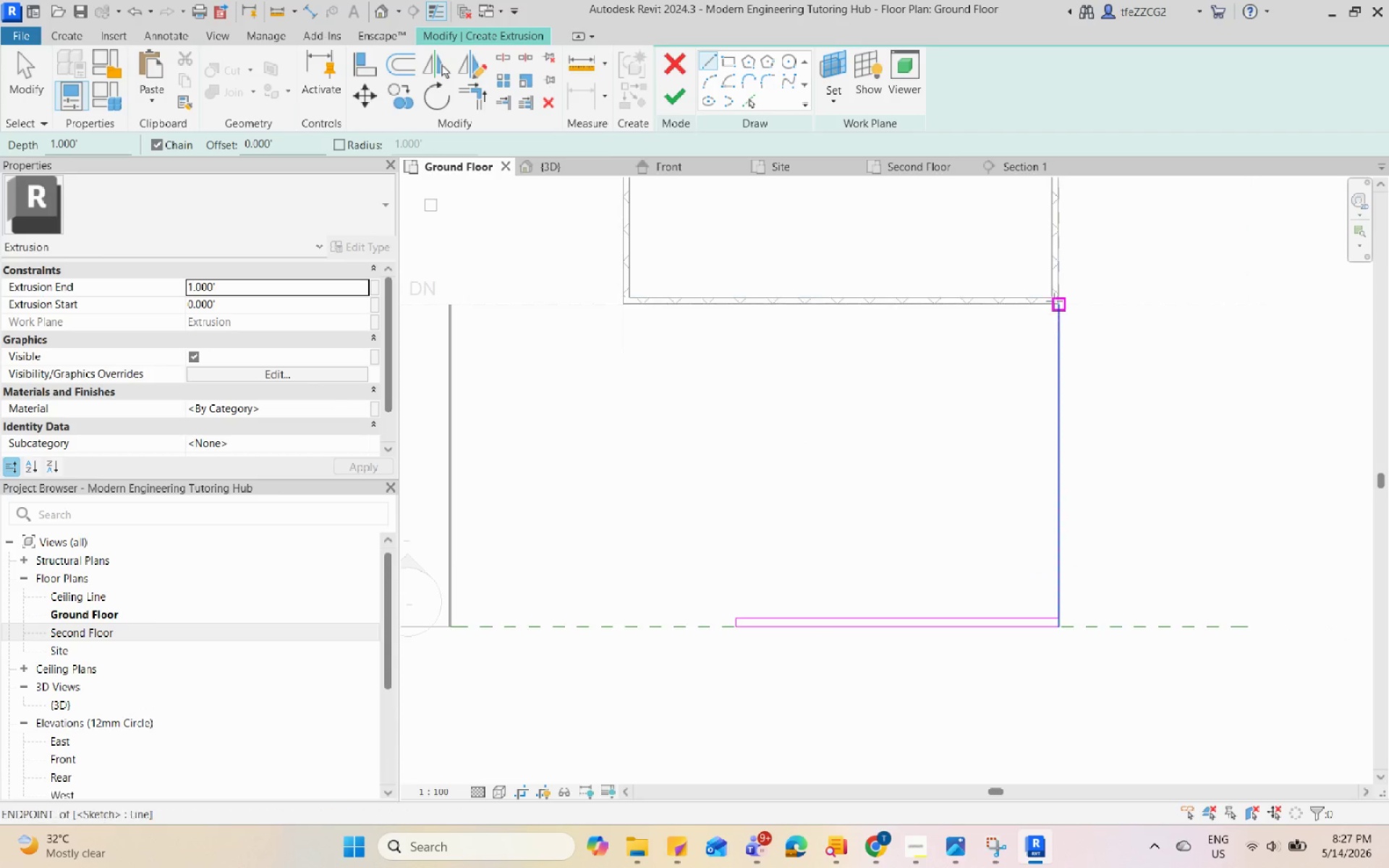 
scroll: coordinate [1042, 305], scroll_direction: up, amount: 10.0
 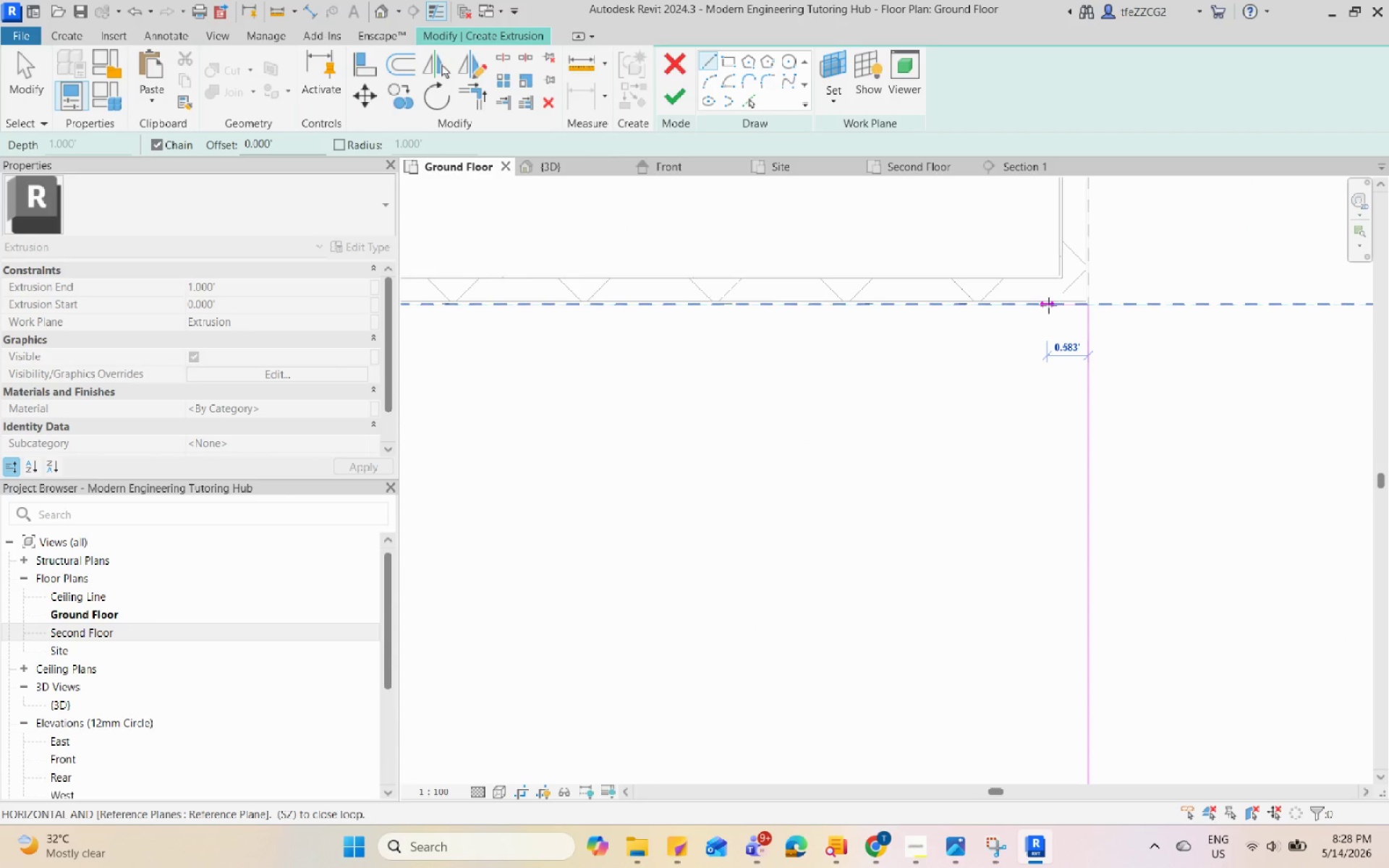 
key(Numpad0)
 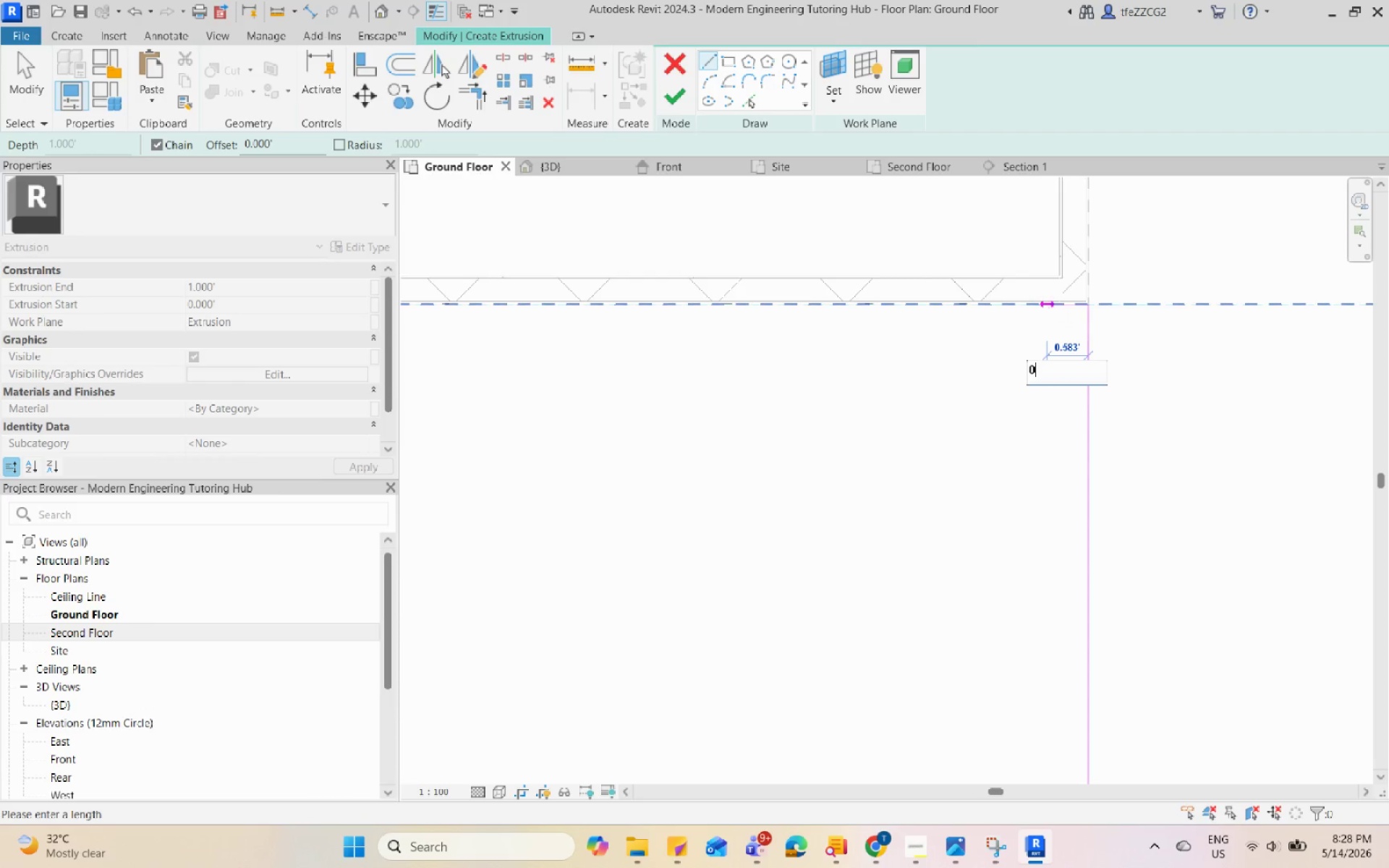 
key(NumpadDecimal)
 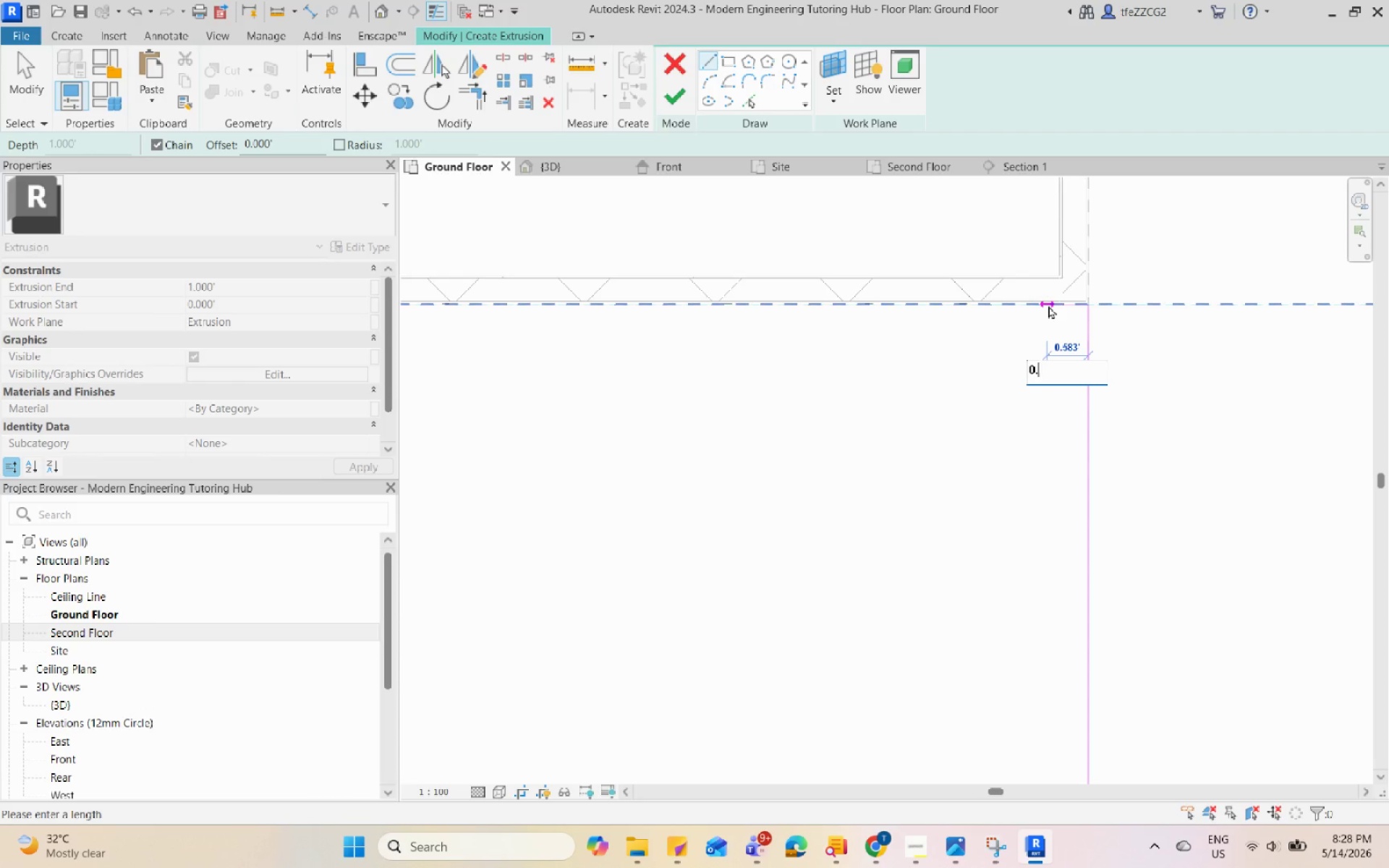 
key(Numpad5)
 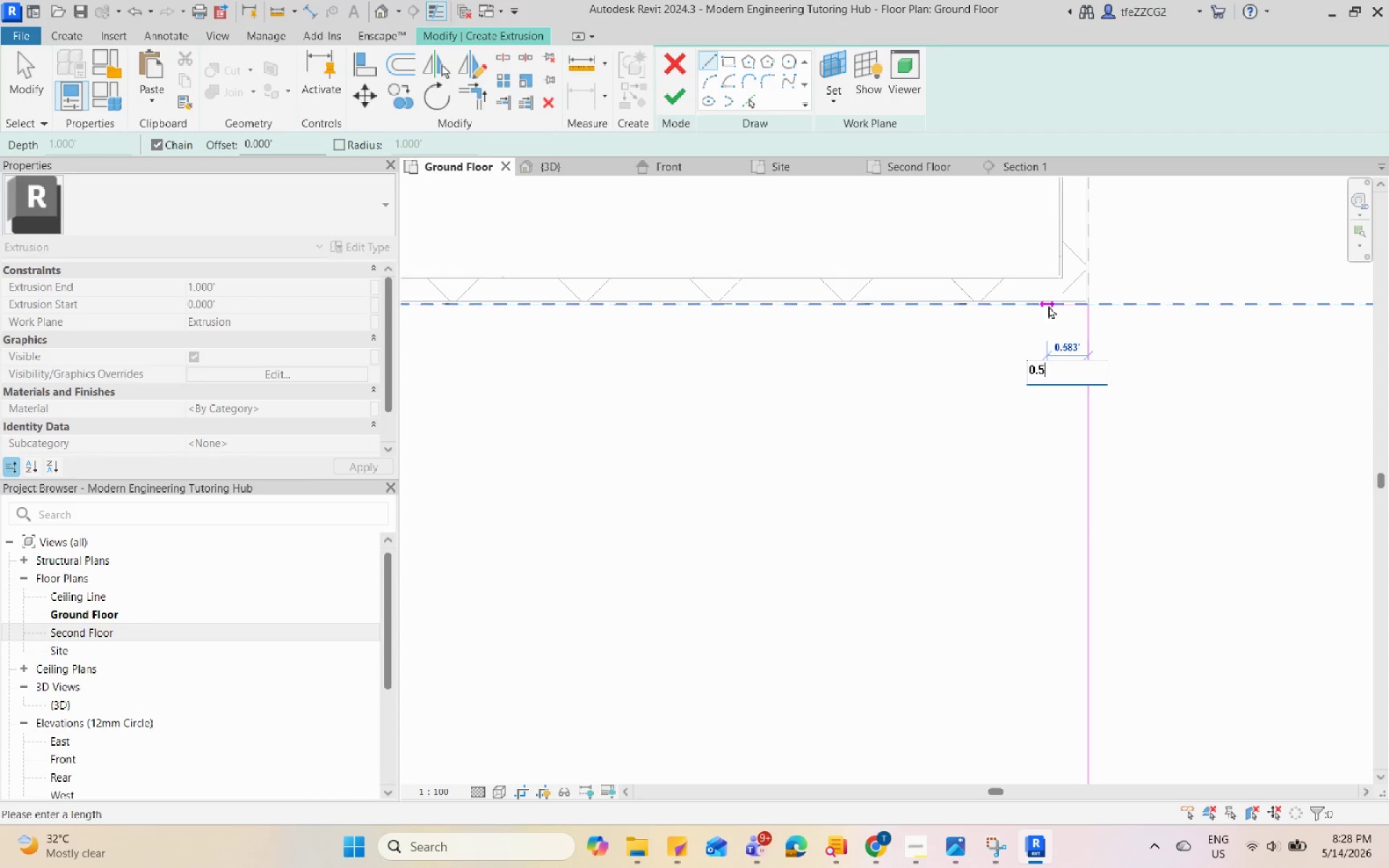 
key(Enter)
 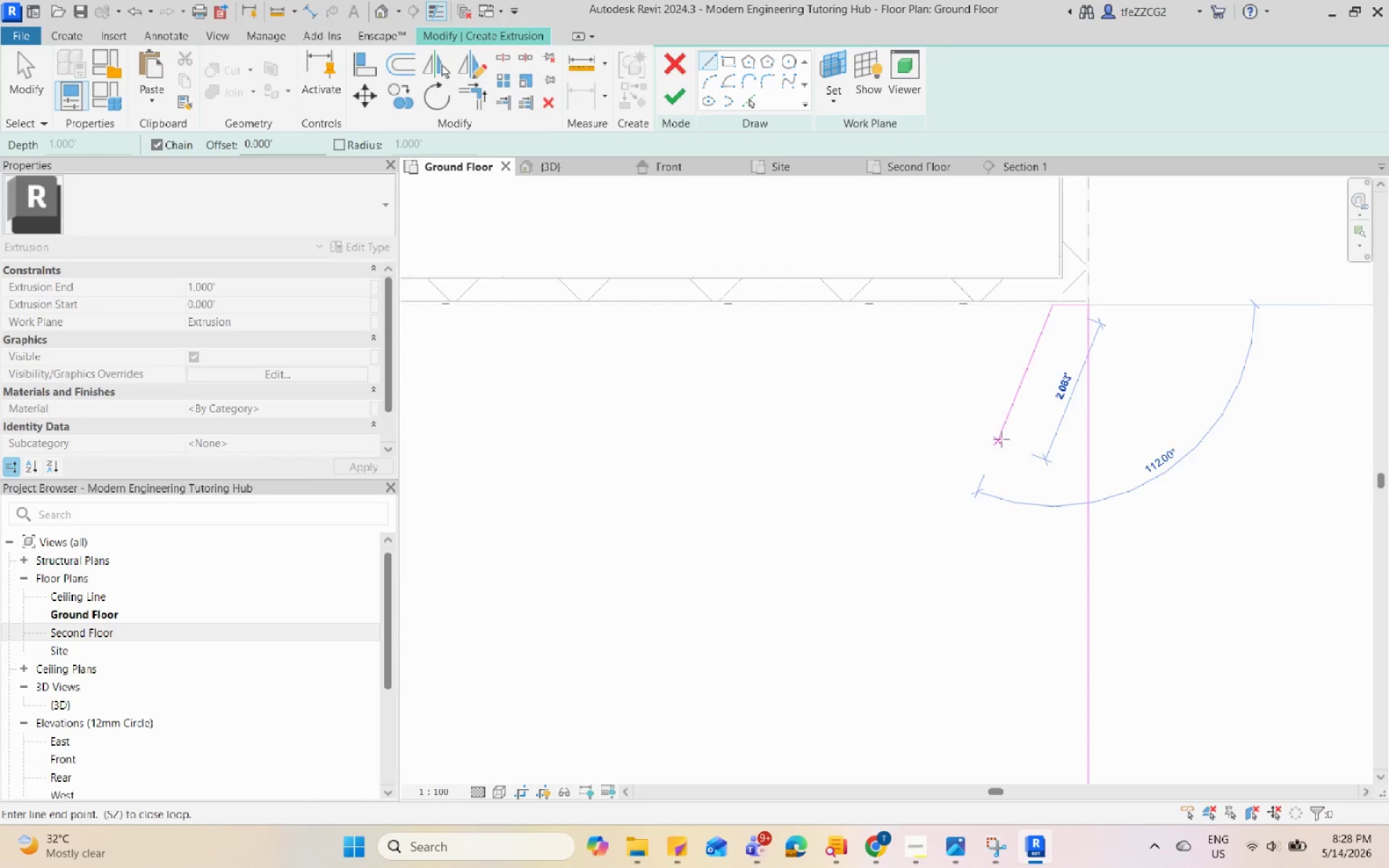 
scroll: coordinate [1054, 555], scroll_direction: down, amount: 13.0
 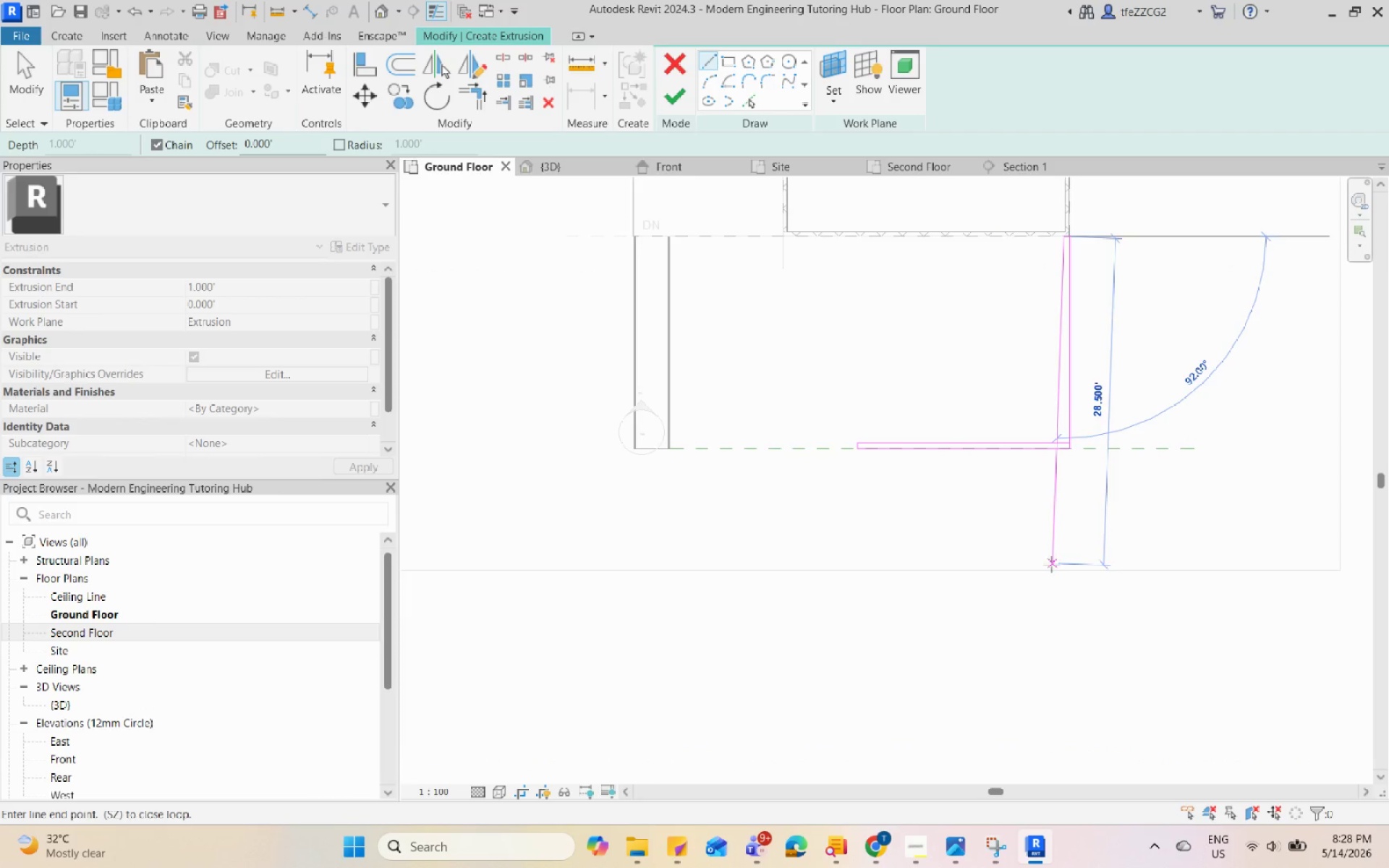 
scroll: coordinate [1068, 450], scroll_direction: up, amount: 11.0
 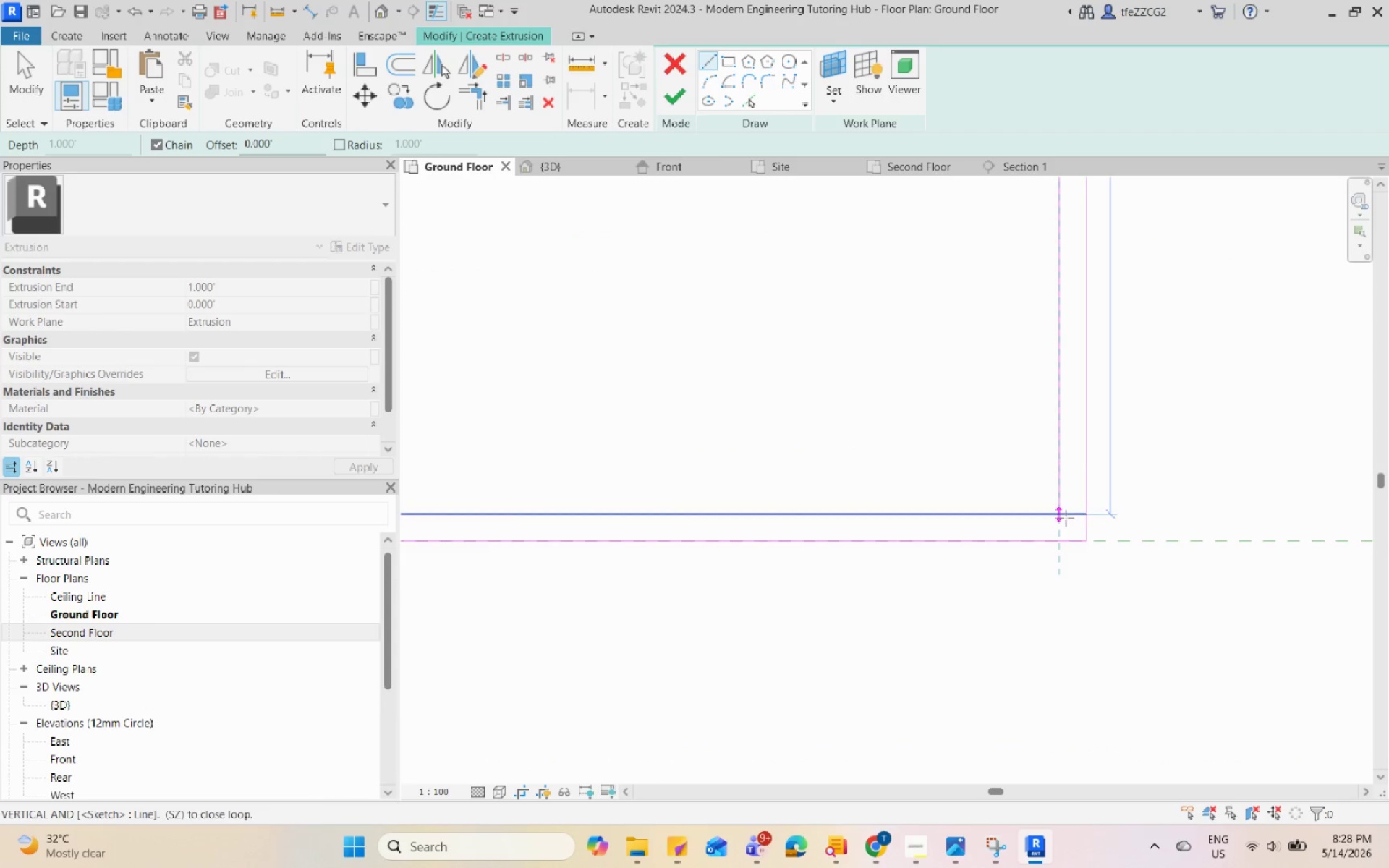 
left_click([1066, 518])
 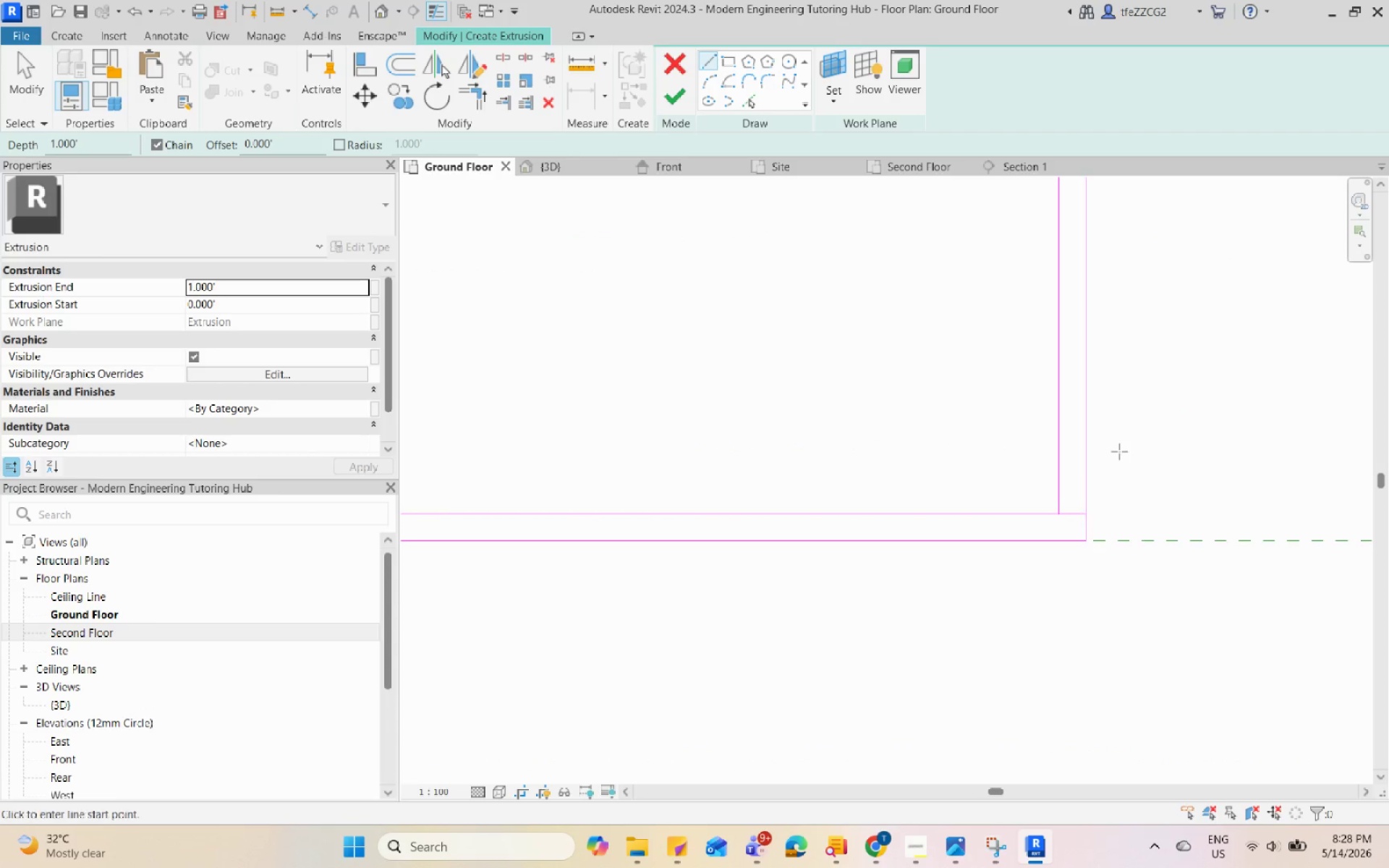 
key(Escape)
 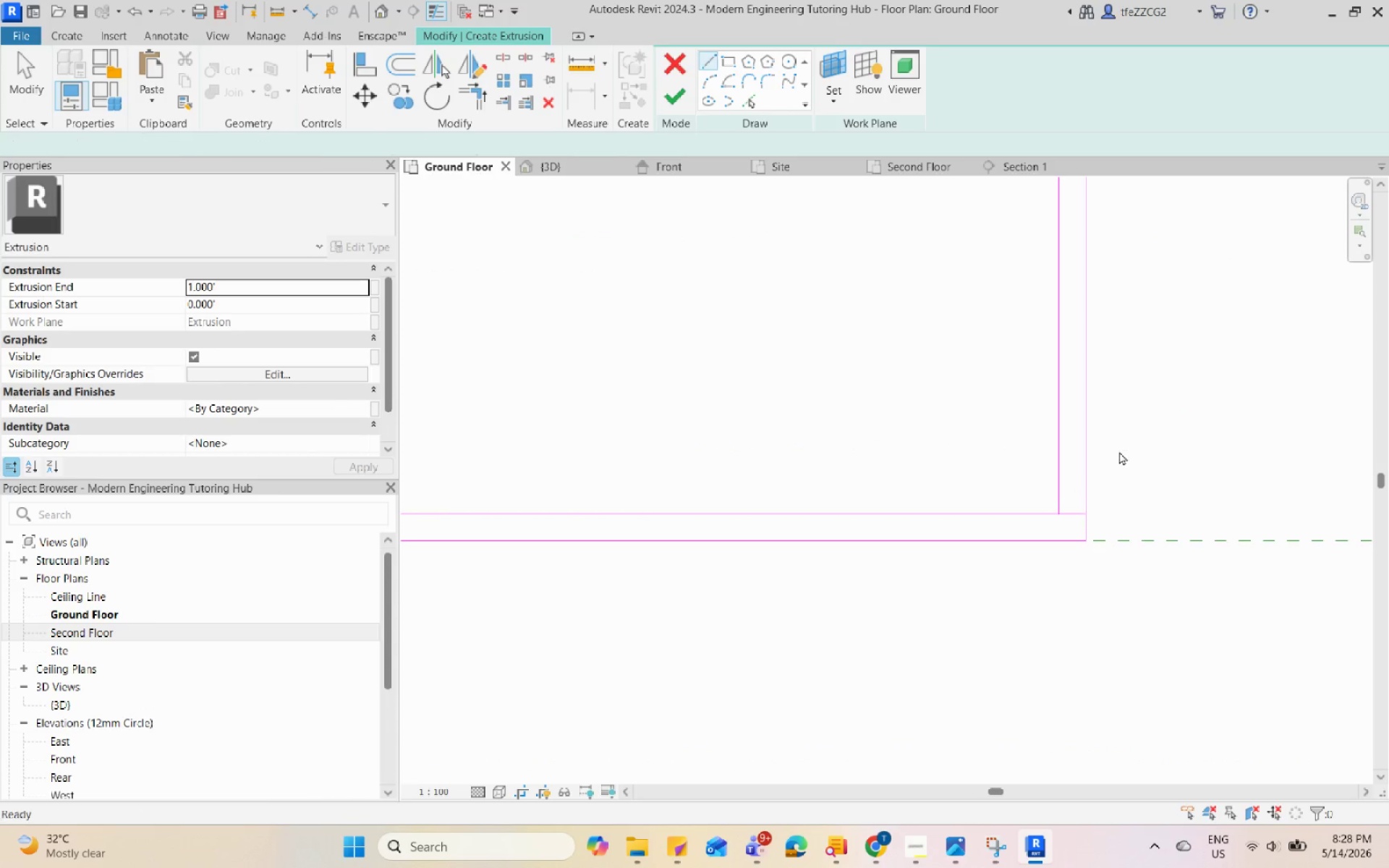 
hold_key(key=Escape, duration=1.97)
 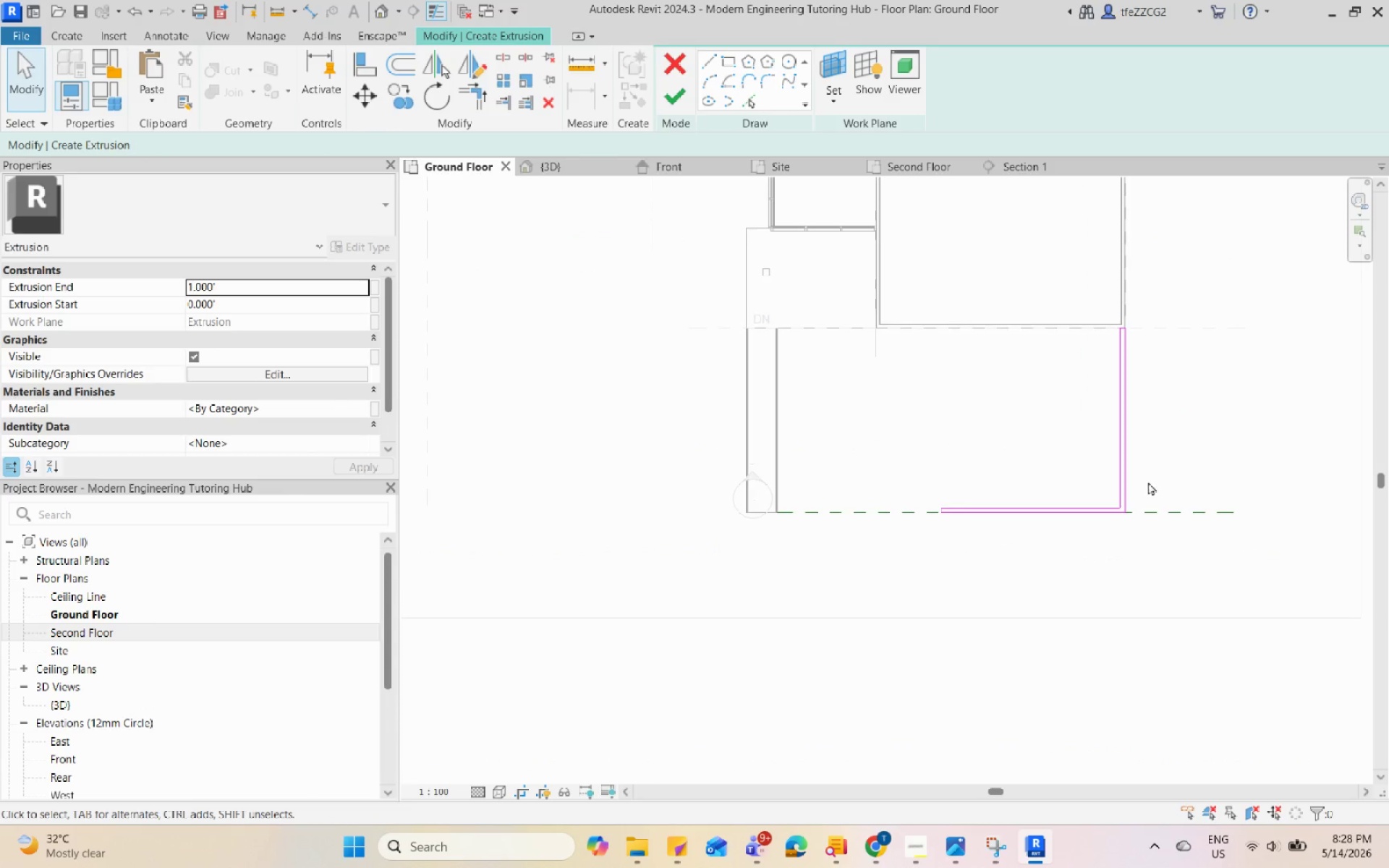 
key(R)
 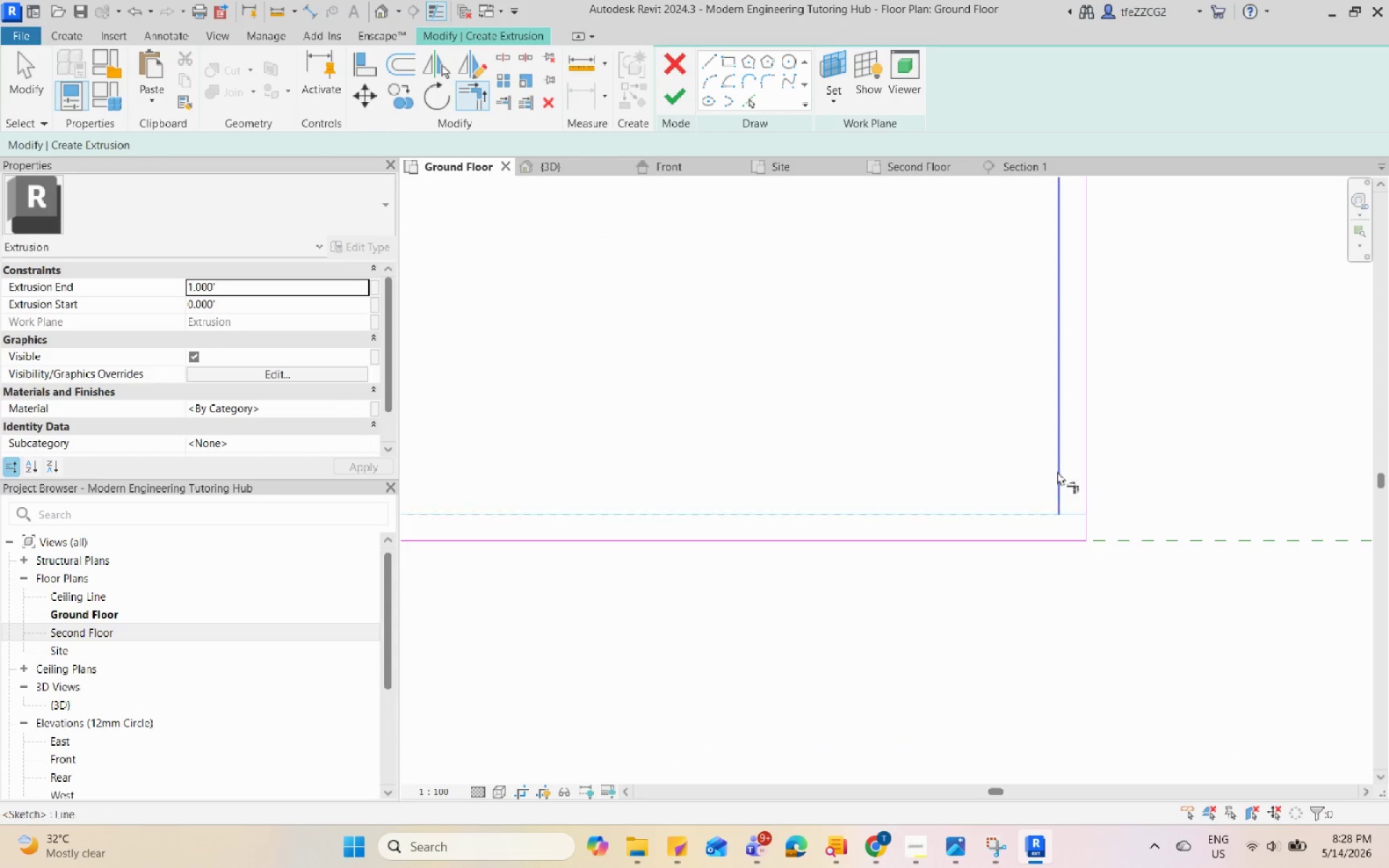 
double_click([1060, 466])
 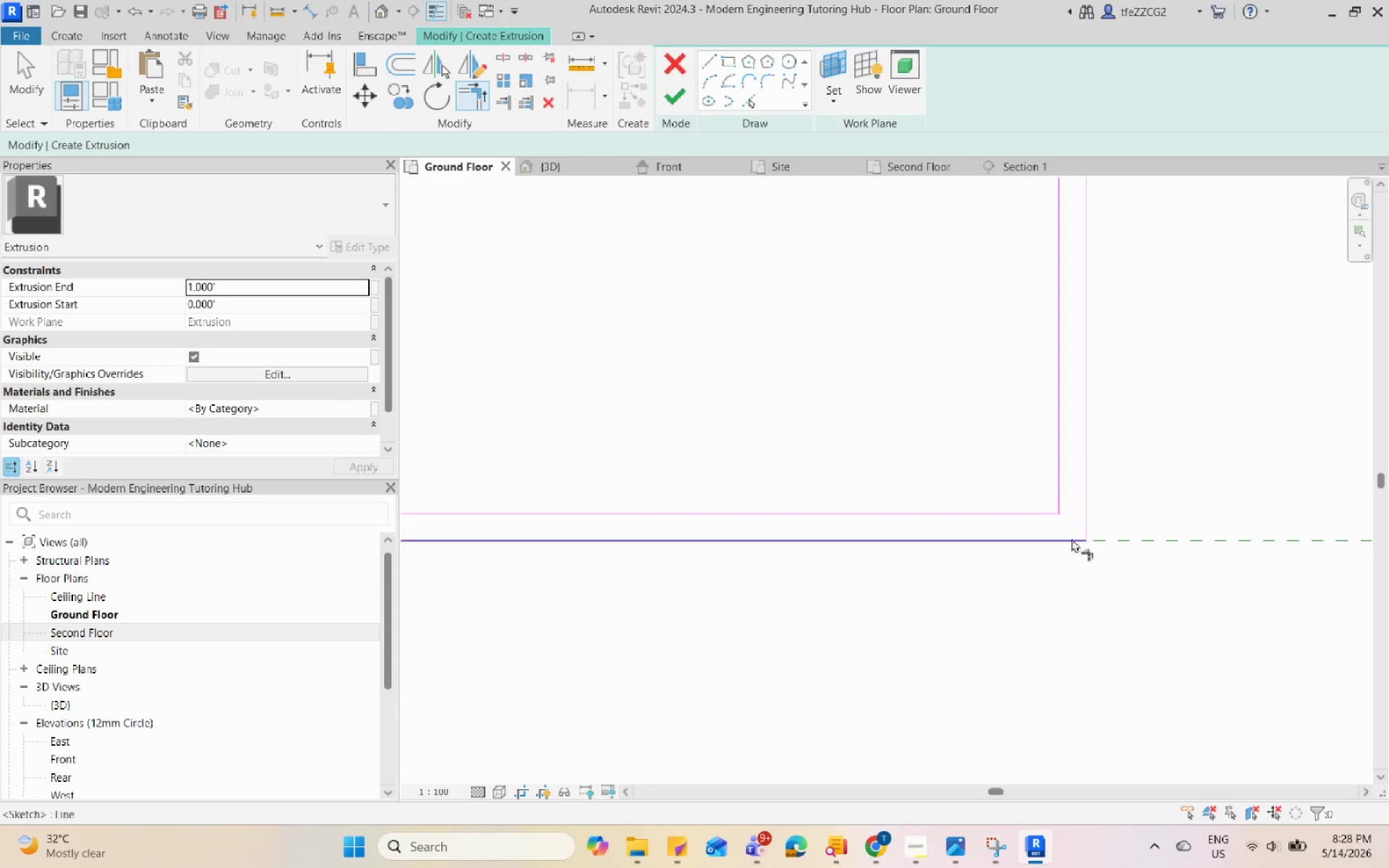 
hold_key(key=Escape, duration=0.36)
 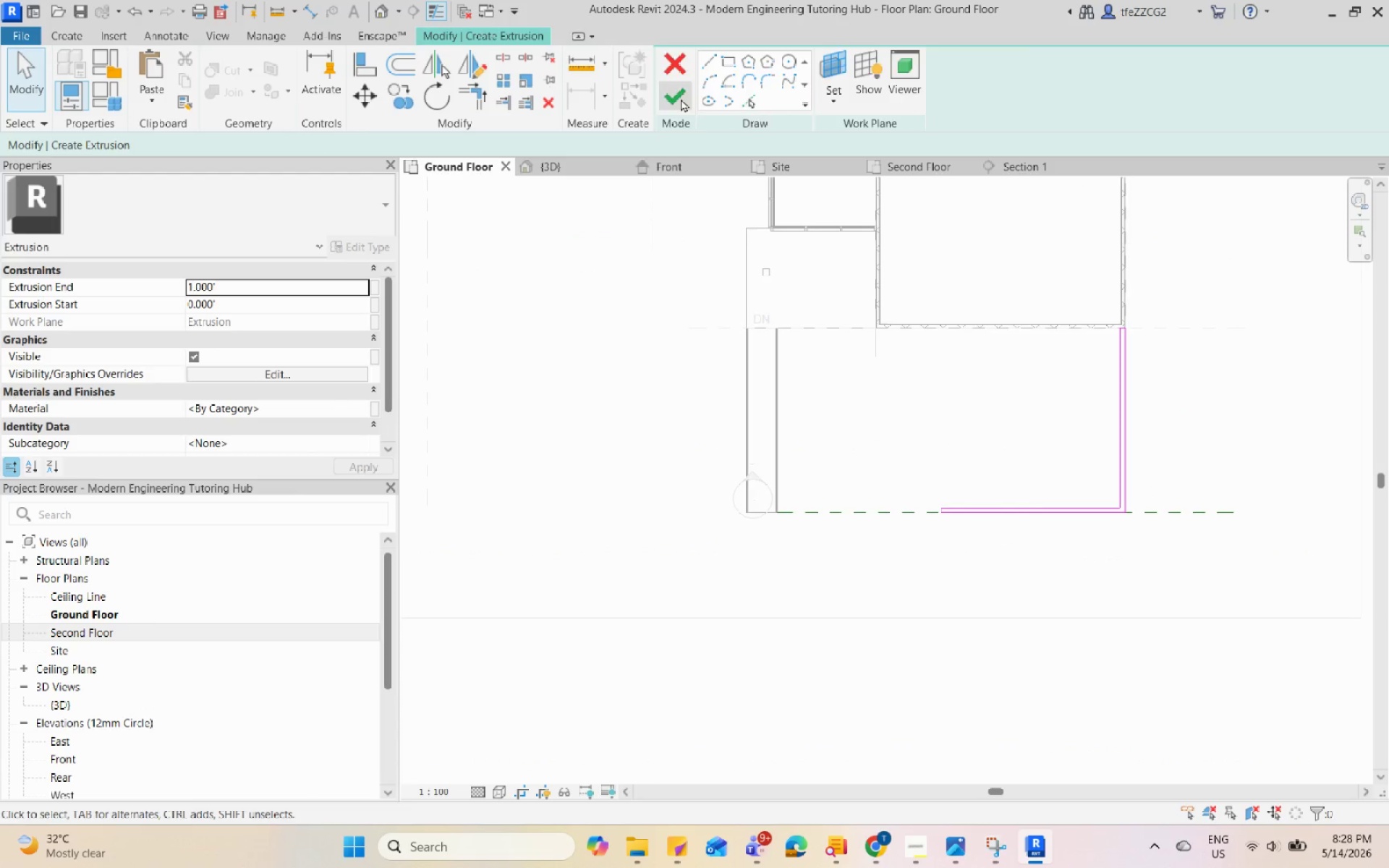 
scroll: coordinate [880, 490], scroll_direction: down, amount: 16.0
 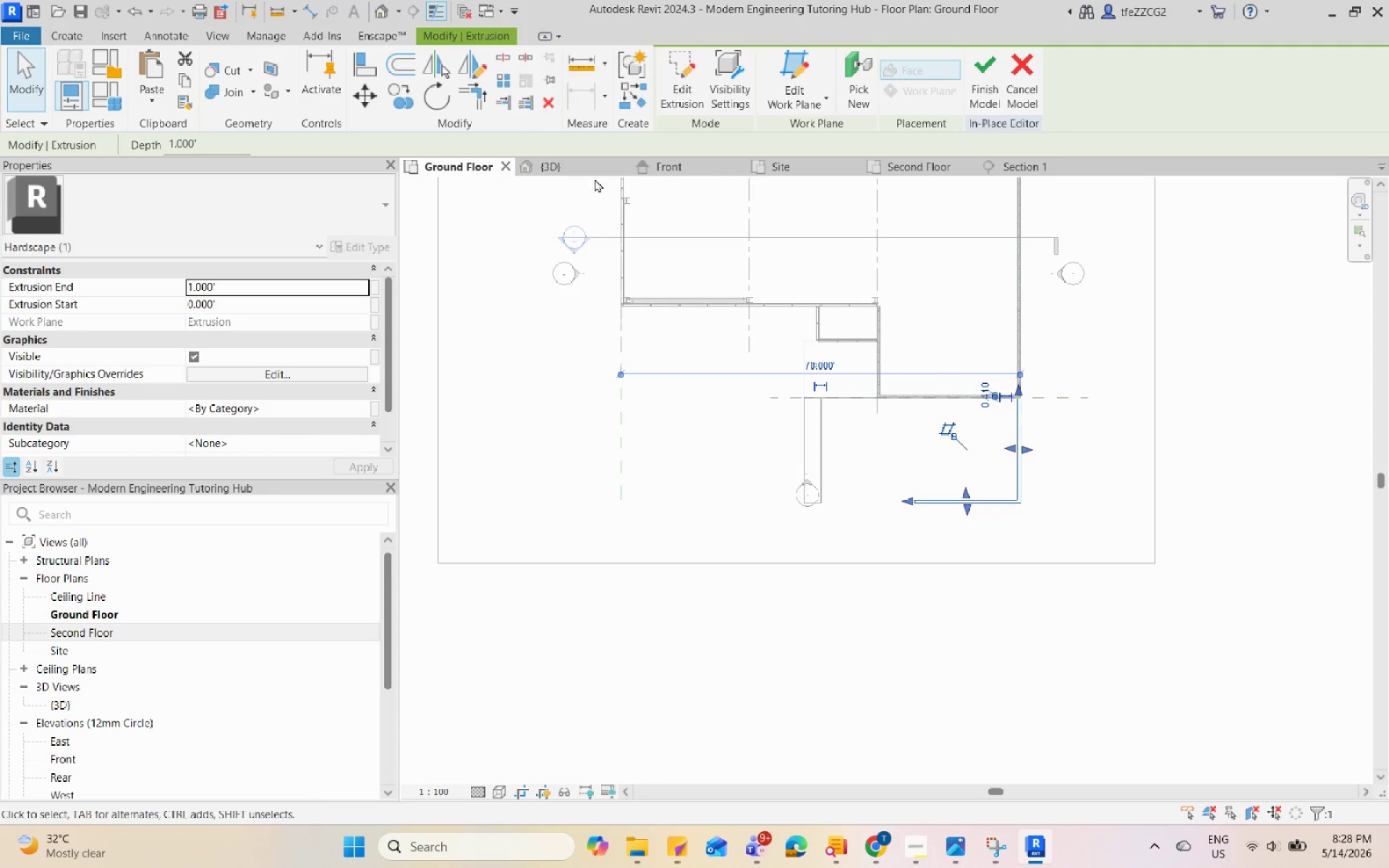 
left_click([576, 171])
 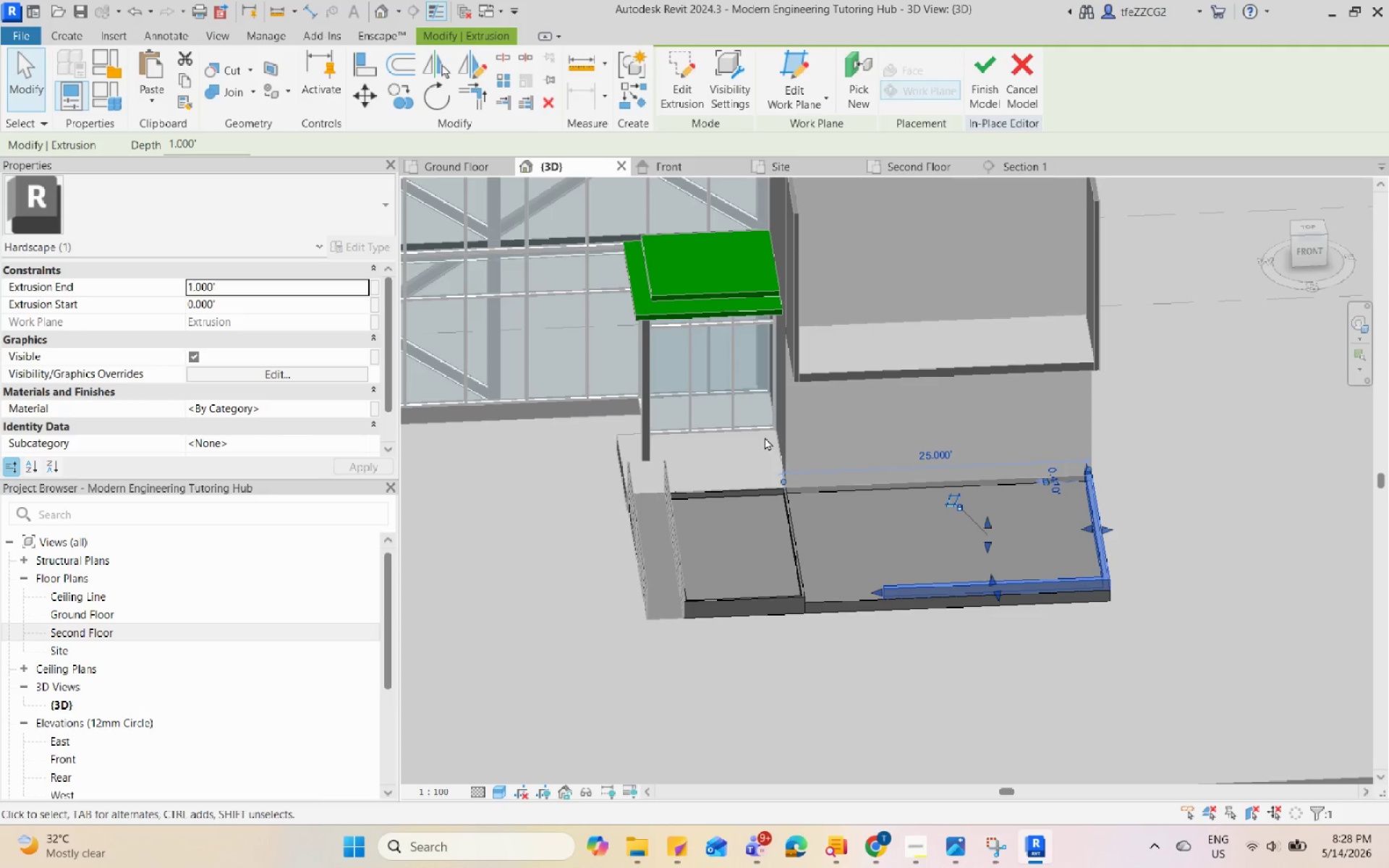 
hold_key(key=ShiftLeft, duration=0.59)
 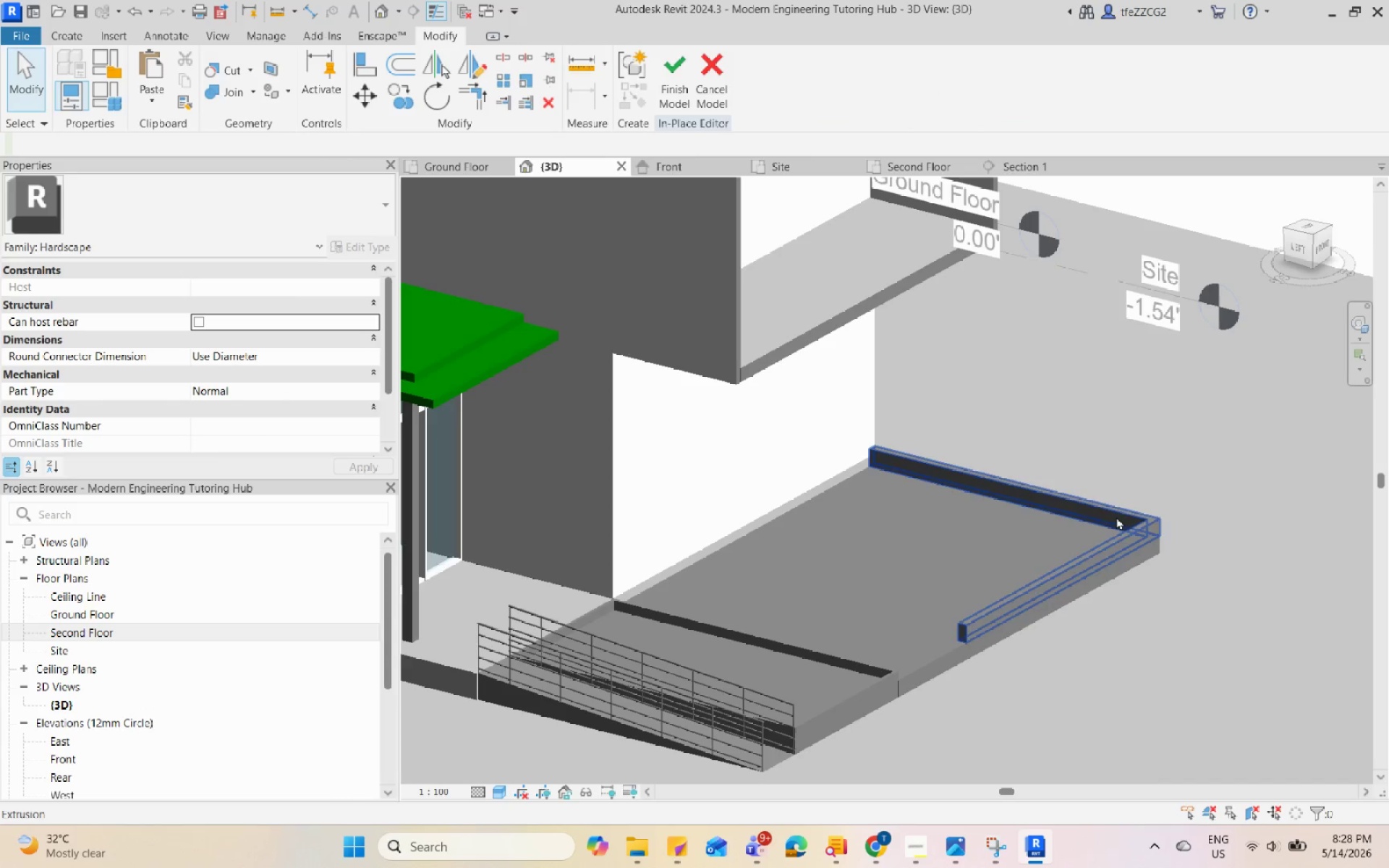 
key(Escape)
 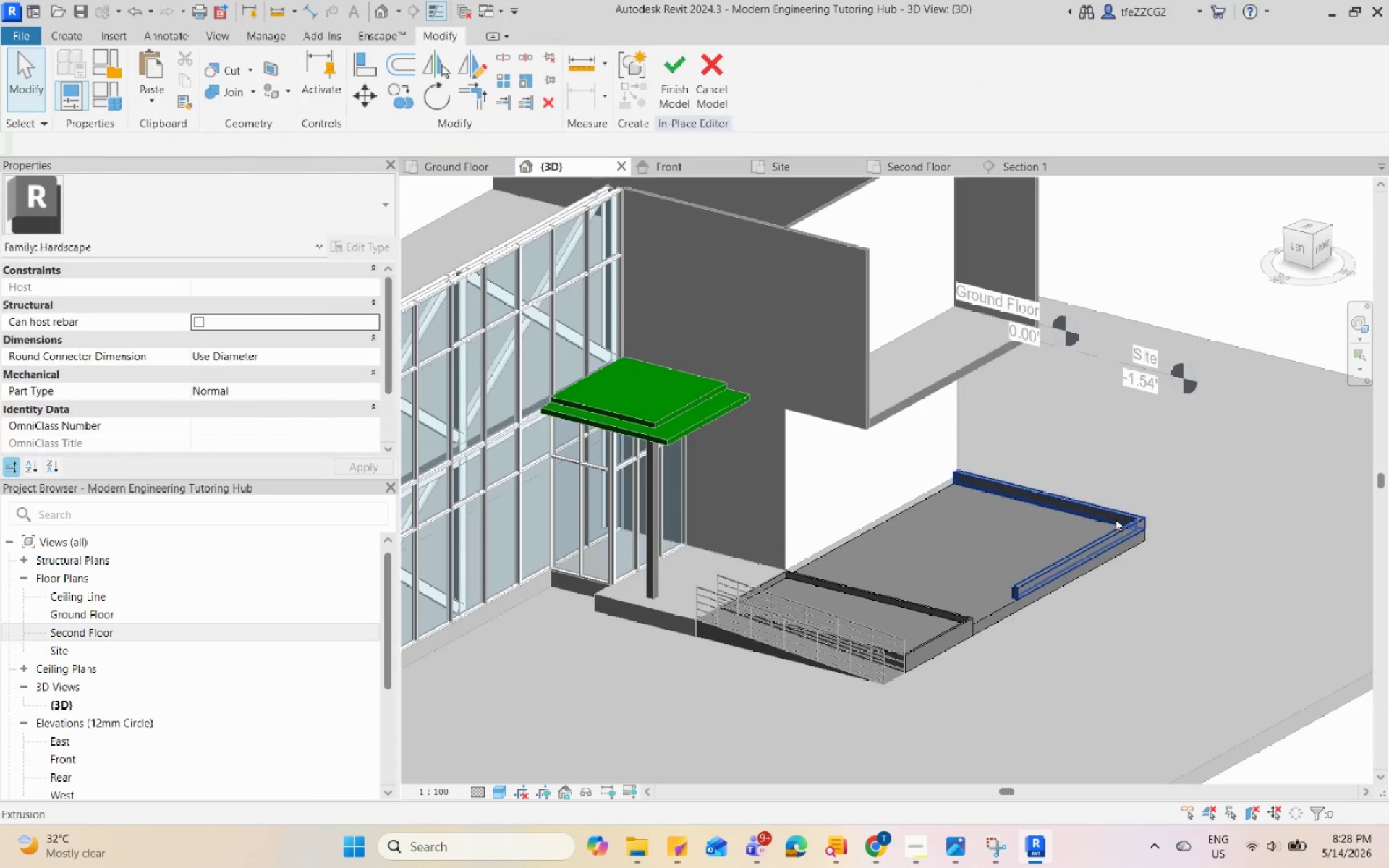 
hold_key(key=ShiftLeft, duration=1.38)
 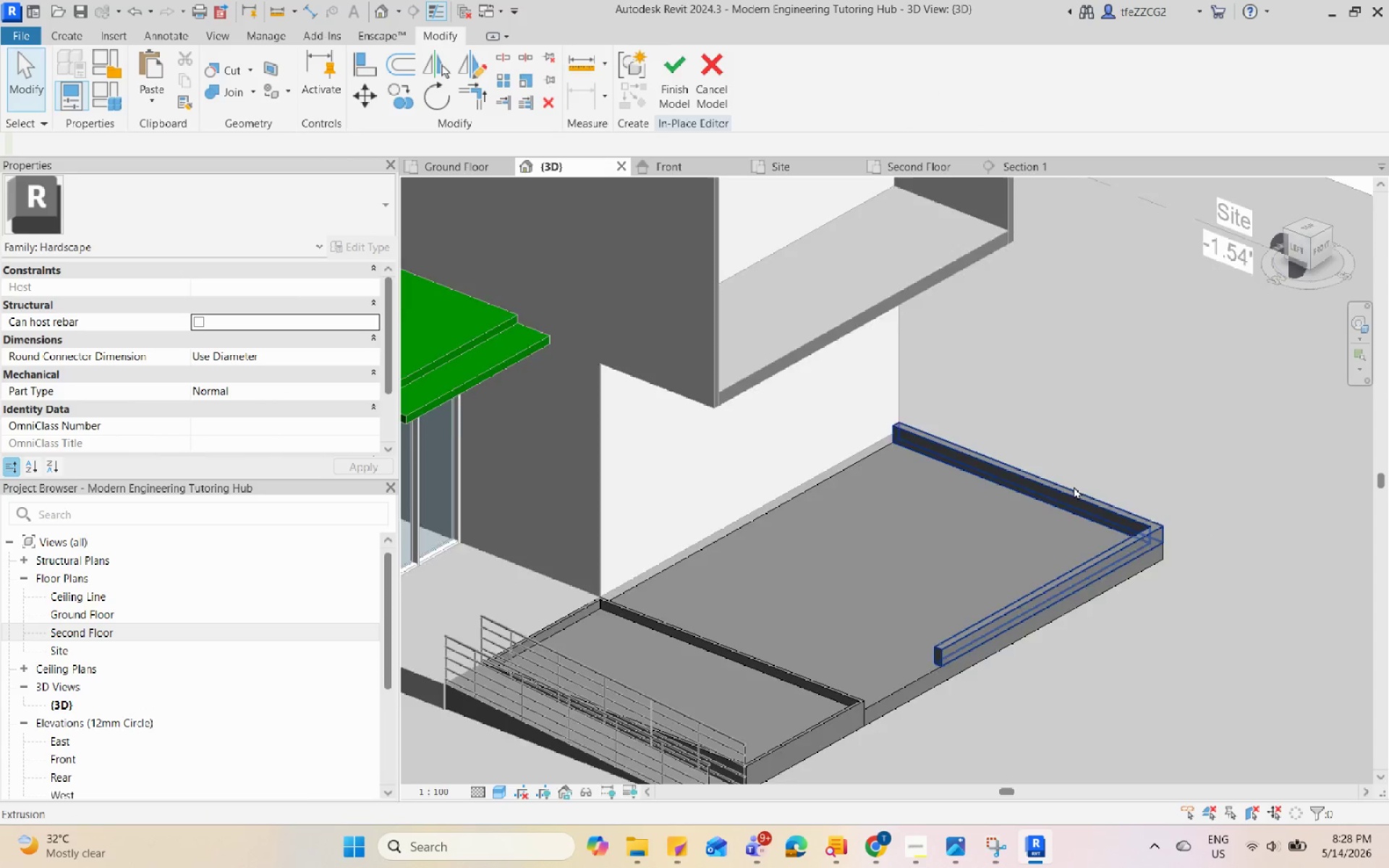 
scroll: coordinate [1116, 516], scroll_direction: up, amount: 3.0
 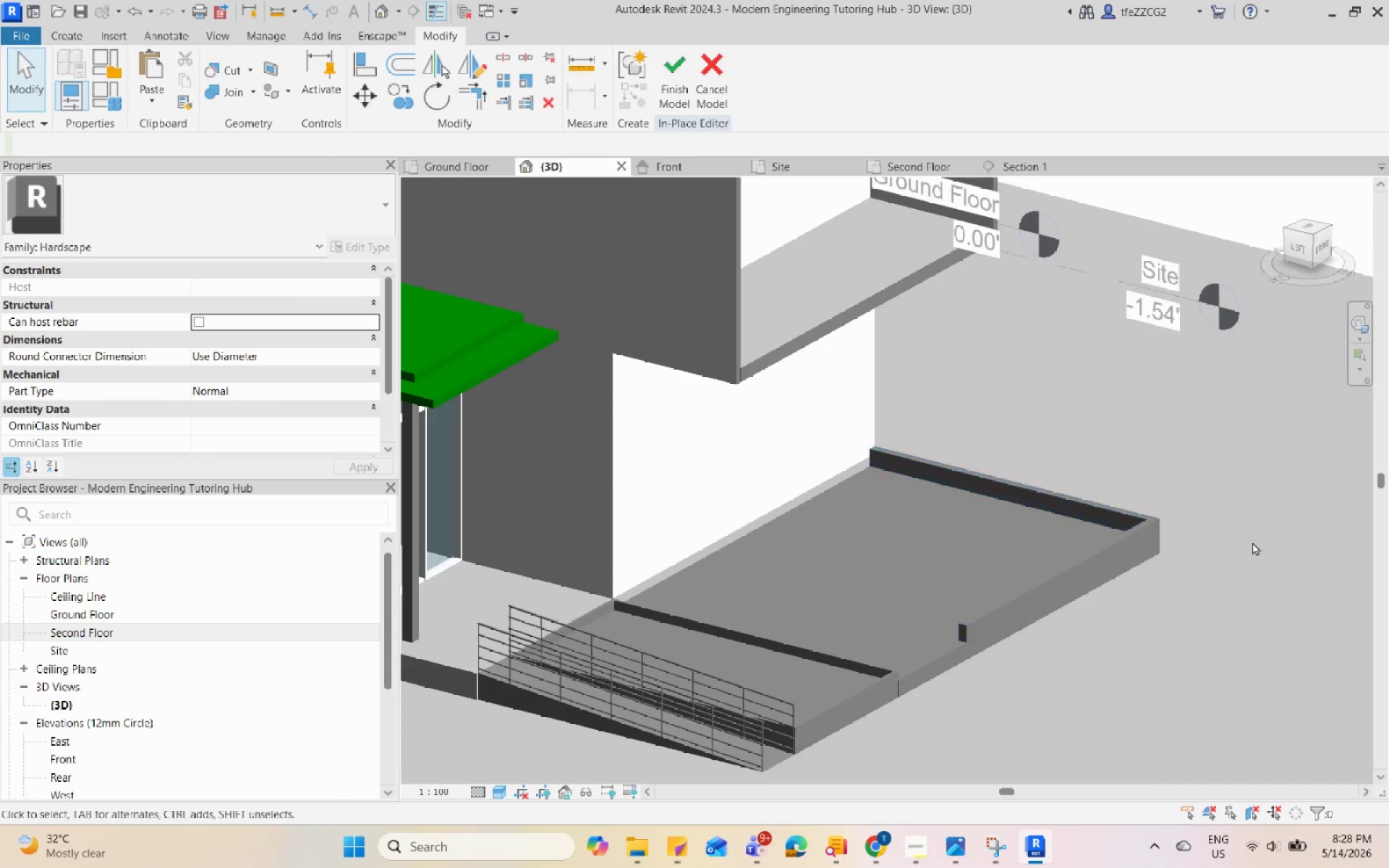 
hold_key(key=ShiftLeft, duration=1.11)
 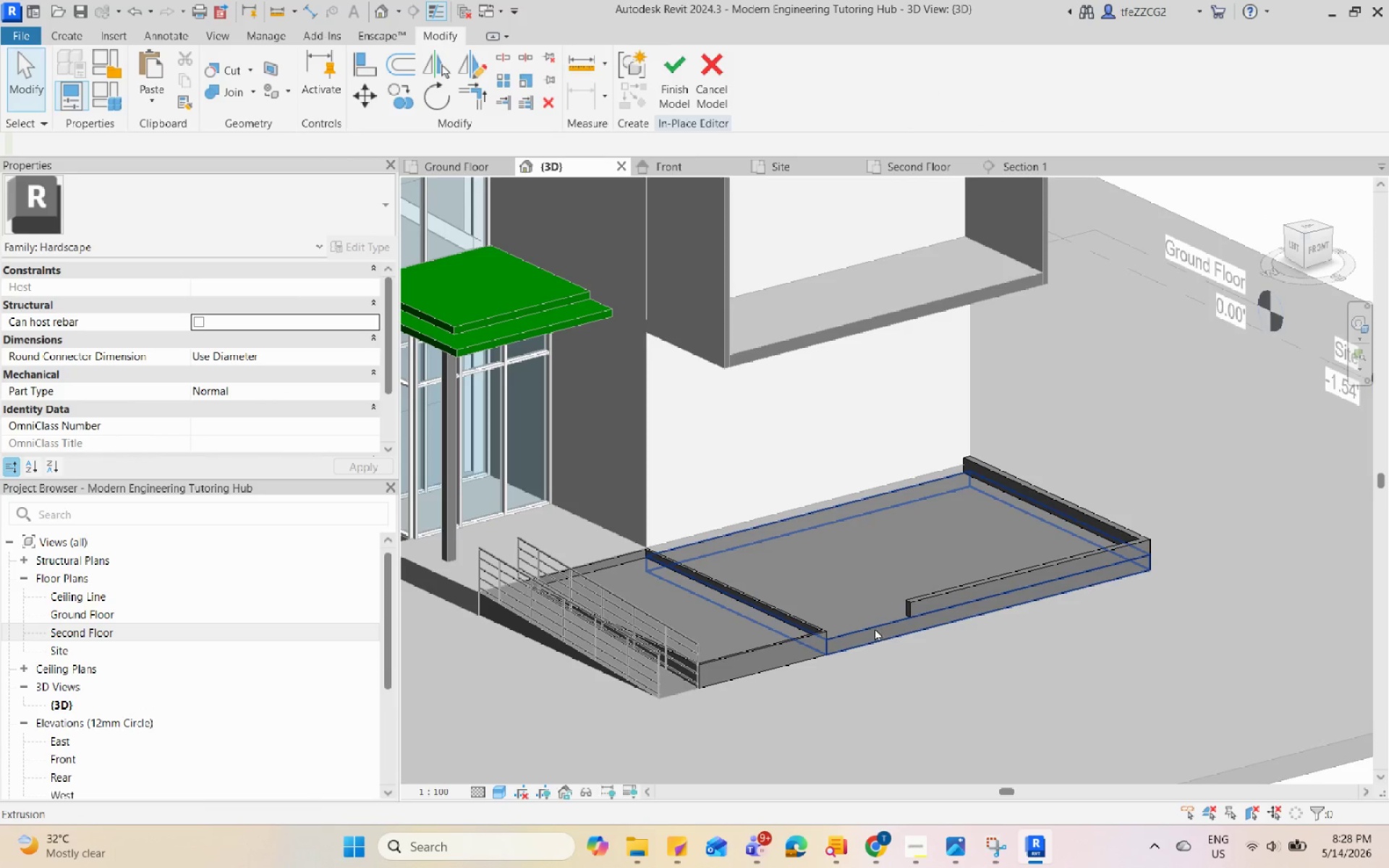 
scroll: coordinate [1074, 486], scroll_direction: down, amount: 1.0
 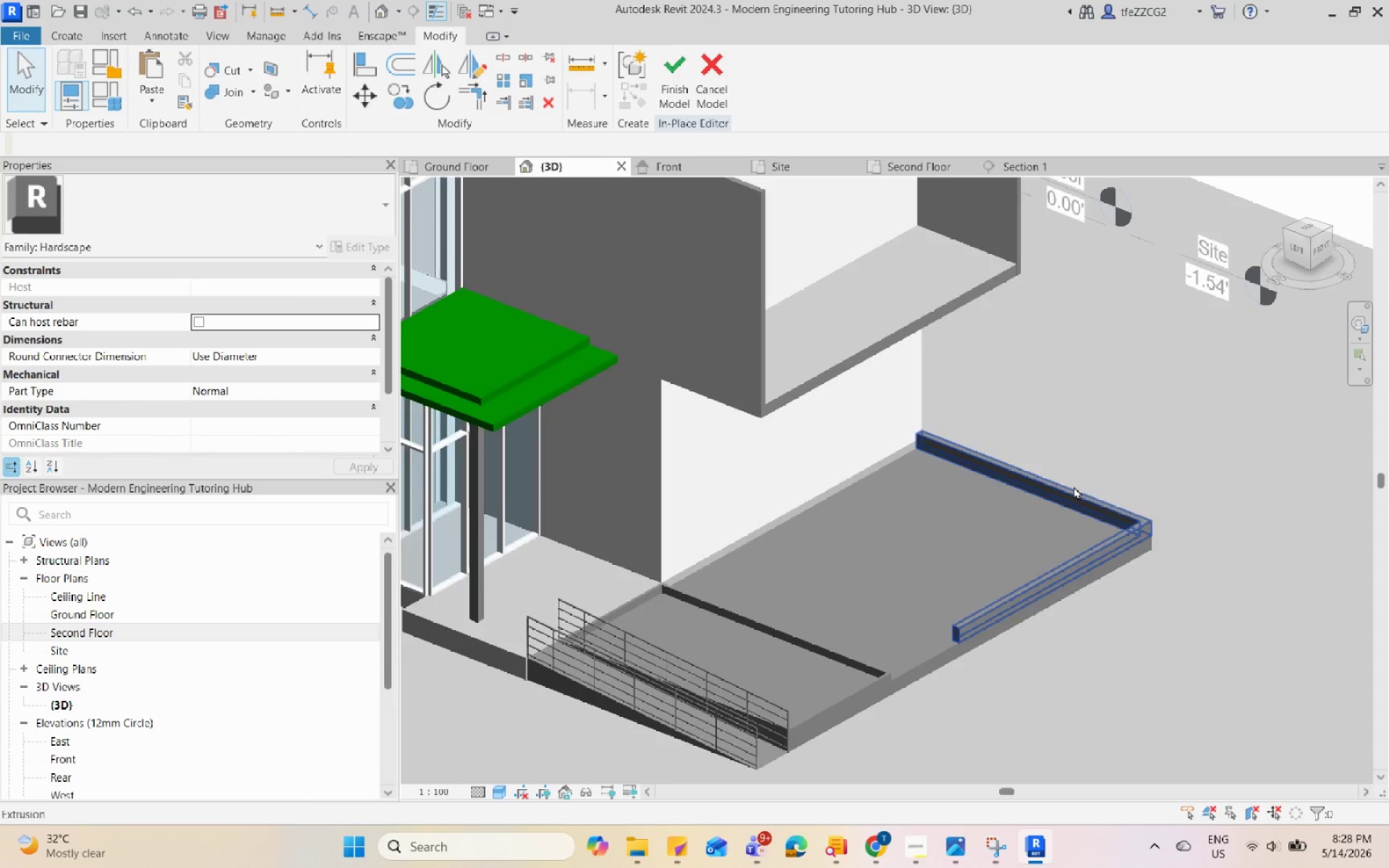 
left_click([875, 628])
 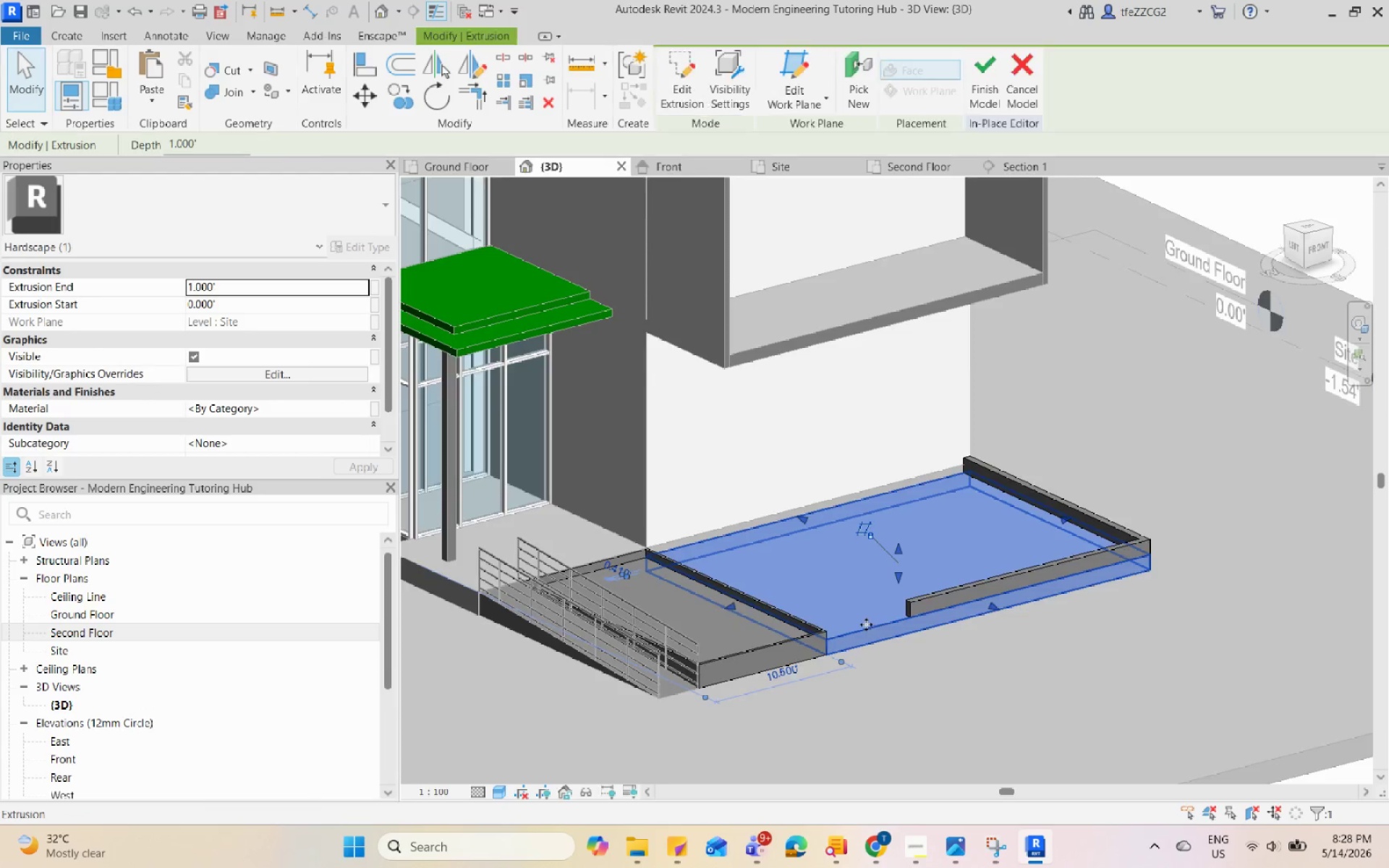 
scroll: coordinate [866, 624], scroll_direction: up, amount: 4.0
 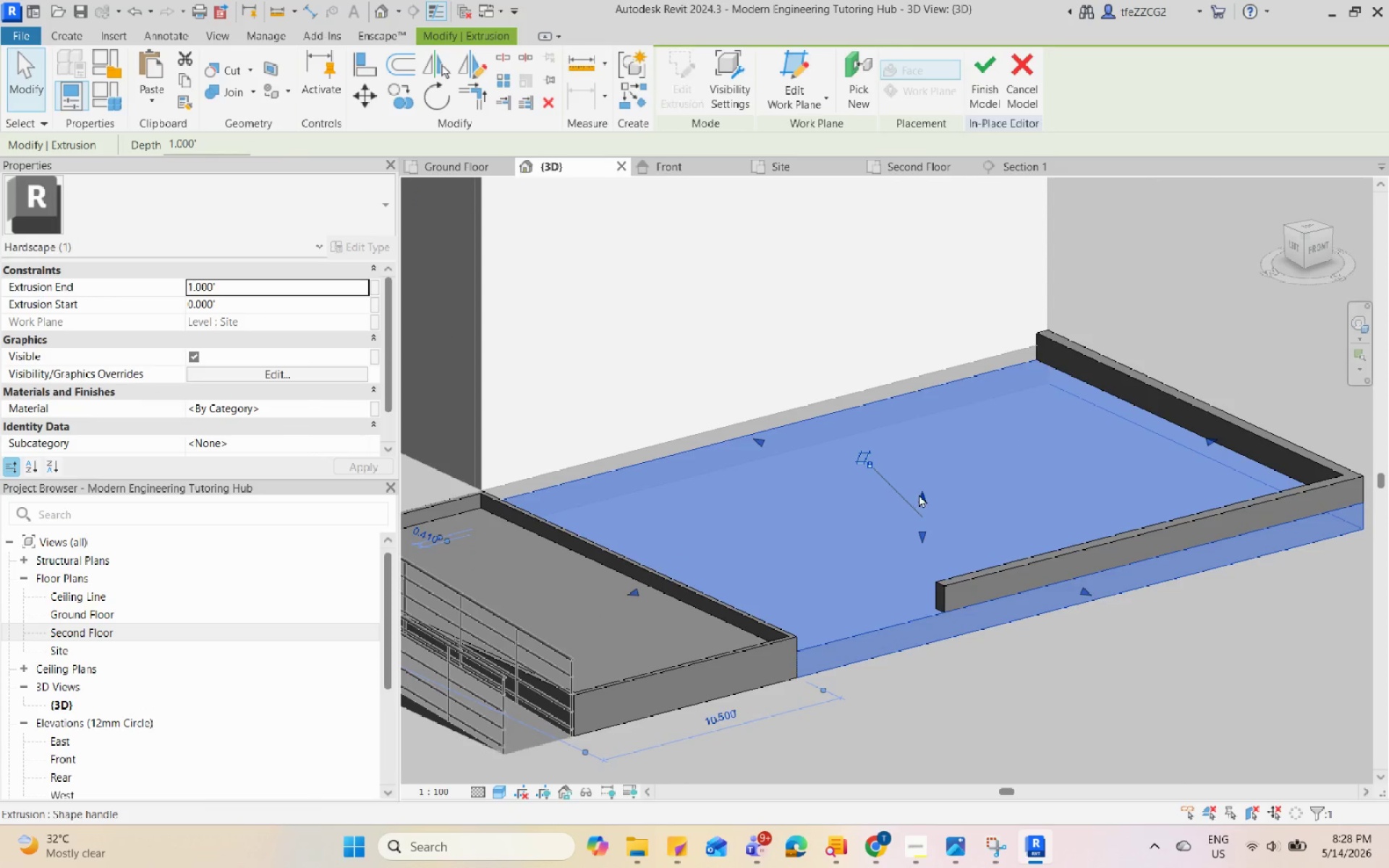 
left_click_drag(start_coordinate=[919, 494], to_coordinate=[920, 506])
 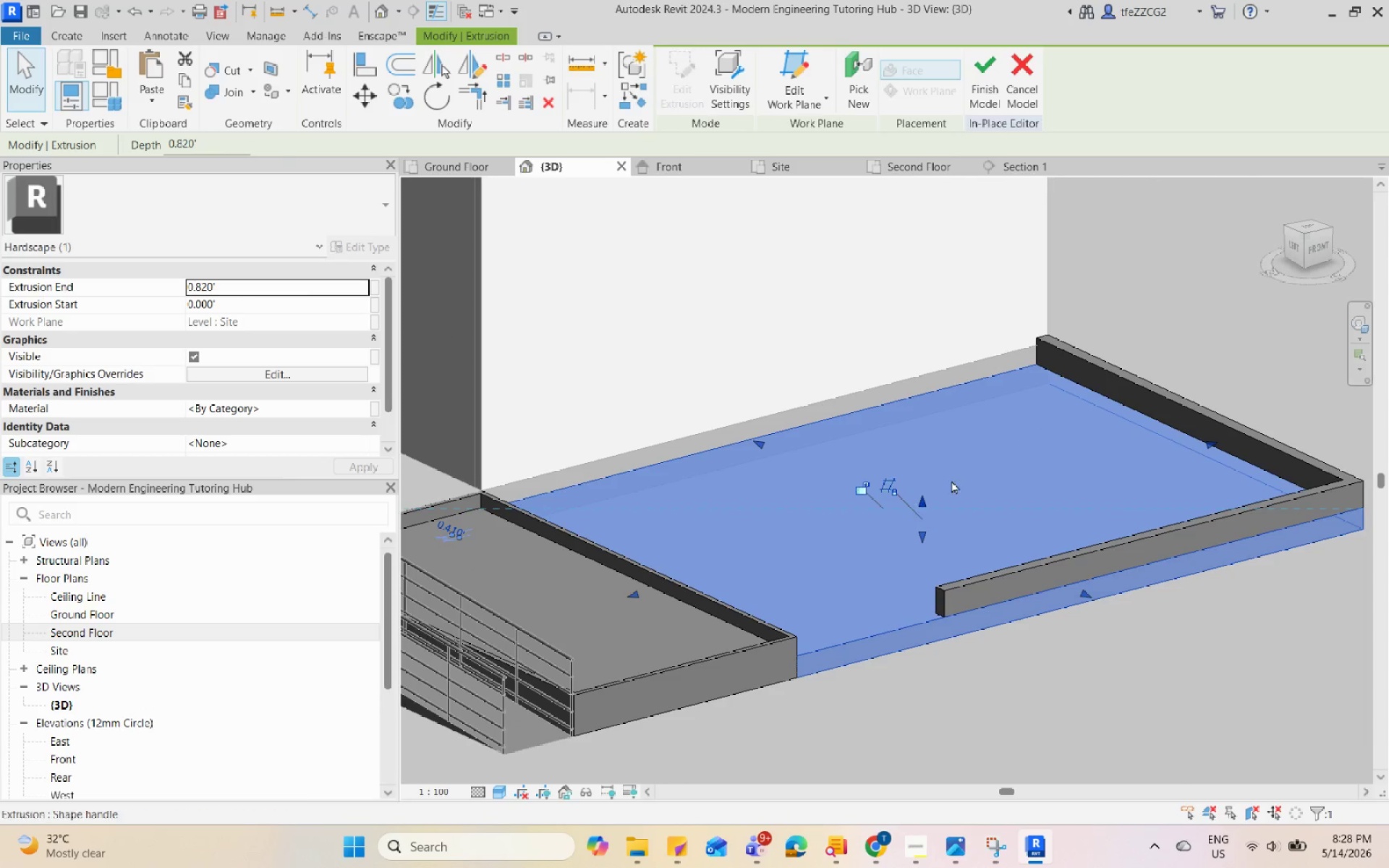 
key(Escape)
 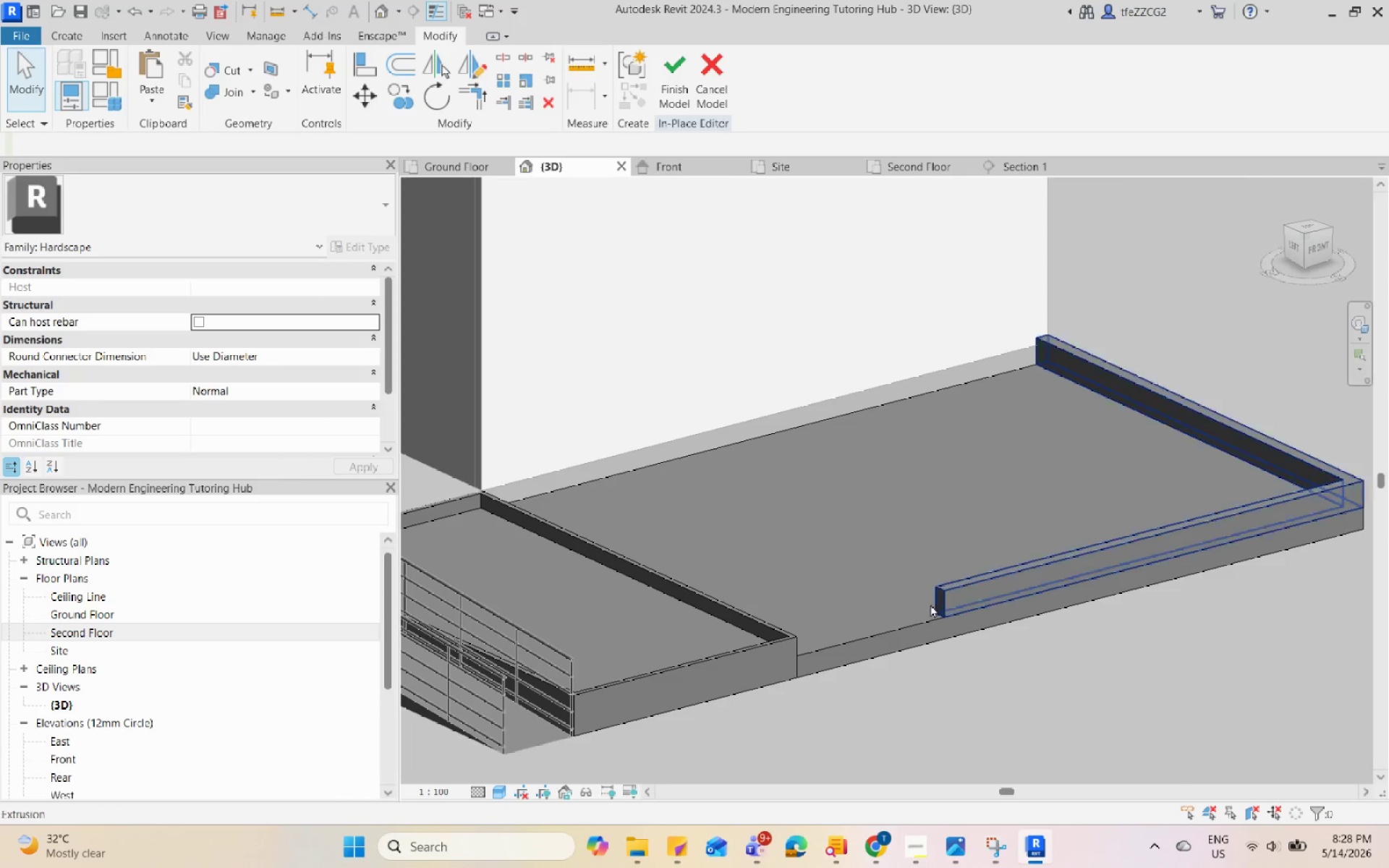 
left_click([919, 621])
 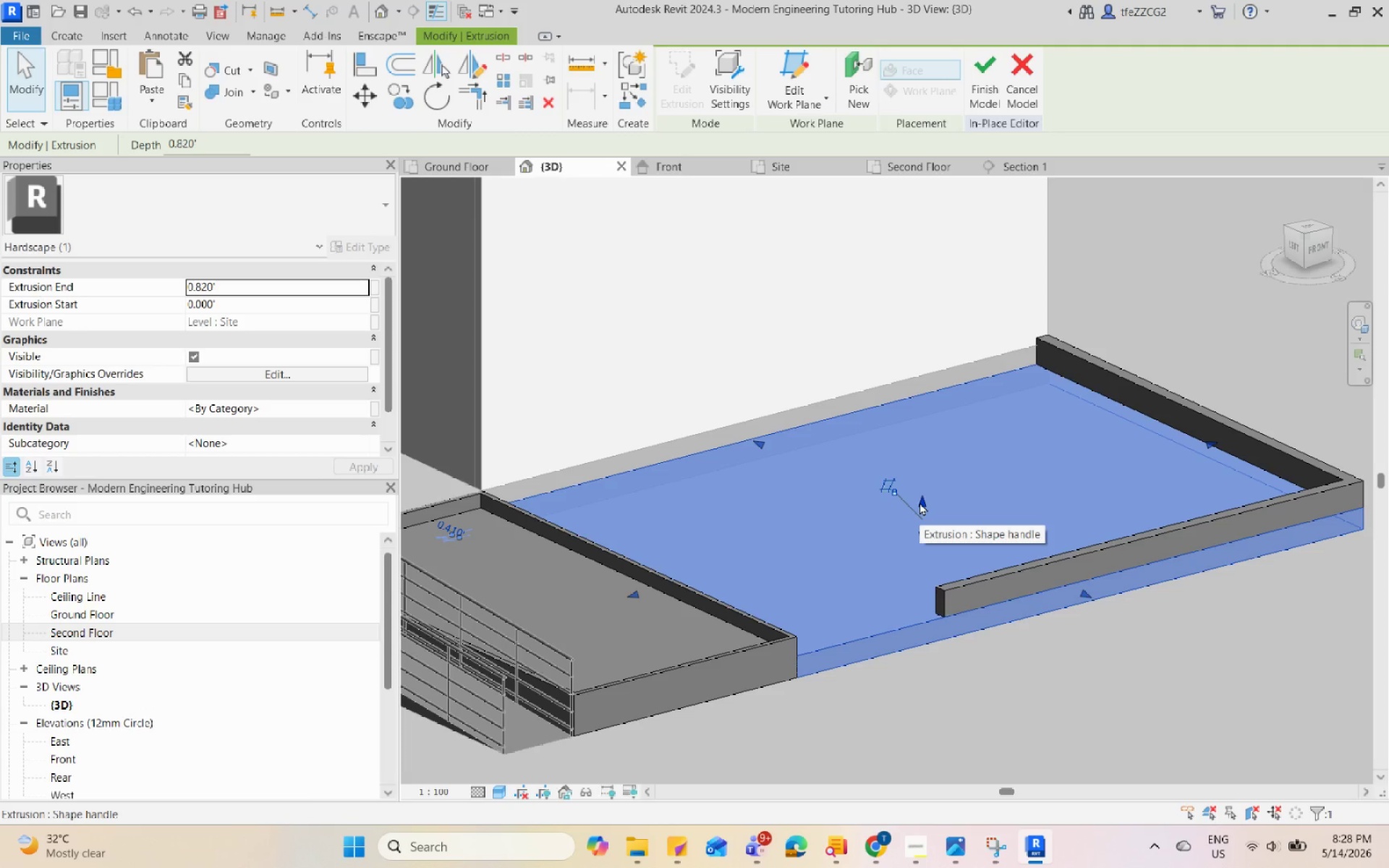 
left_click_drag(start_coordinate=[919, 502], to_coordinate=[922, 516])
 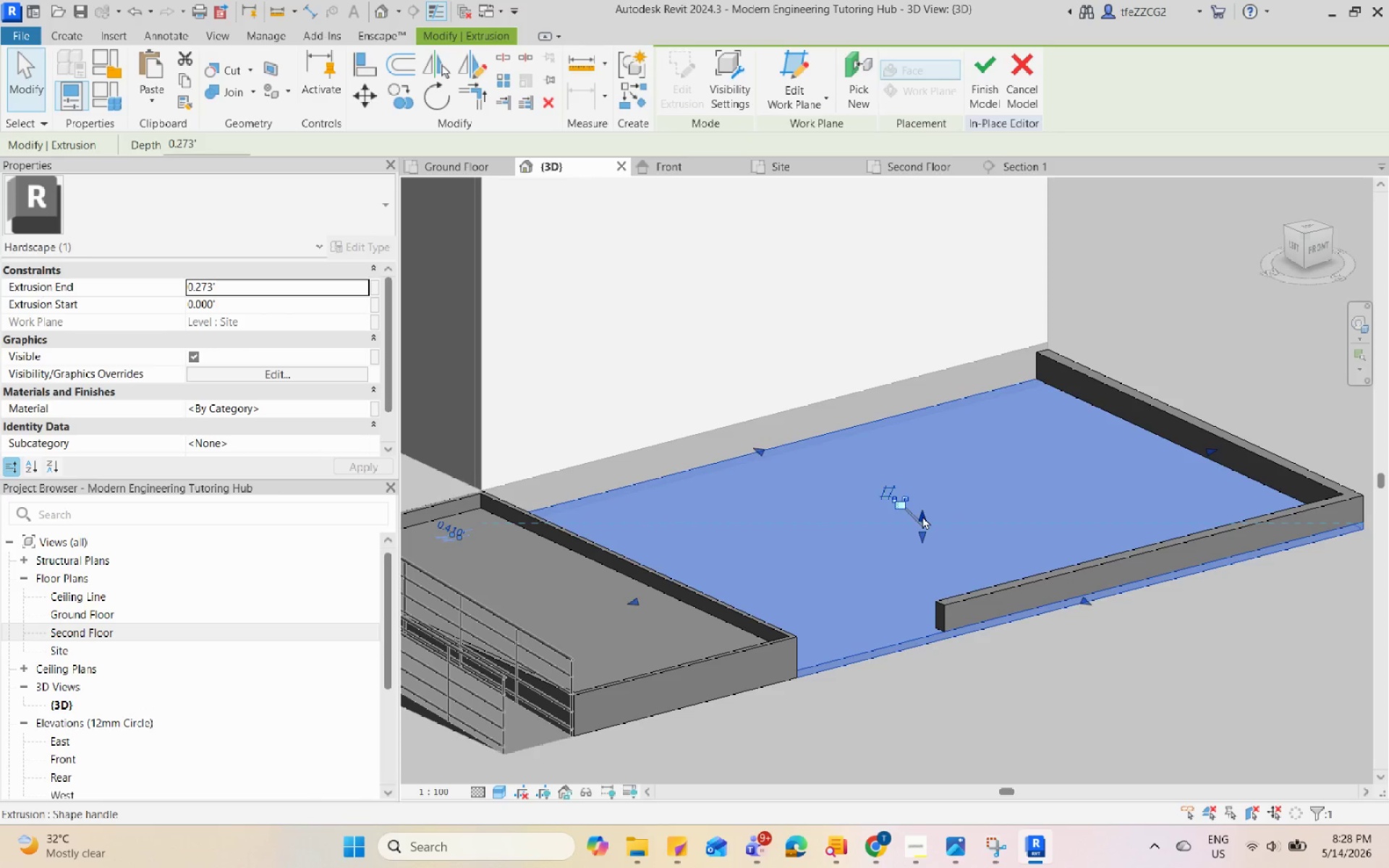 
key(Escape)
 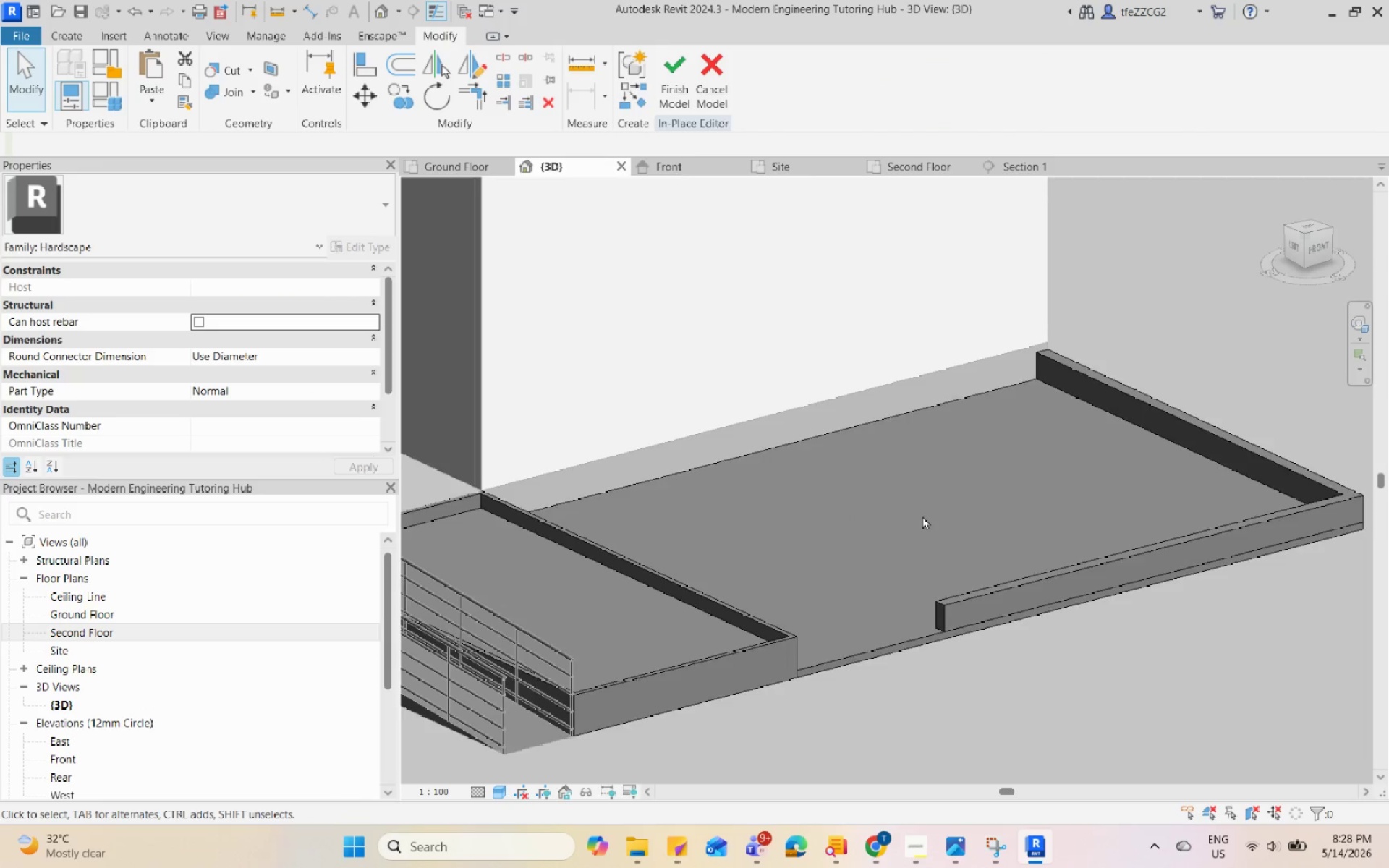 
hold_key(key=ShiftLeft, duration=0.83)
 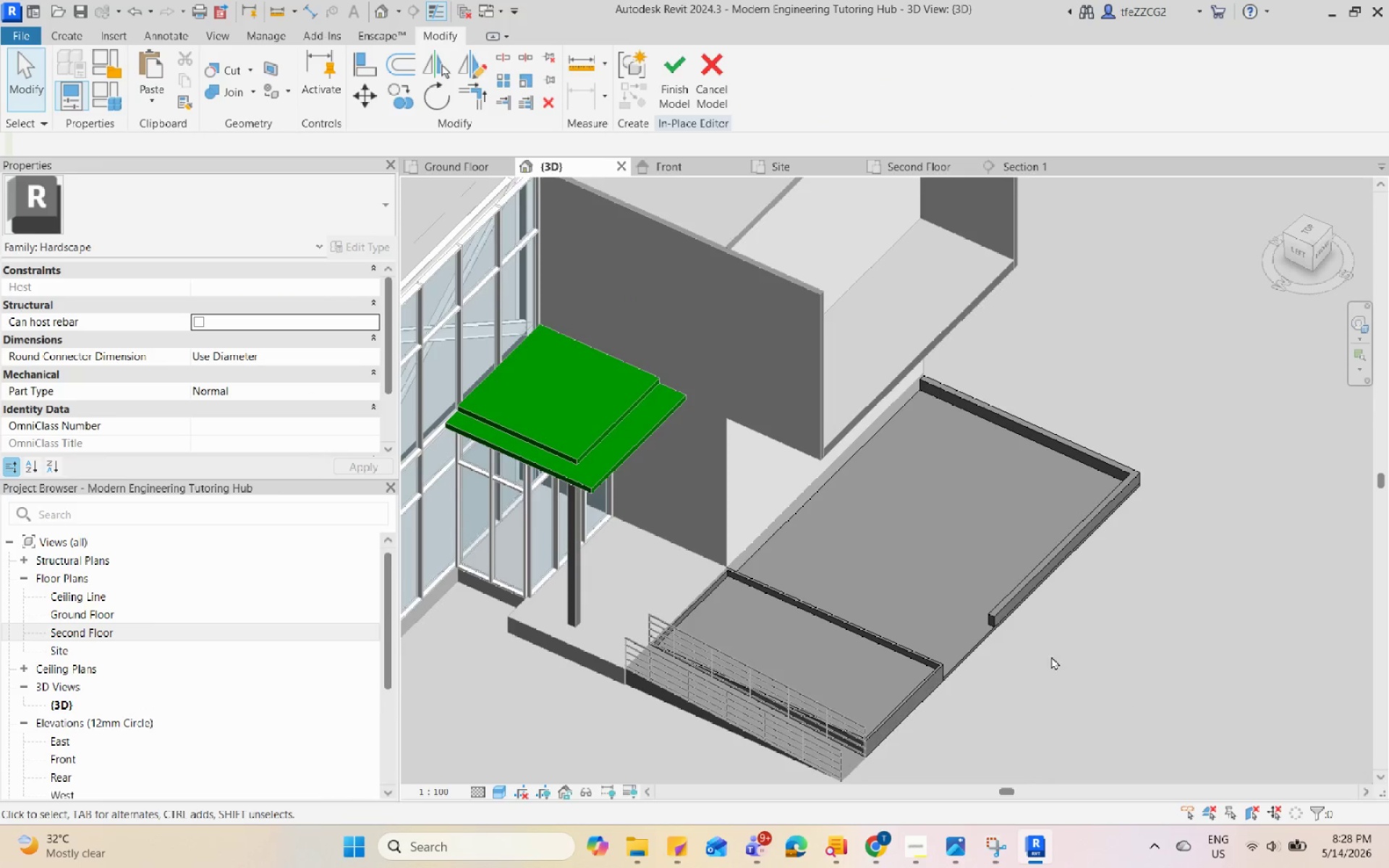 
scroll: coordinate [922, 516], scroll_direction: down, amount: 5.0
 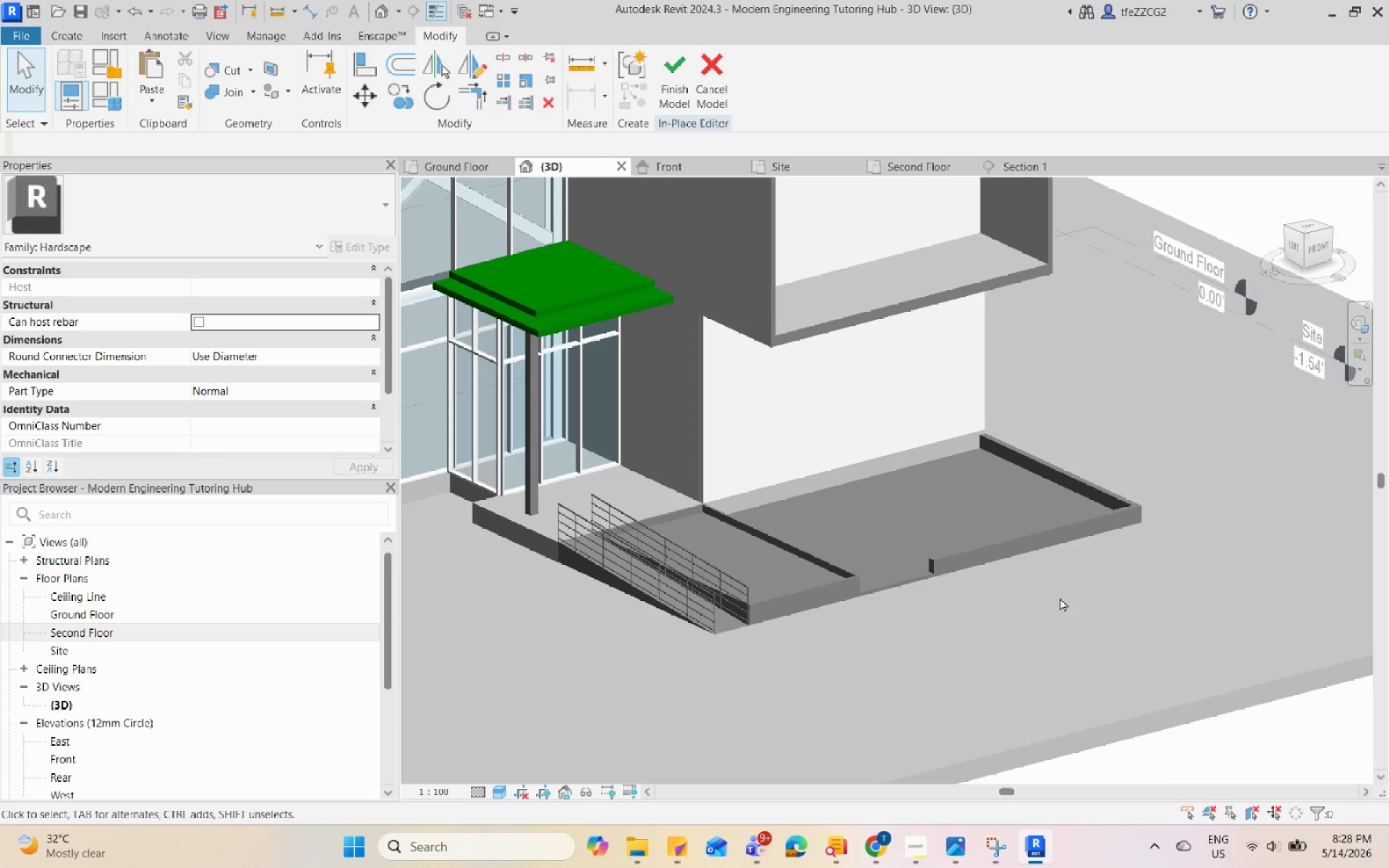 
hold_key(key=ShiftLeft, duration=0.39)
 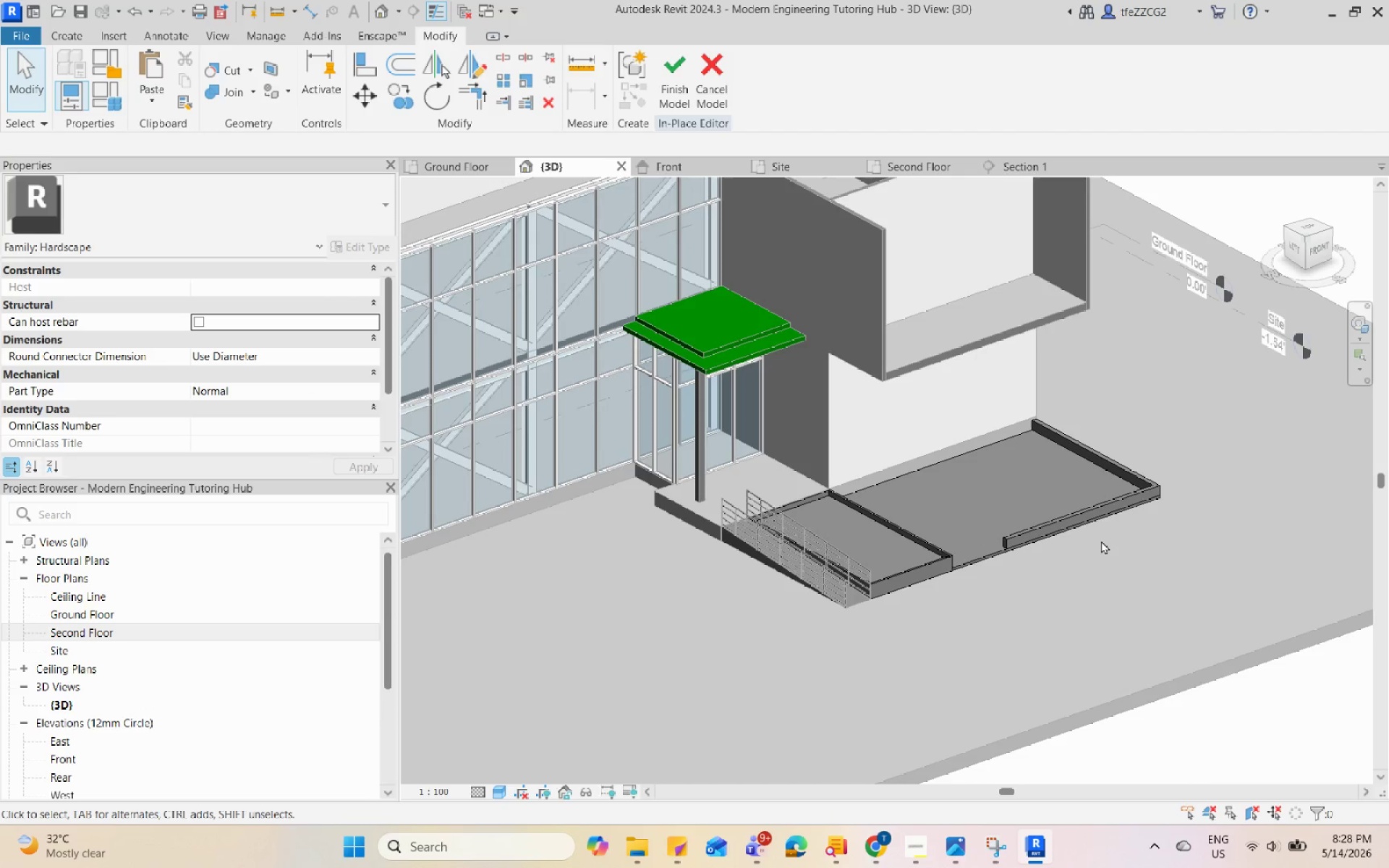 
scroll: coordinate [1020, 641], scroll_direction: up, amount: 4.0
 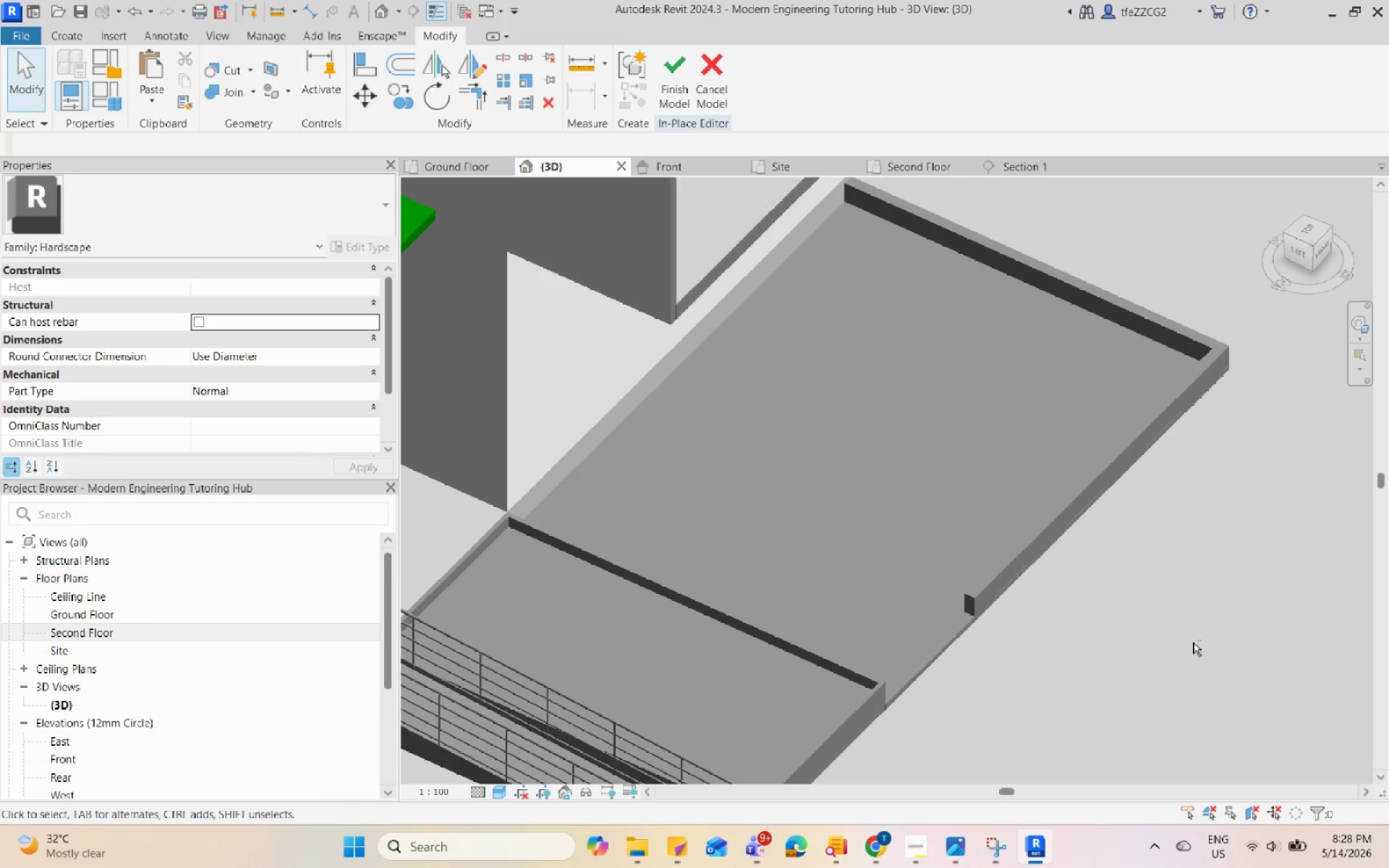 
key(Escape)
 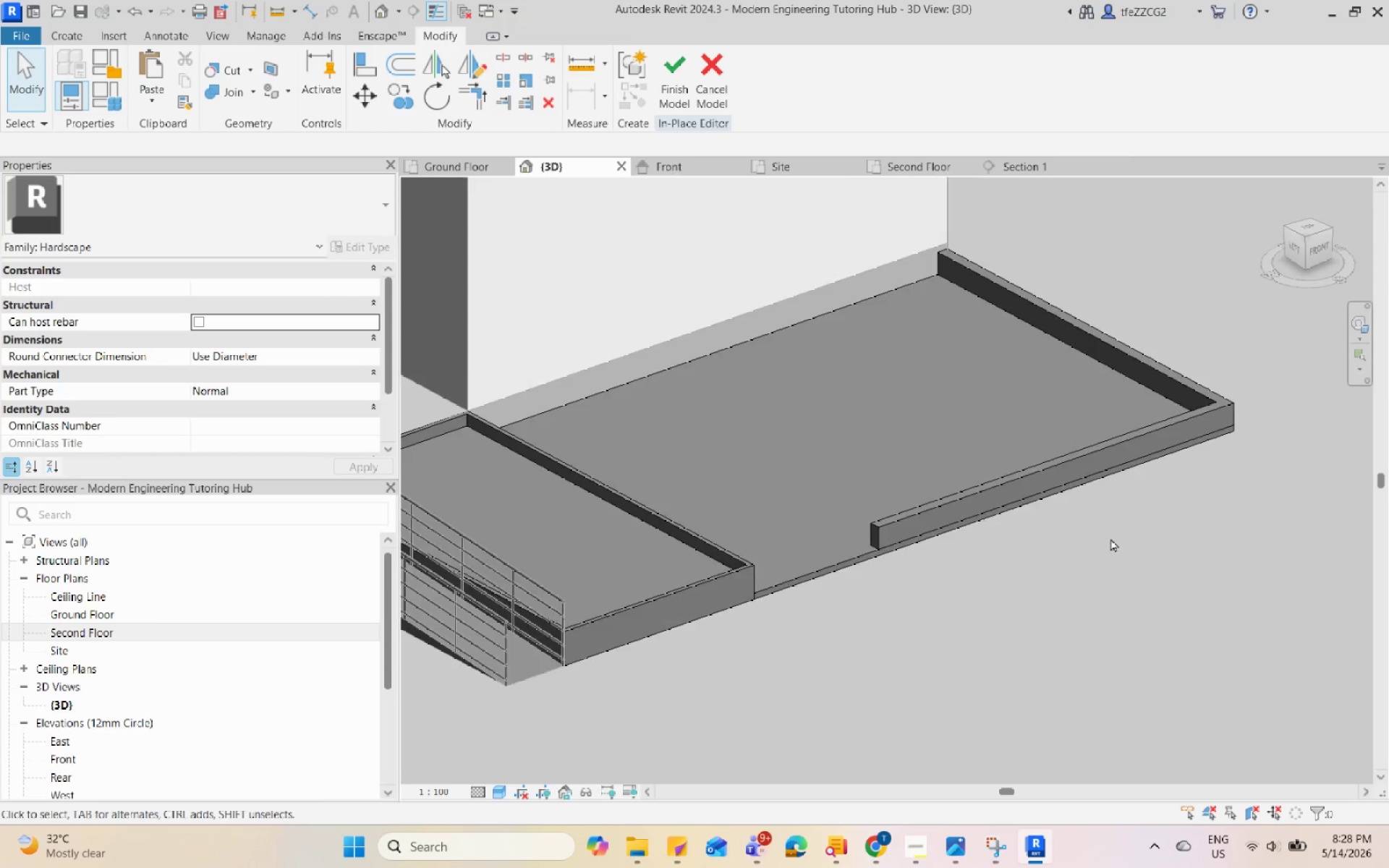 
scroll: coordinate [1103, 550], scroll_direction: down, amount: 6.0
 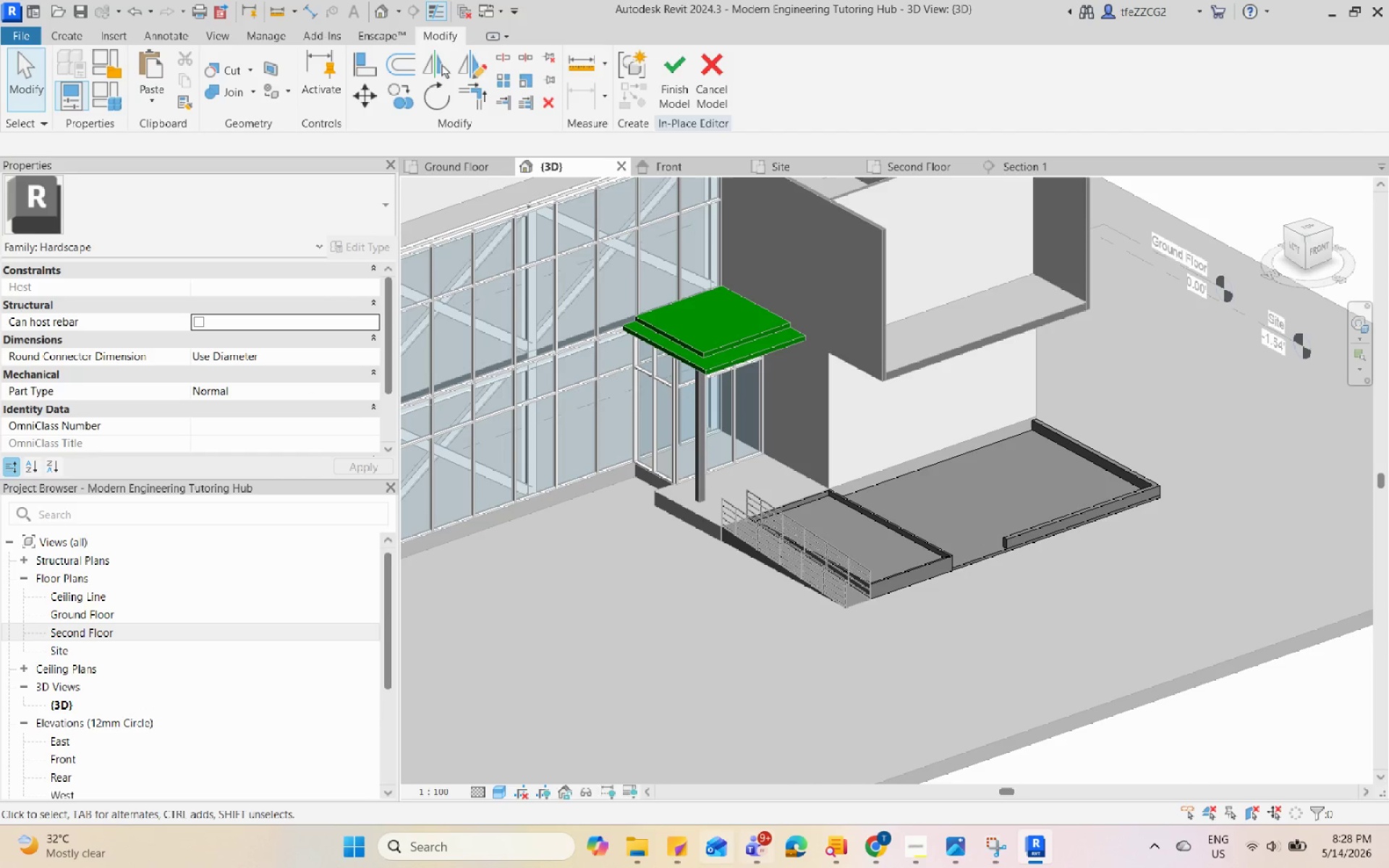 
left_click([878, 856])
 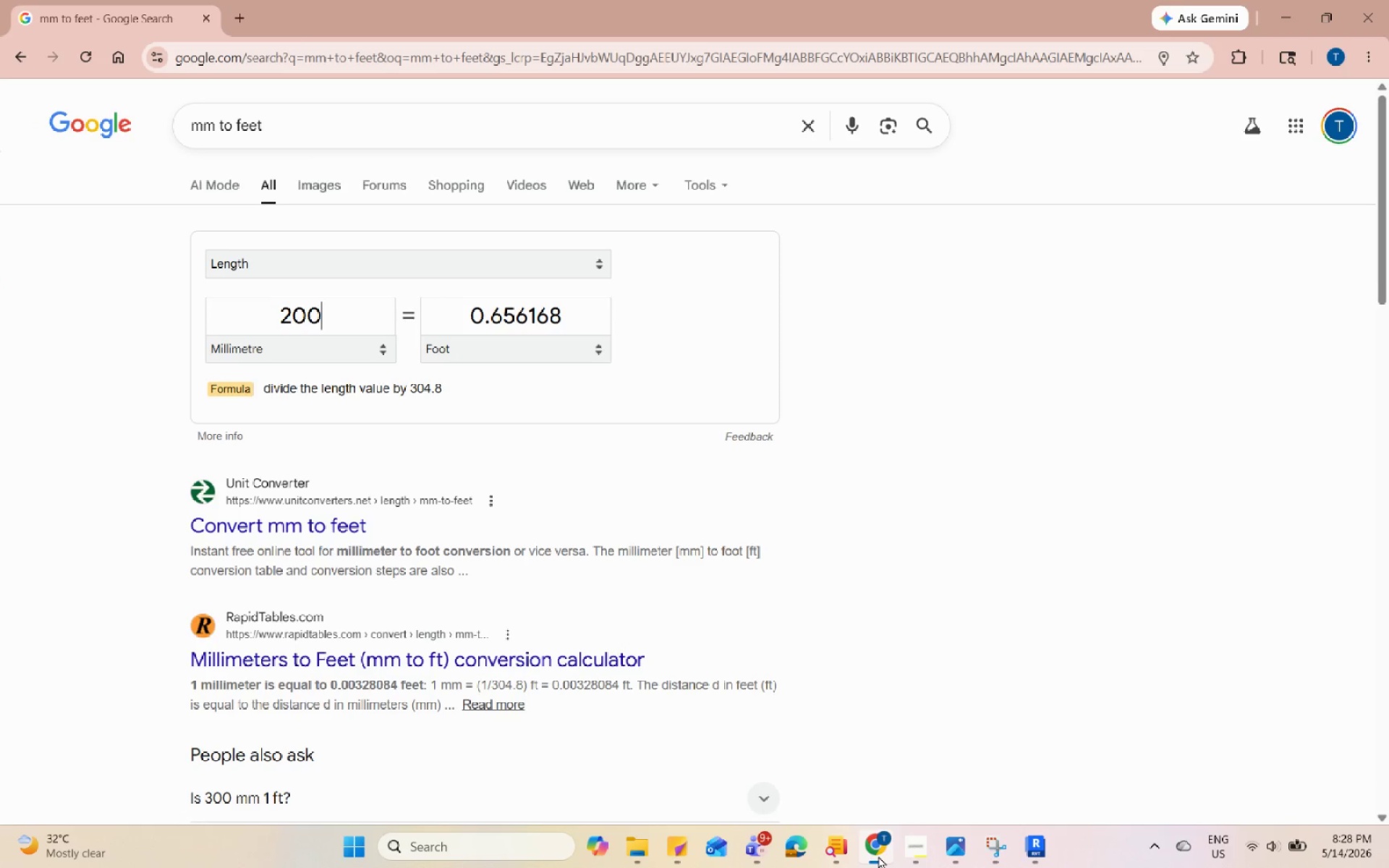 
left_click([878, 856])
 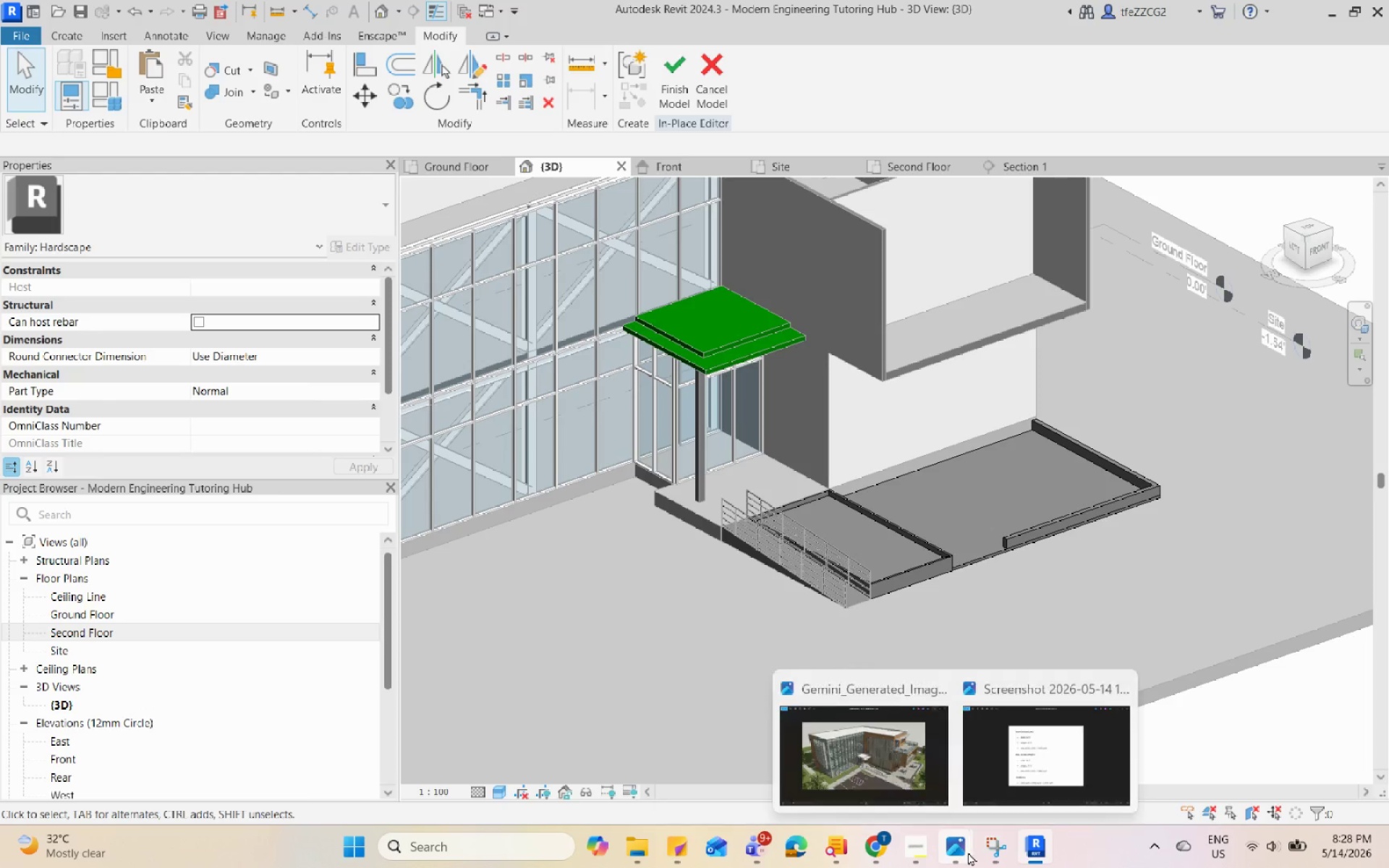 
double_click([878, 745])
 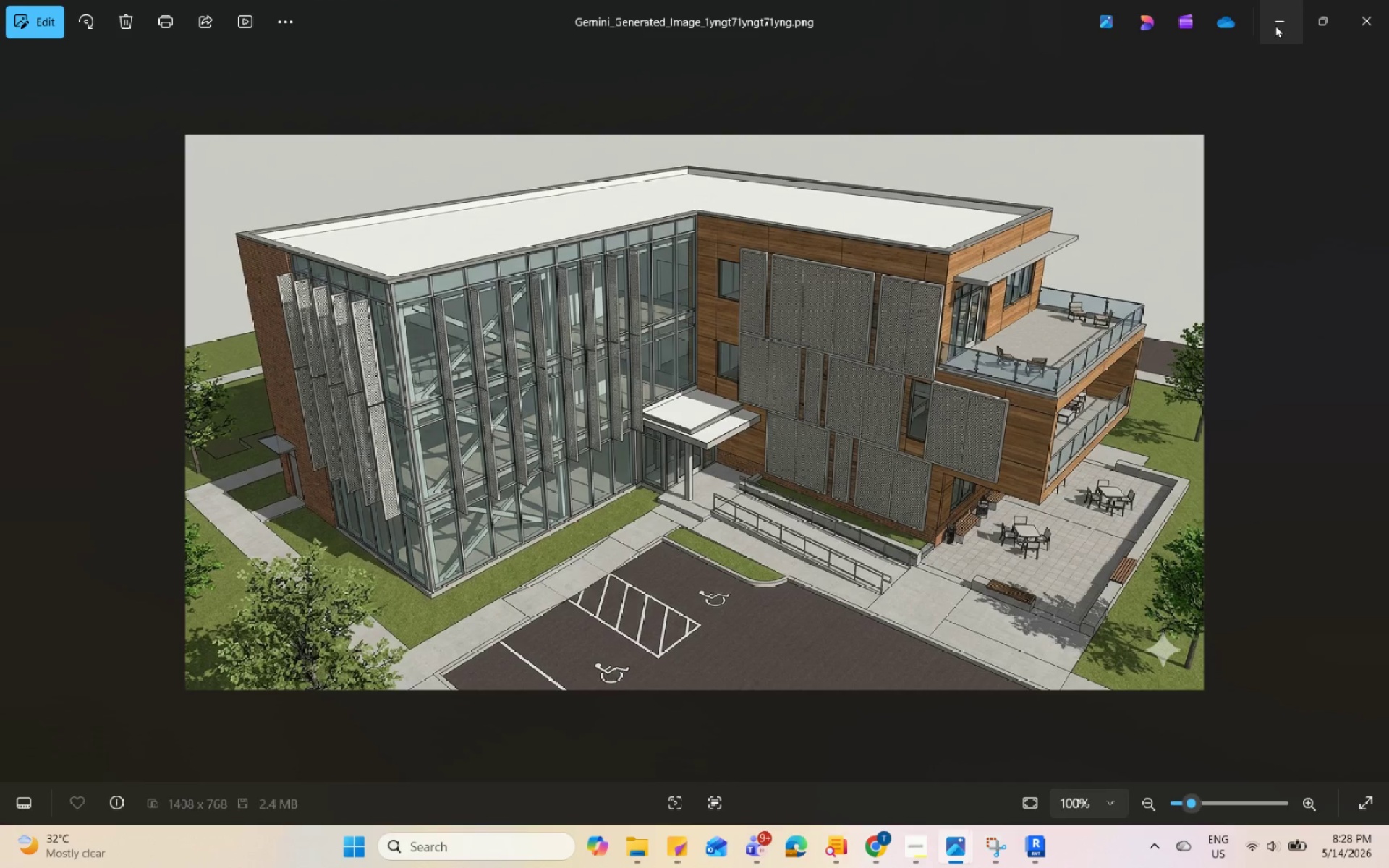 
left_click([1280, 10])
 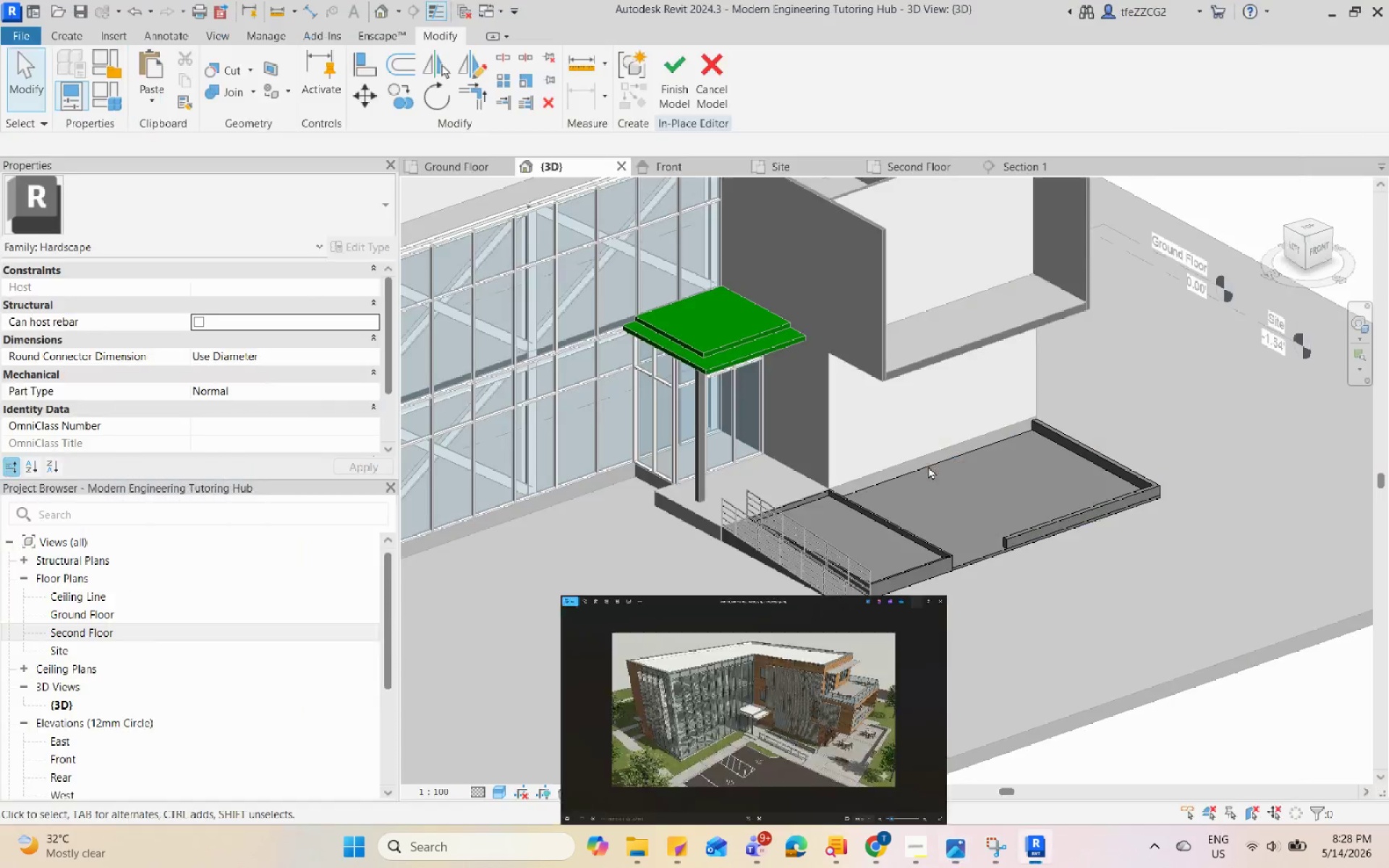 
hold_key(key=ShiftLeft, duration=0.75)
 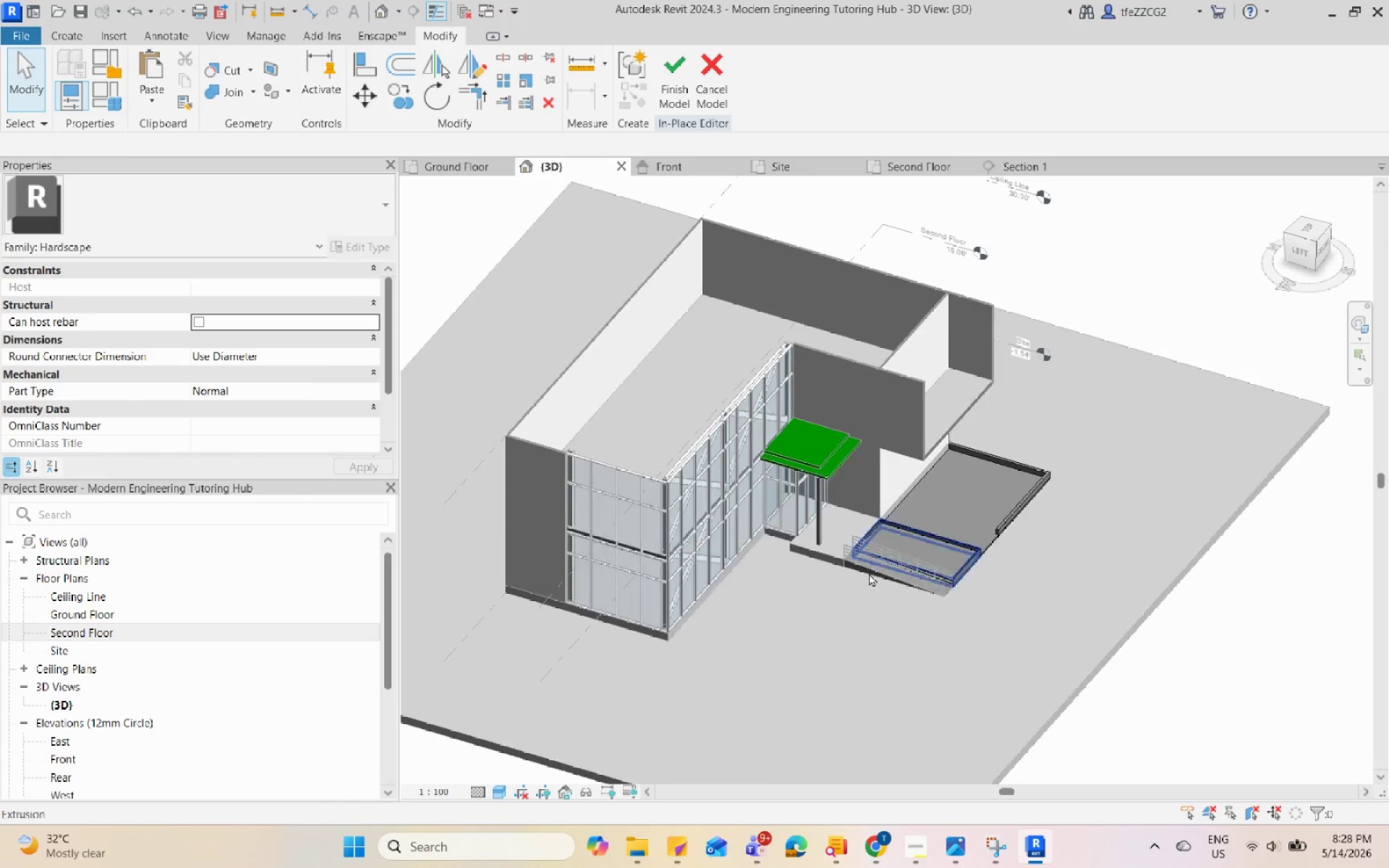 
scroll: coordinate [910, 498], scroll_direction: down, amount: 4.0
 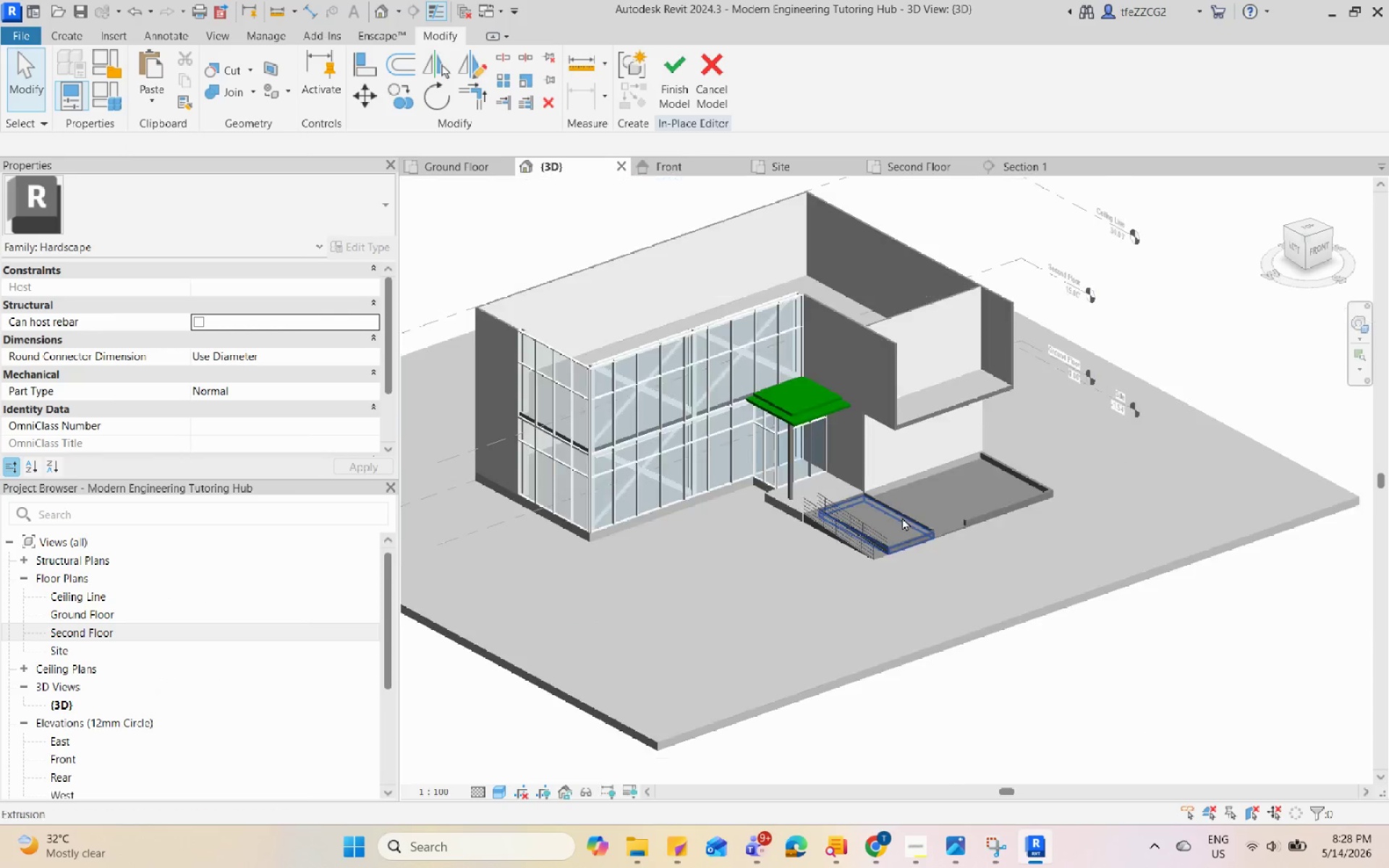 
hold_key(key=ShiftLeft, duration=0.83)
 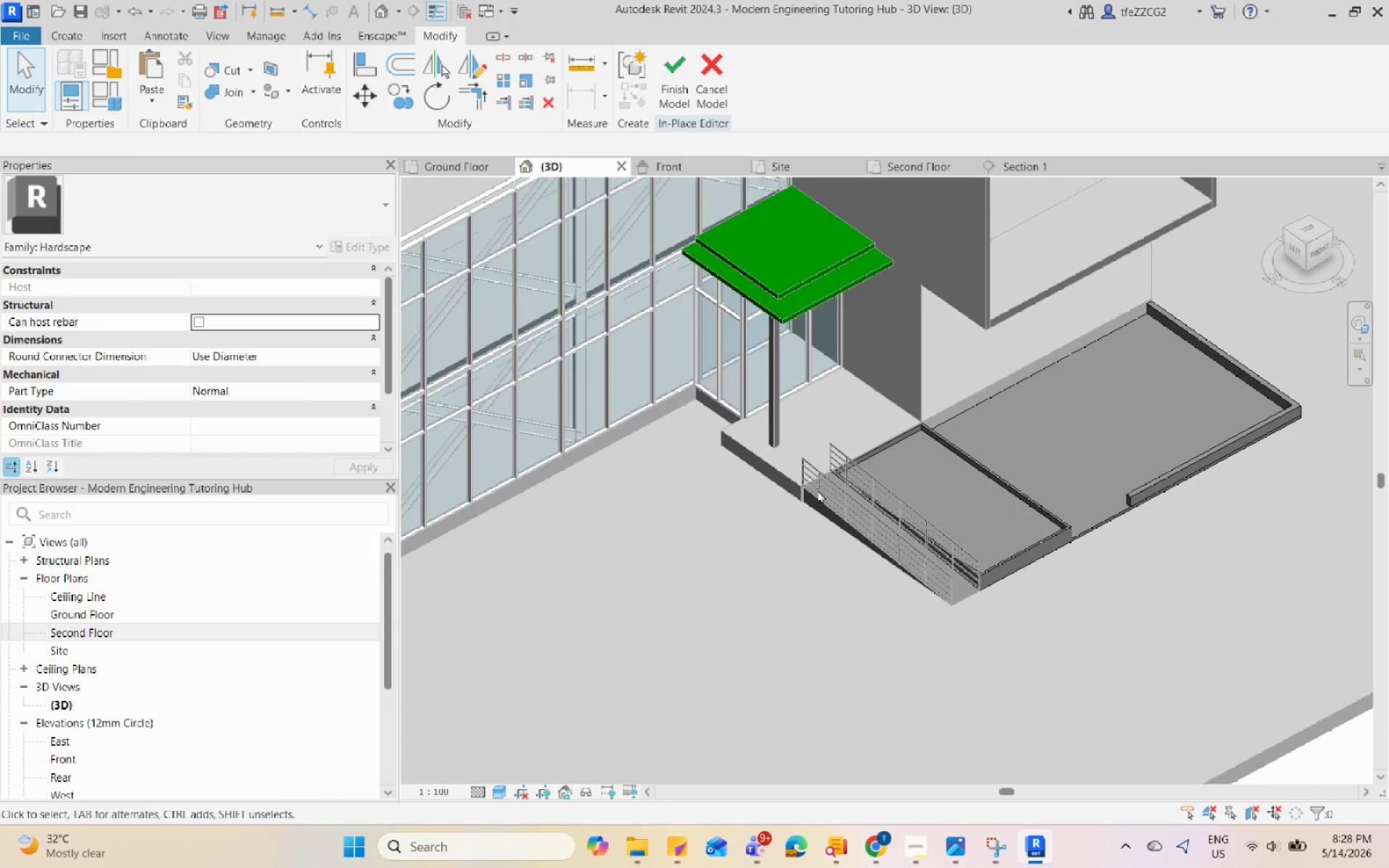 
scroll: coordinate [838, 524], scroll_direction: up, amount: 5.0
 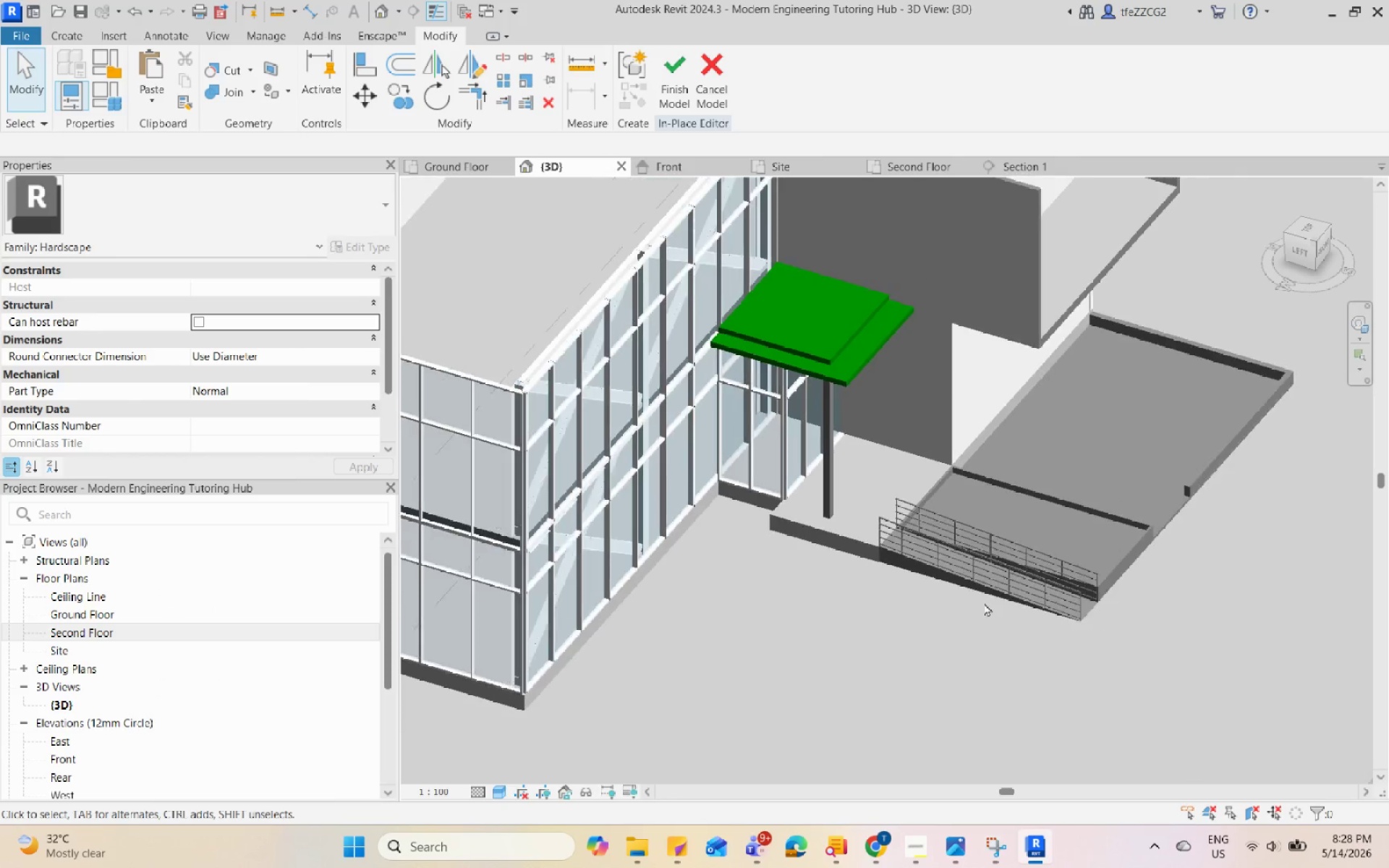 
scroll: coordinate [785, 486], scroll_direction: down, amount: 3.0
 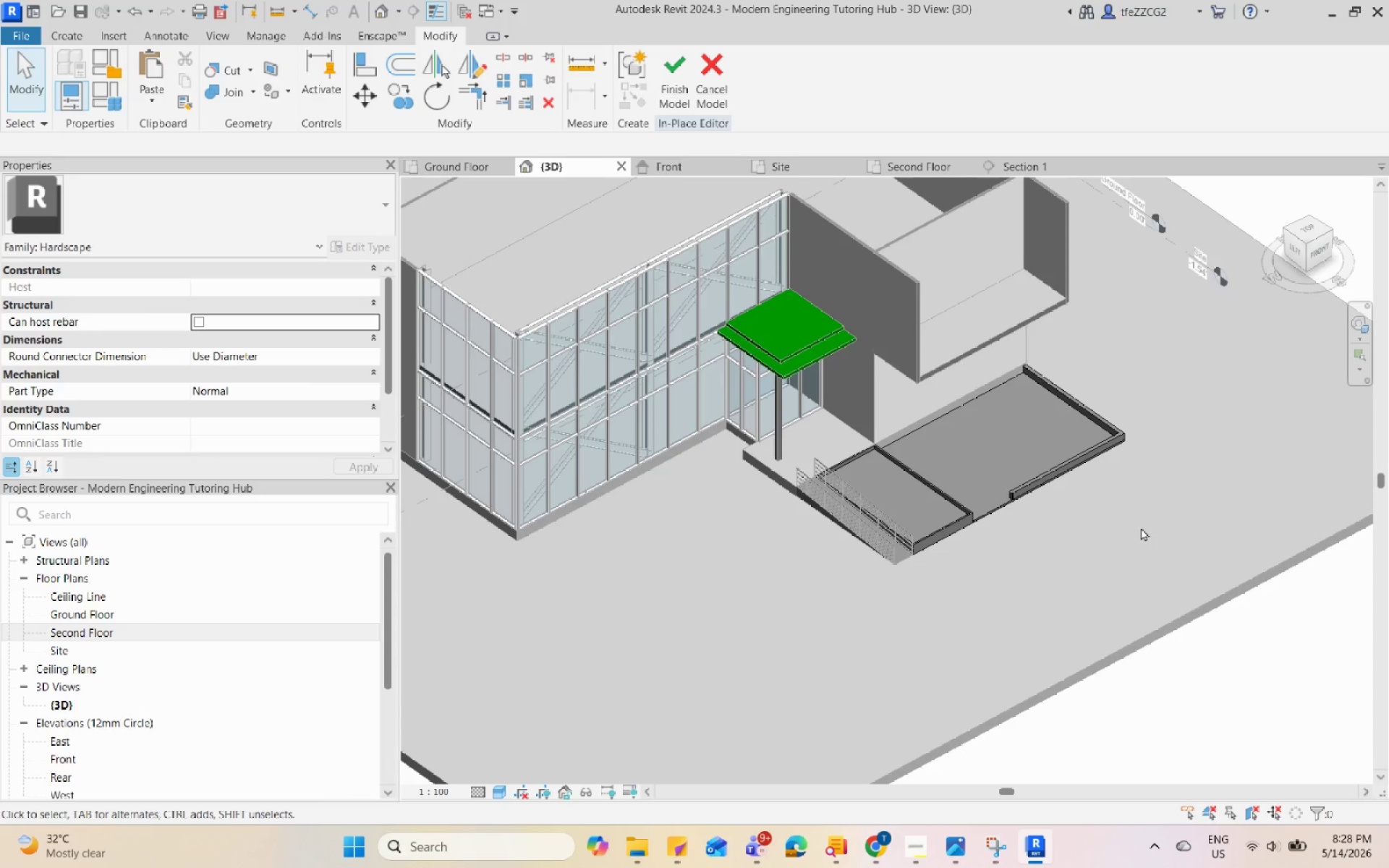 
wait(7.29)
 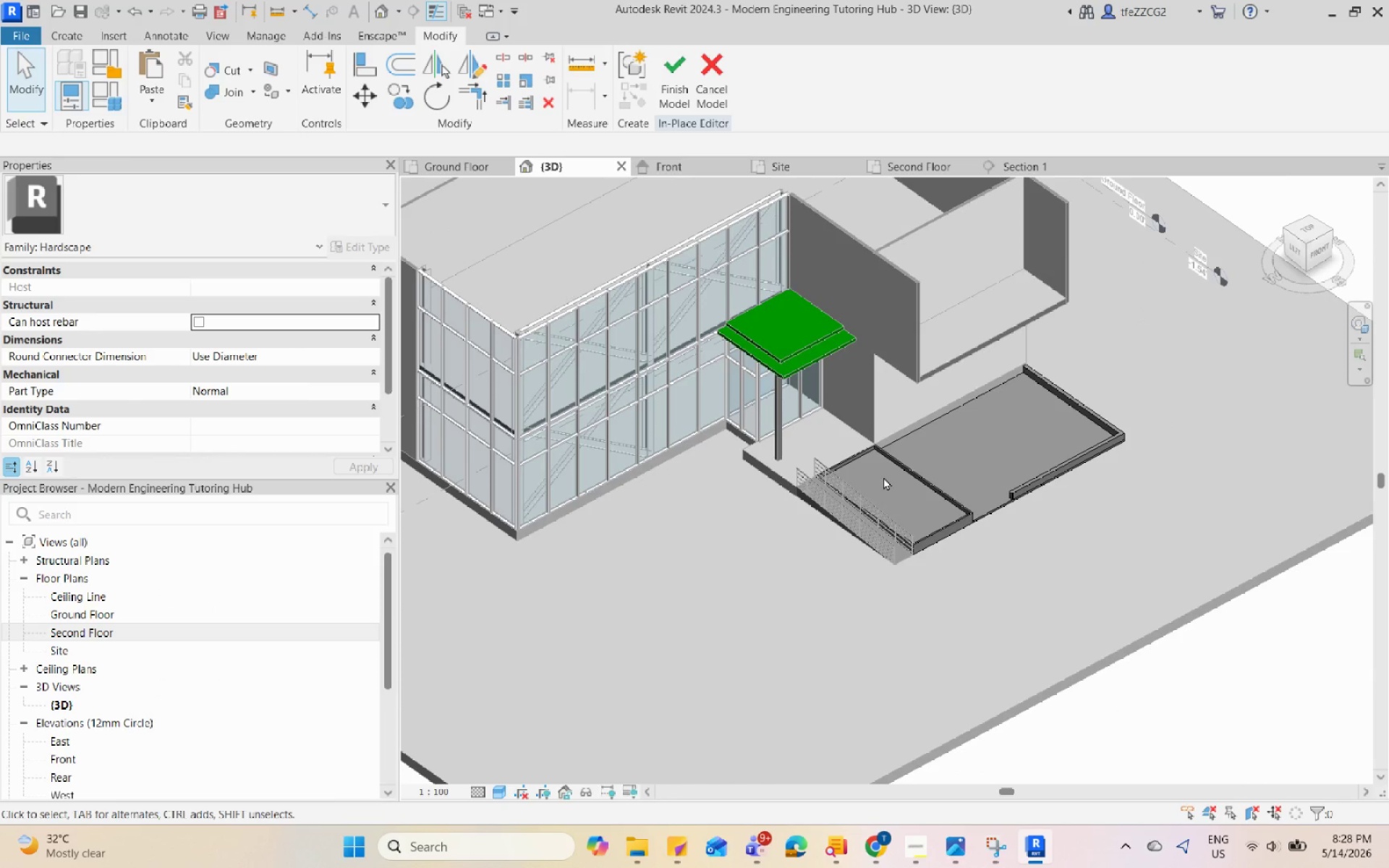 
left_click([675, 98])
 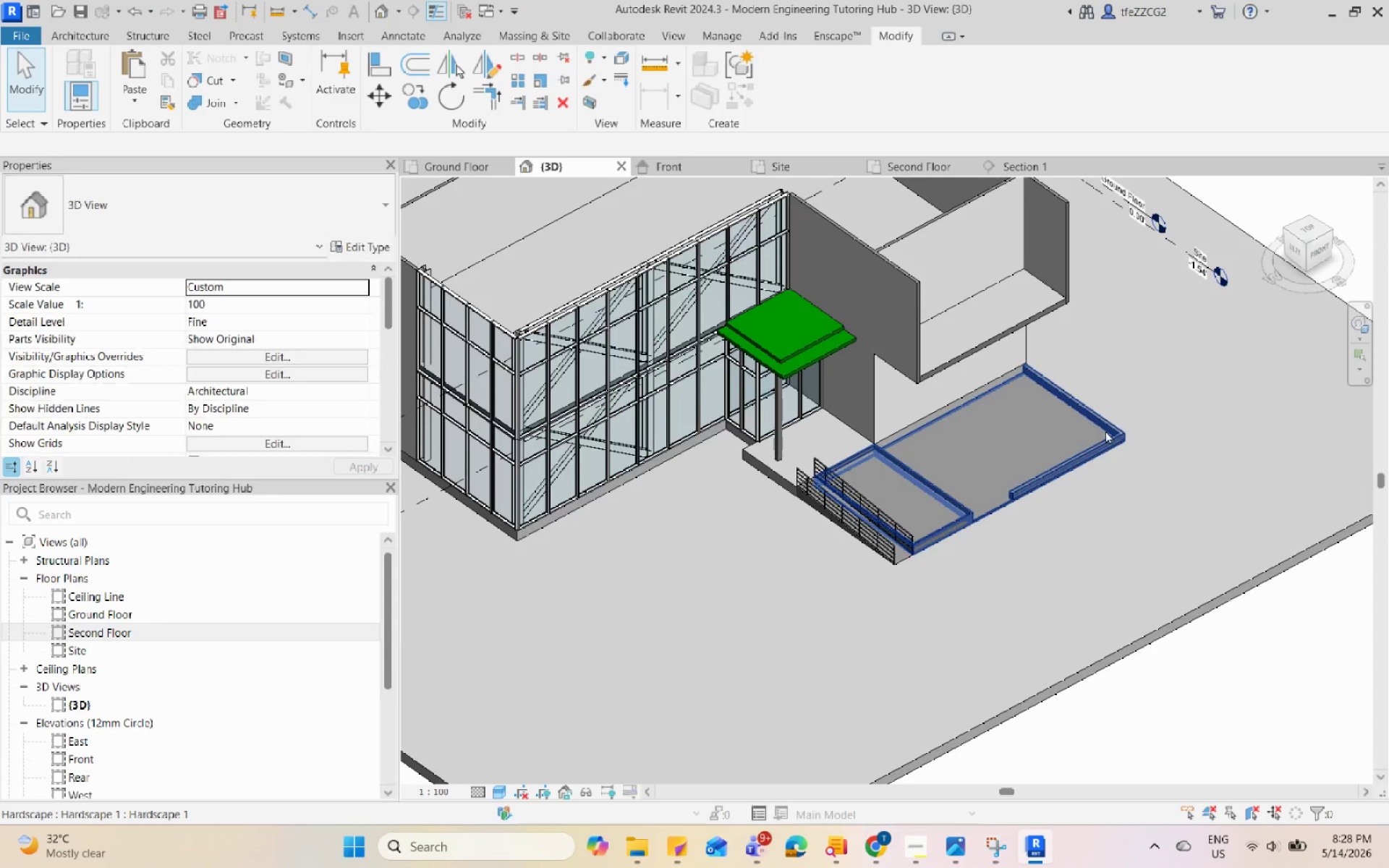 
hold_key(key=ShiftLeft, duration=0.41)
 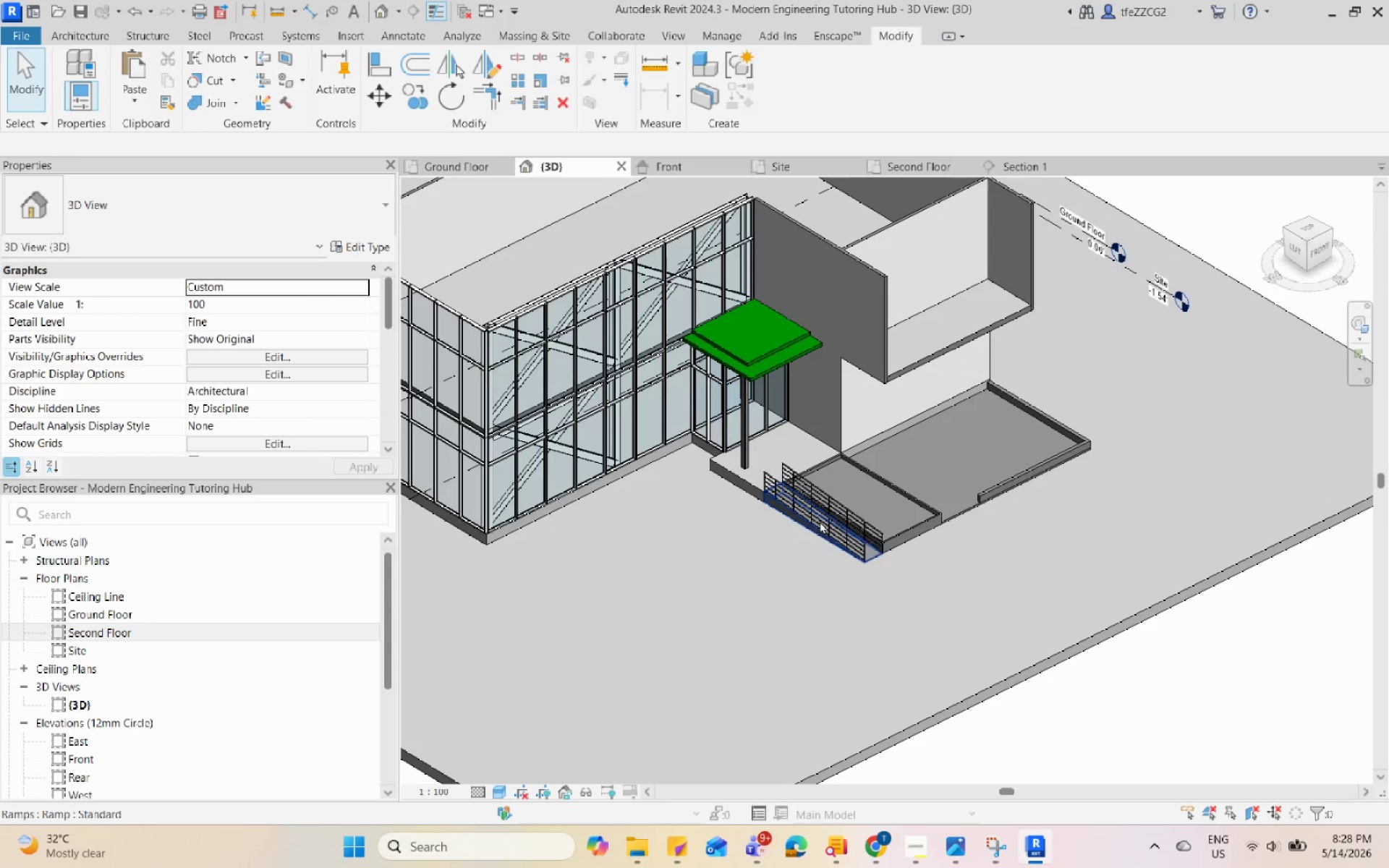 
scroll: coordinate [845, 501], scroll_direction: none, amount: 0.0
 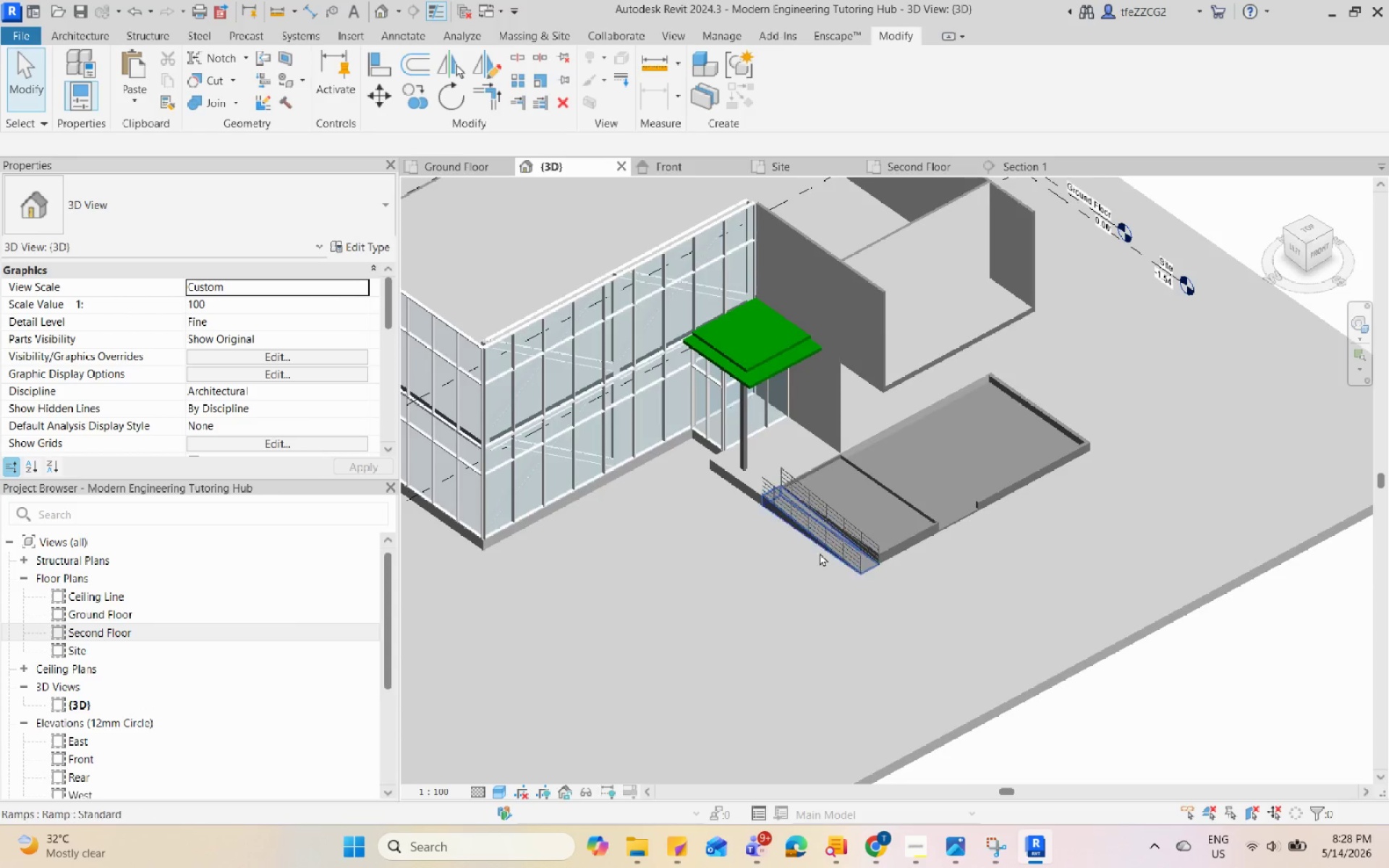 
scroll: coordinate [818, 522], scroll_direction: up, amount: 1.0
 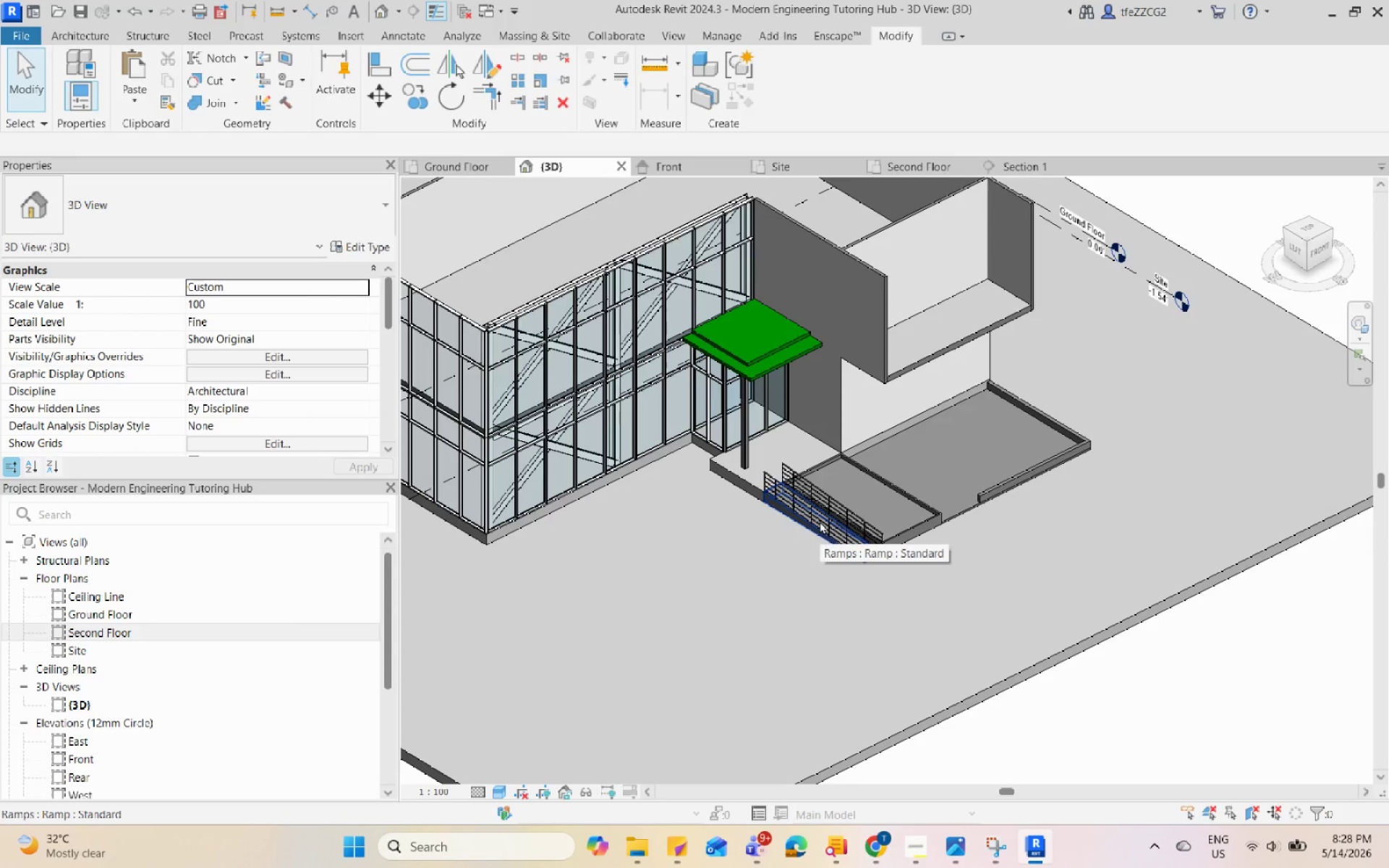 
hold_key(key=ShiftLeft, duration=0.91)
 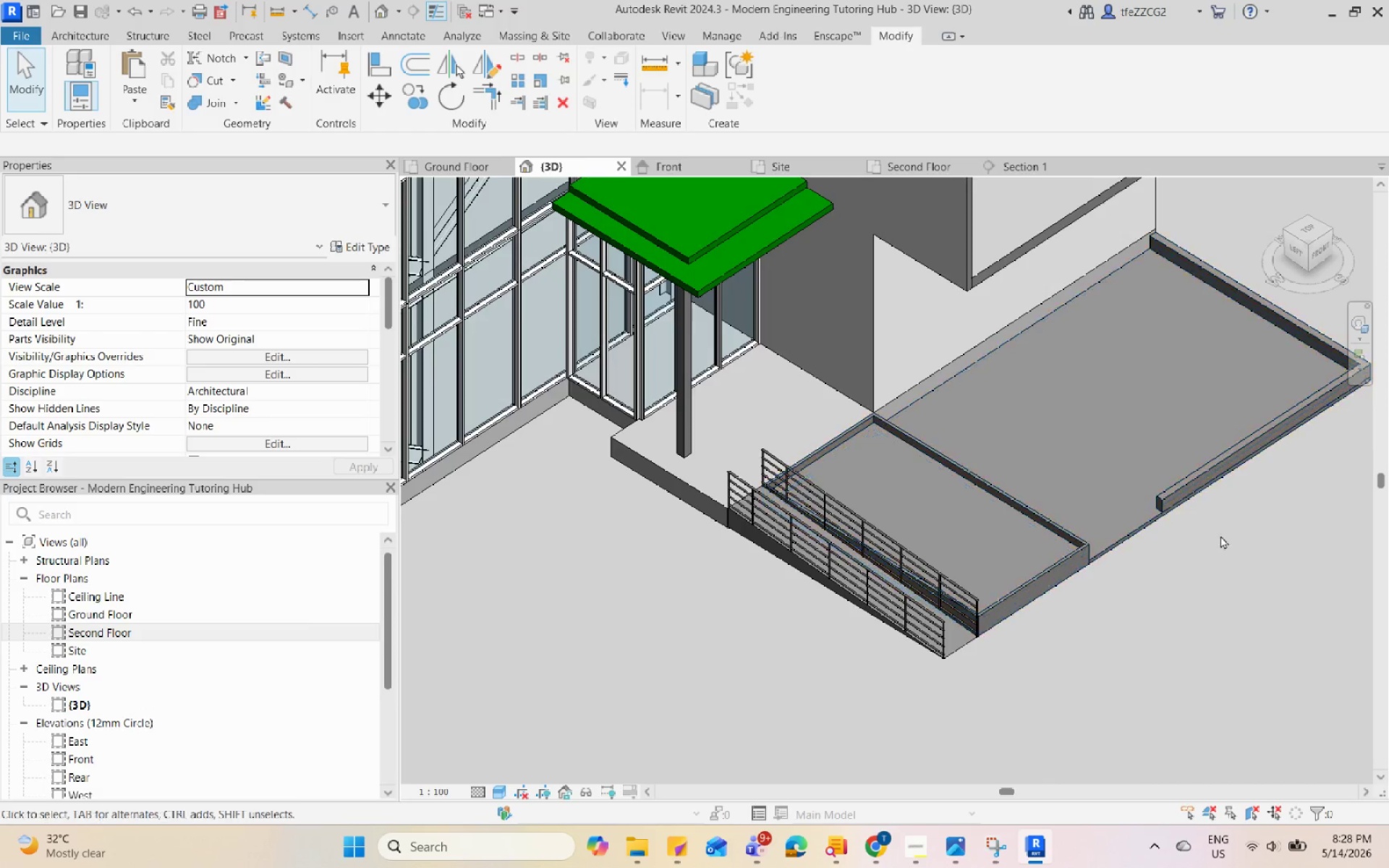 
scroll: coordinate [970, 650], scroll_direction: up, amount: 5.0
 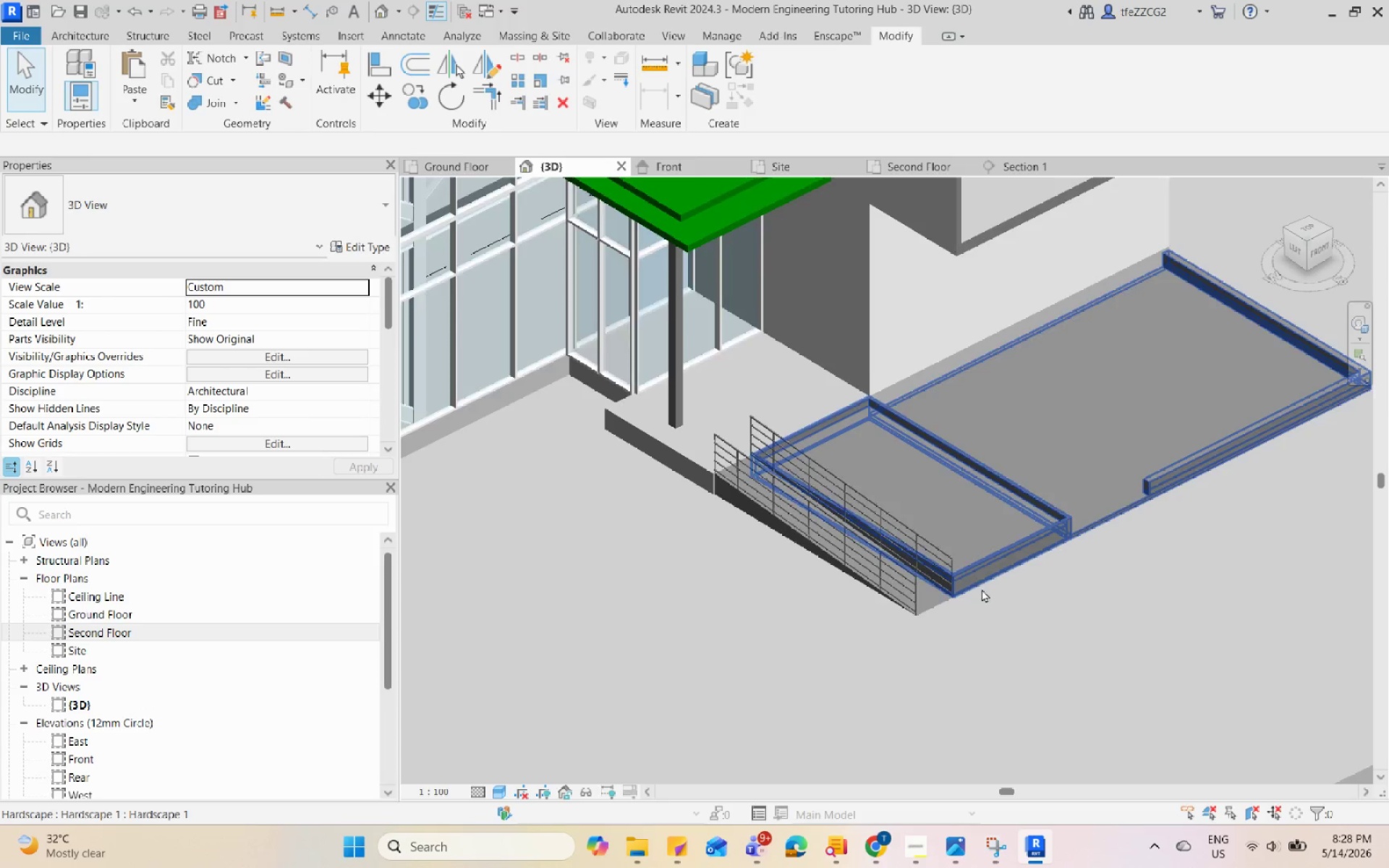 
hold_key(key=ShiftLeft, duration=0.52)
 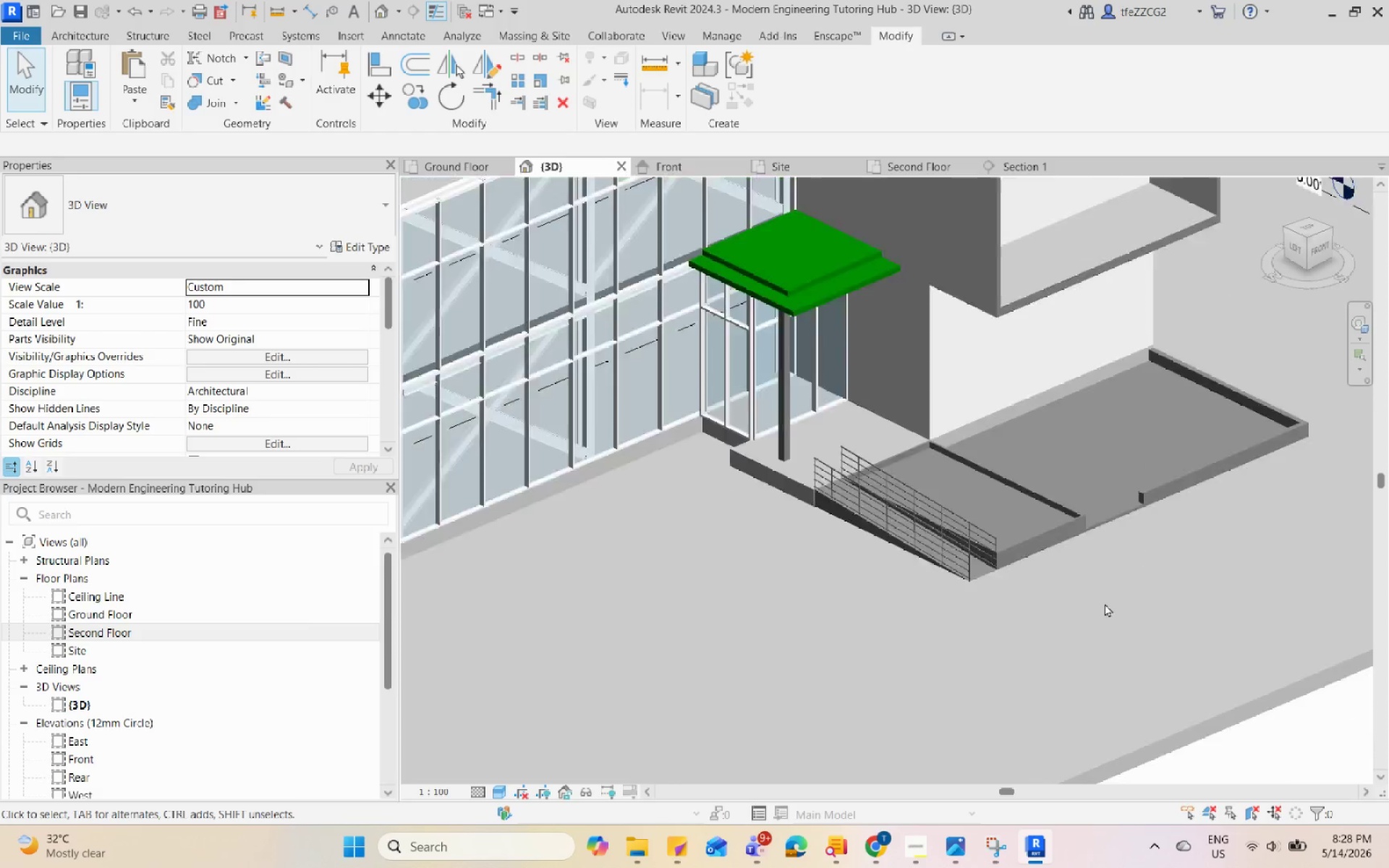 
hold_key(key=ShiftLeft, duration=1.02)
 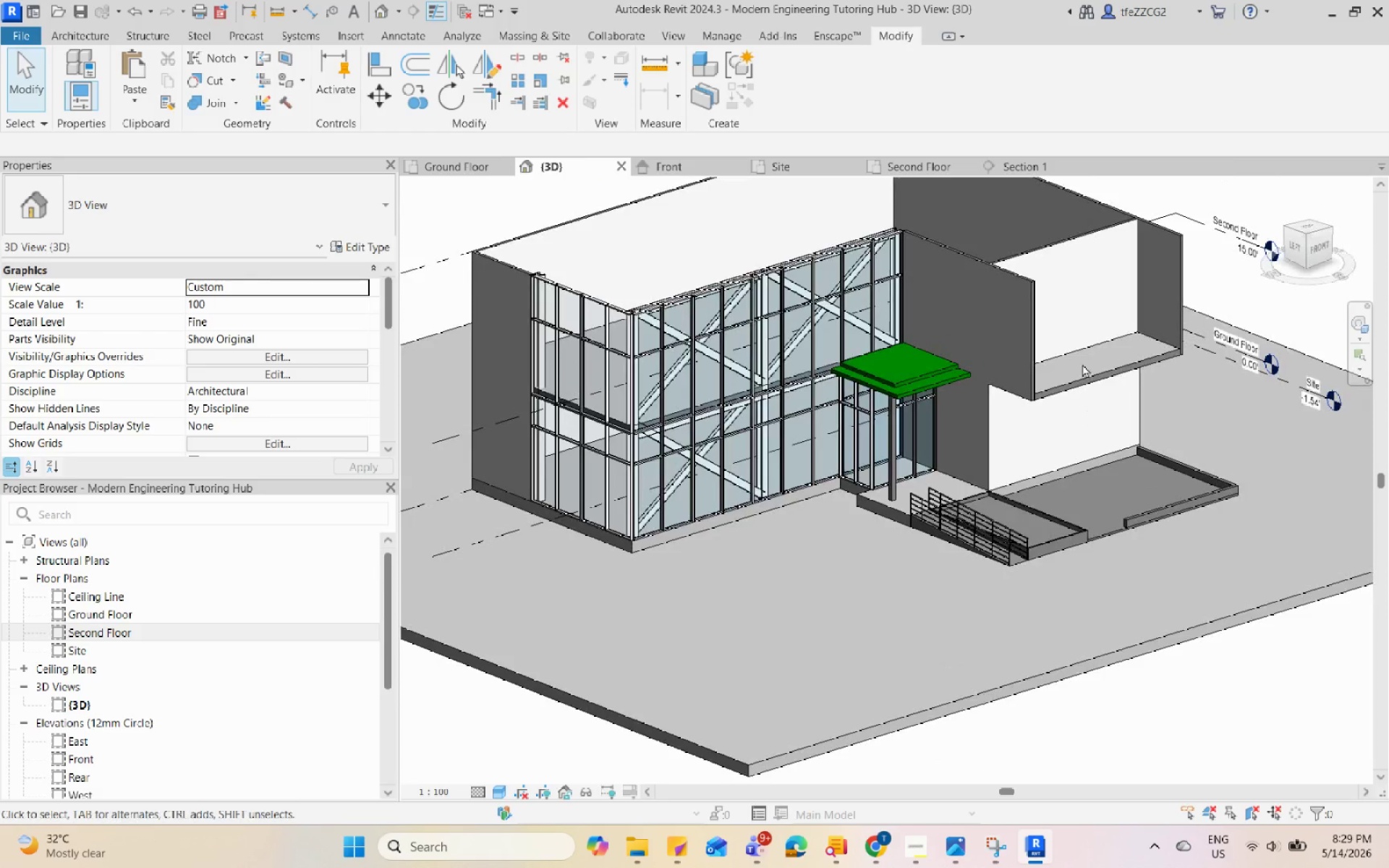 
scroll: coordinate [1105, 603], scroll_direction: down, amount: 5.0
 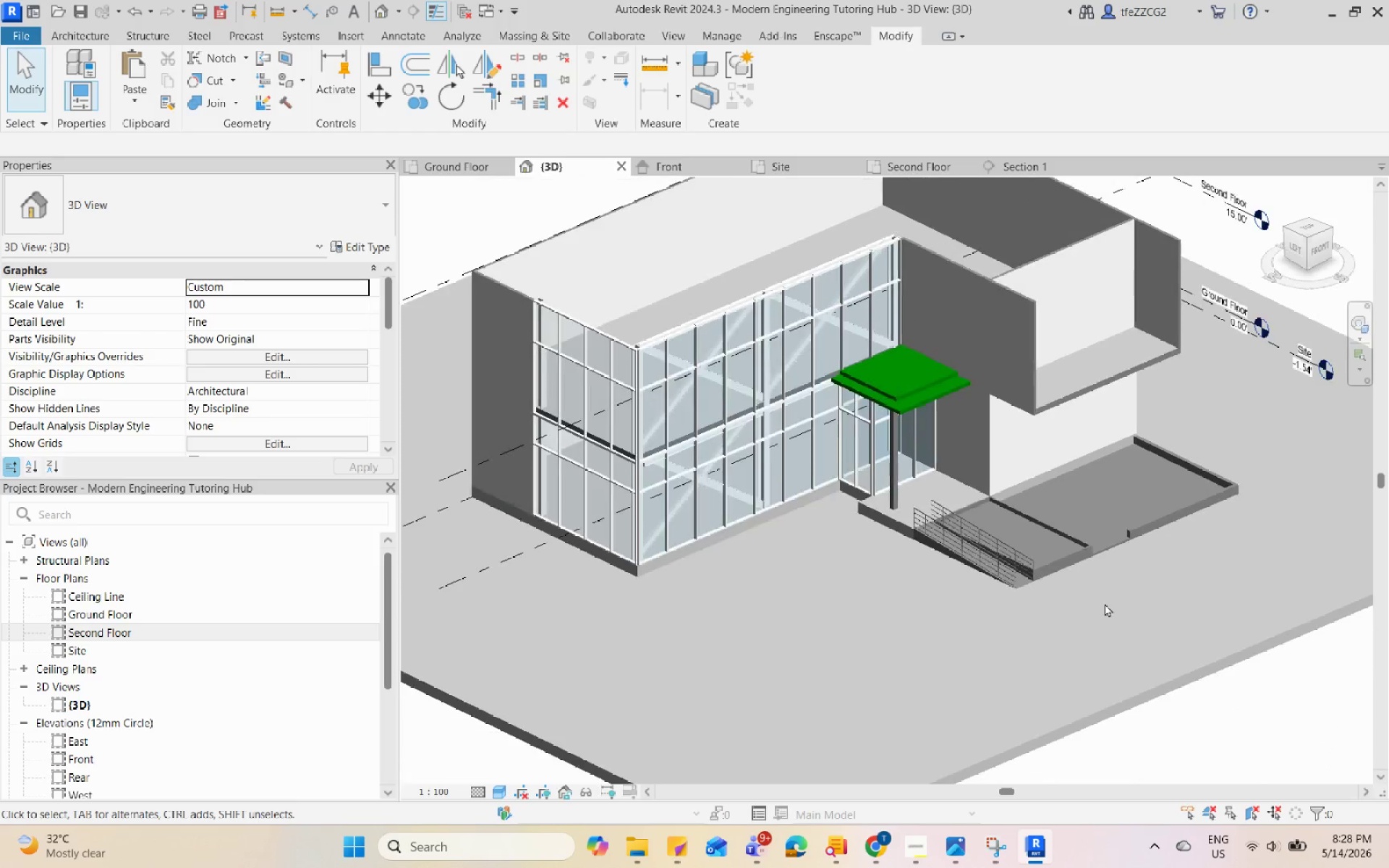 
hold_key(key=ShiftLeft, duration=0.8)
 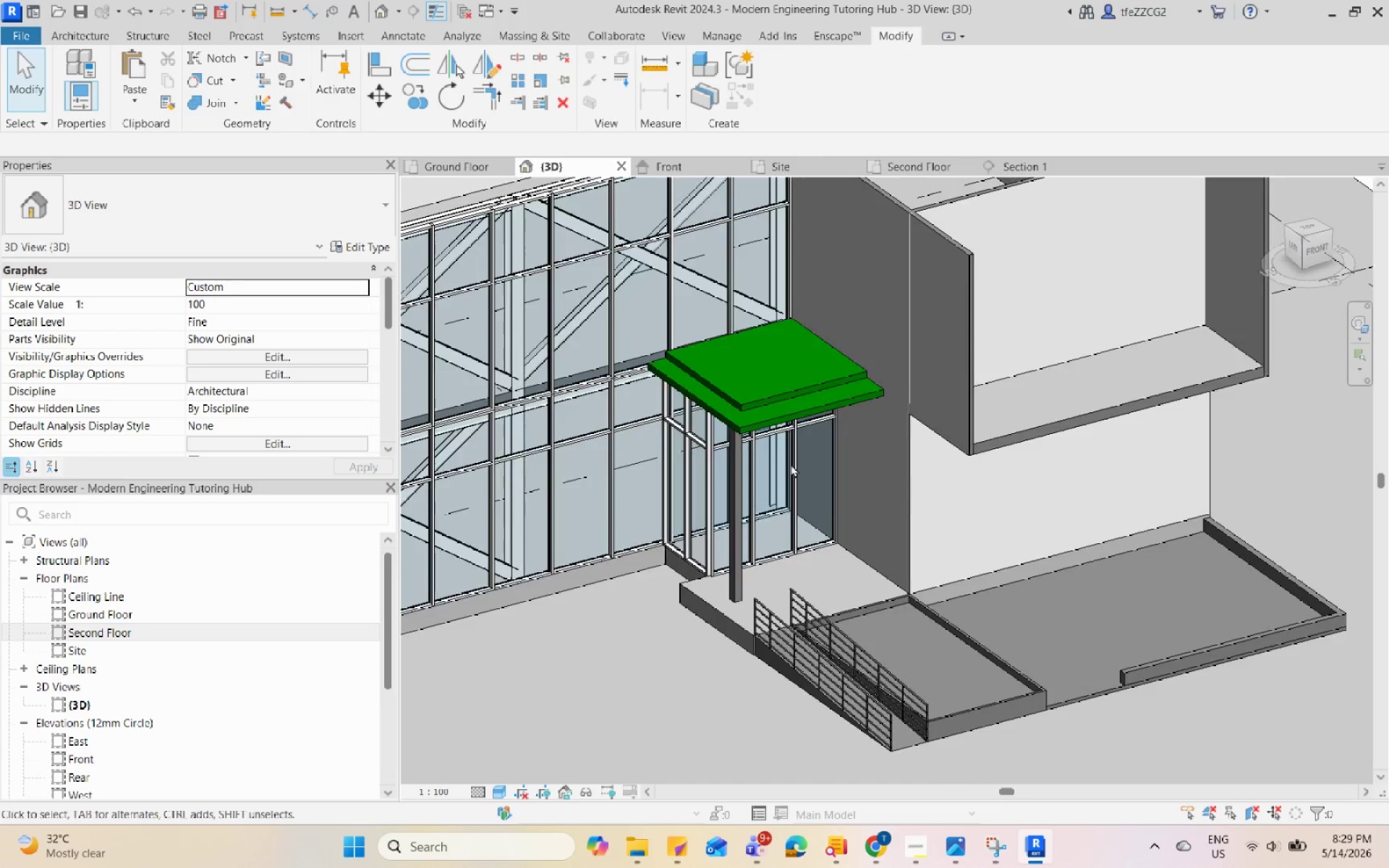 
scroll: coordinate [756, 465], scroll_direction: up, amount: 7.0
 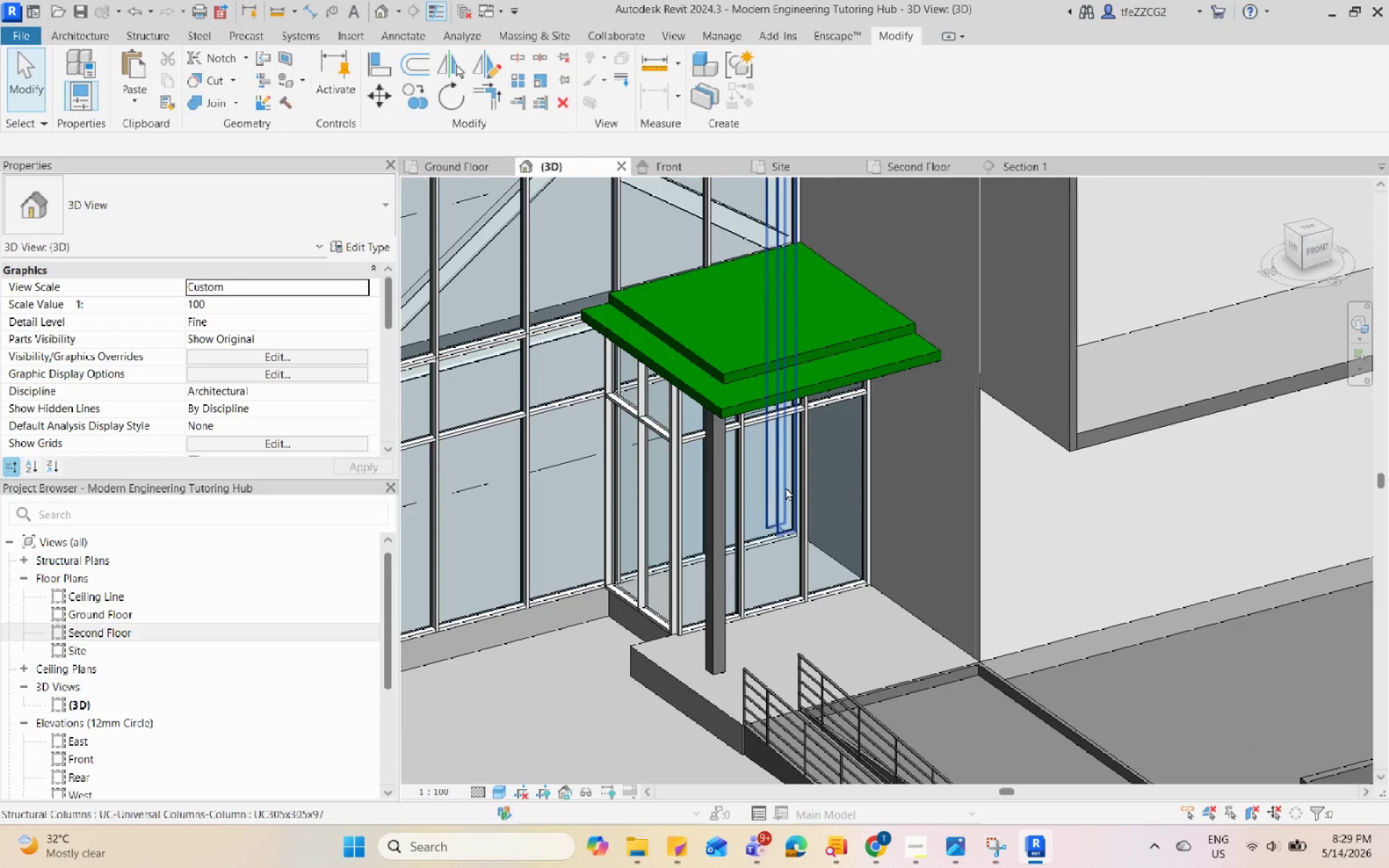 
left_click([786, 487])
 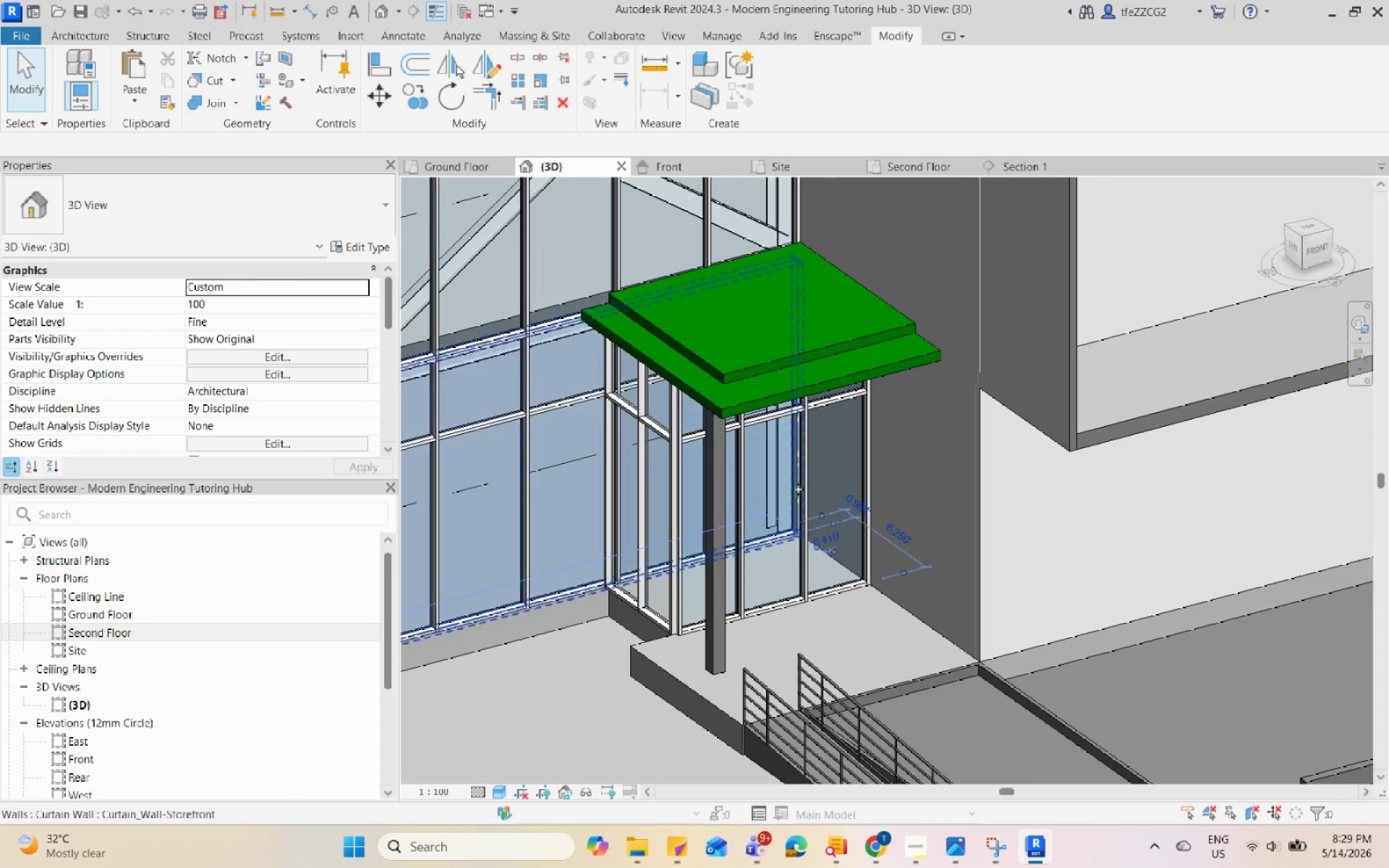 
scroll: coordinate [936, 507], scroll_direction: up, amount: 1.0
 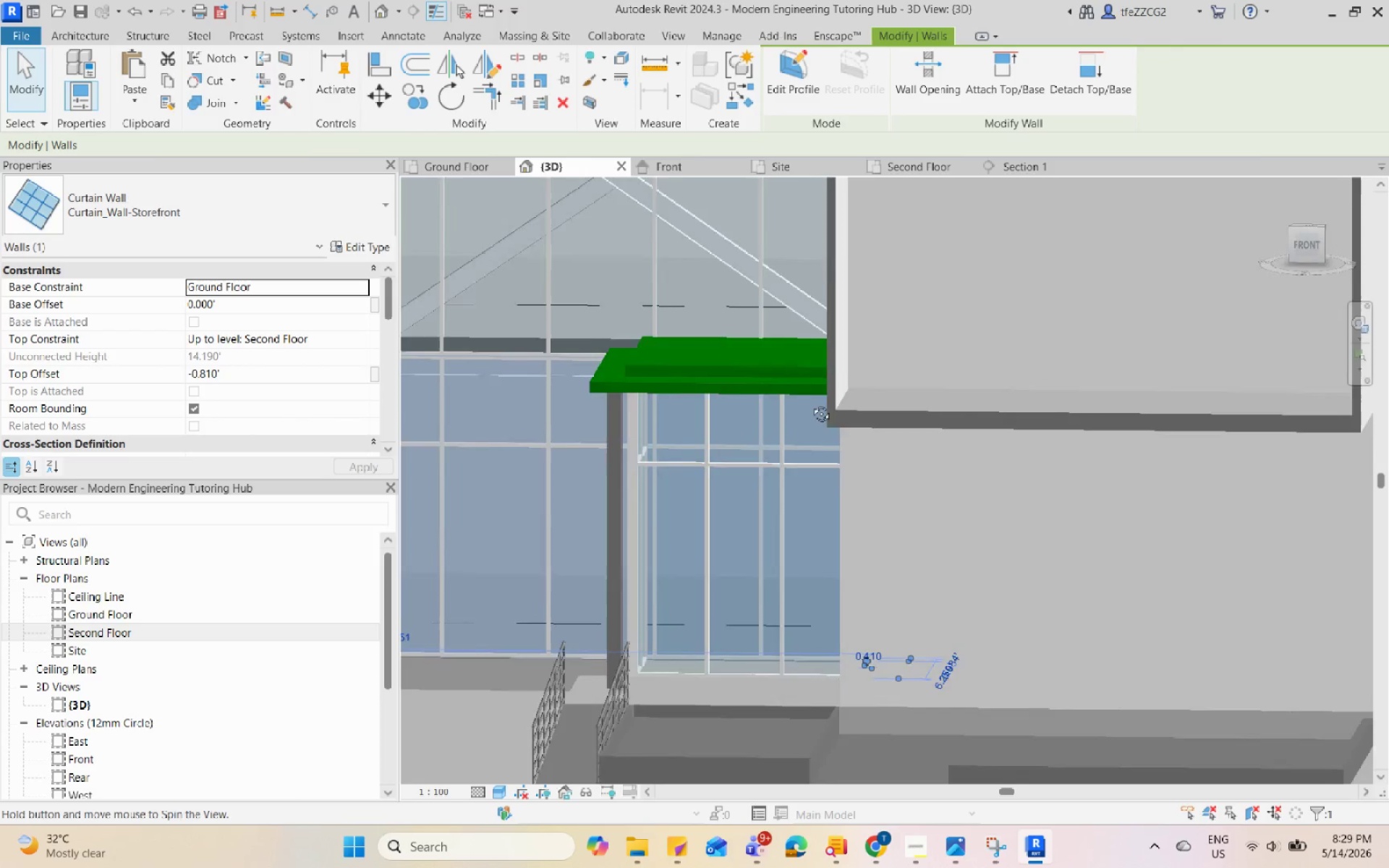 
key(Shift+Escape)
 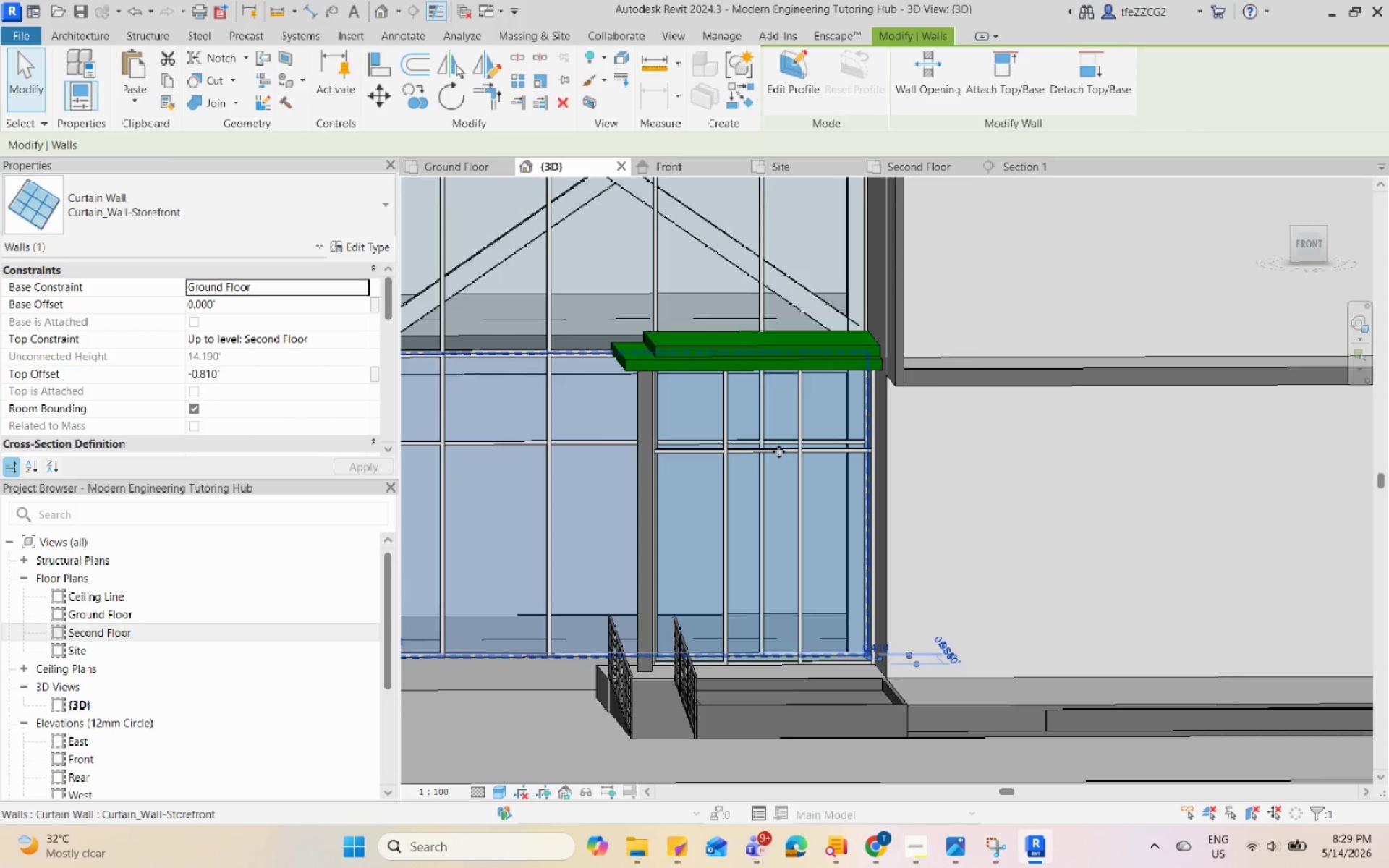 
left_click([778, 451])
 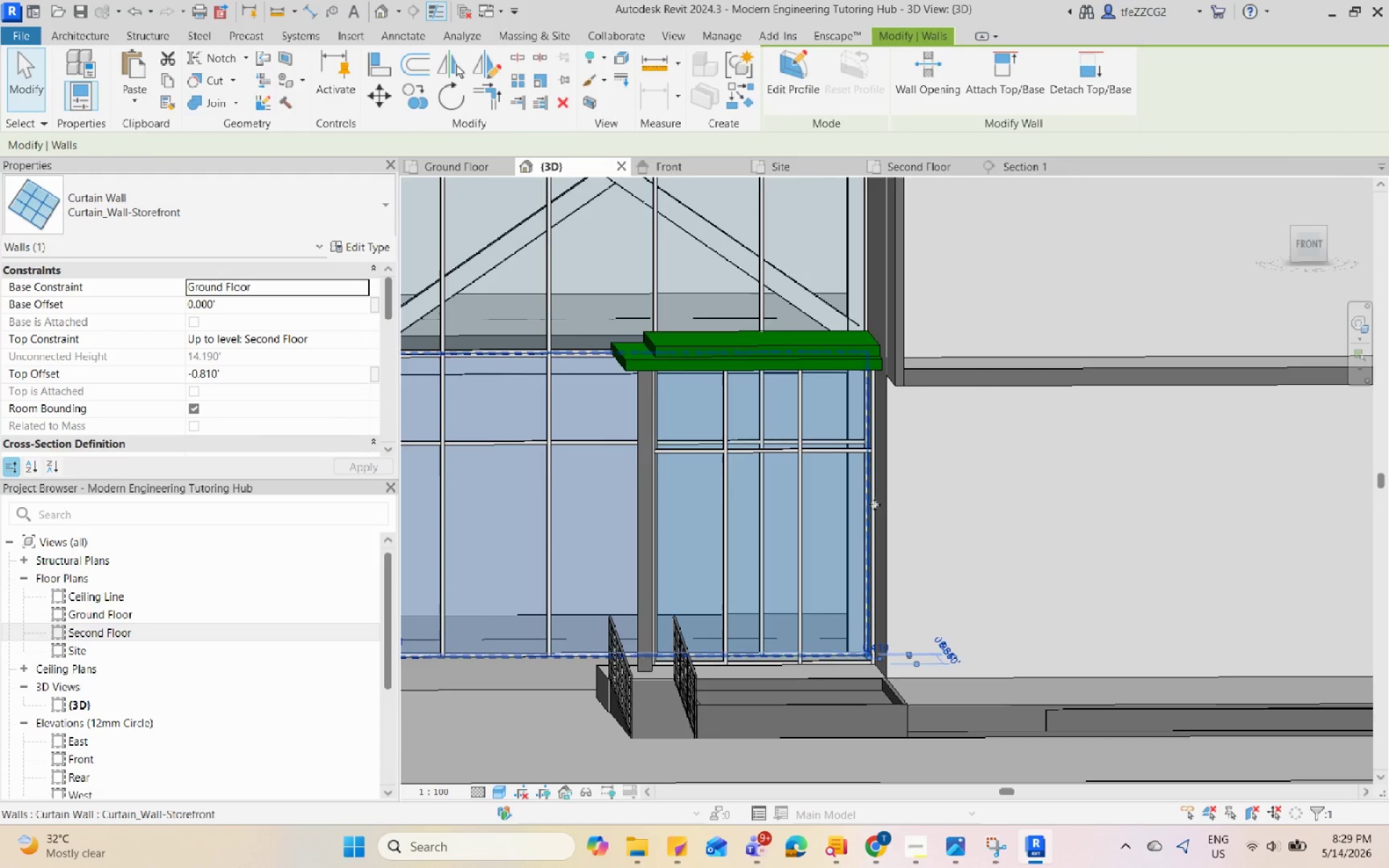 
hold_key(key=ShiftLeft, duration=1.59)
 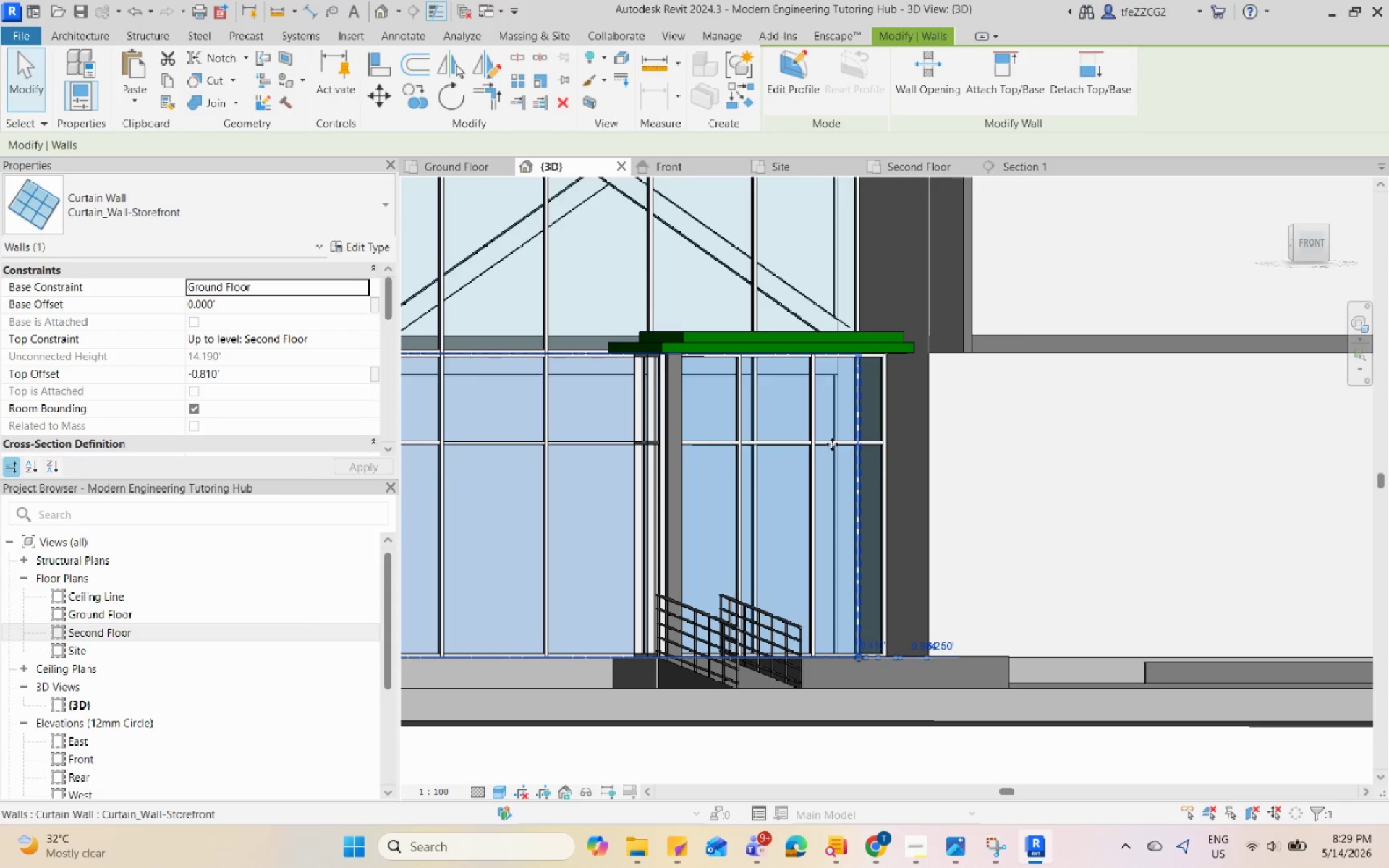 
hold_key(key=ShiftLeft, duration=0.81)
scroll: coordinate [866, 448], scroll_direction: up, amount: 6.0
 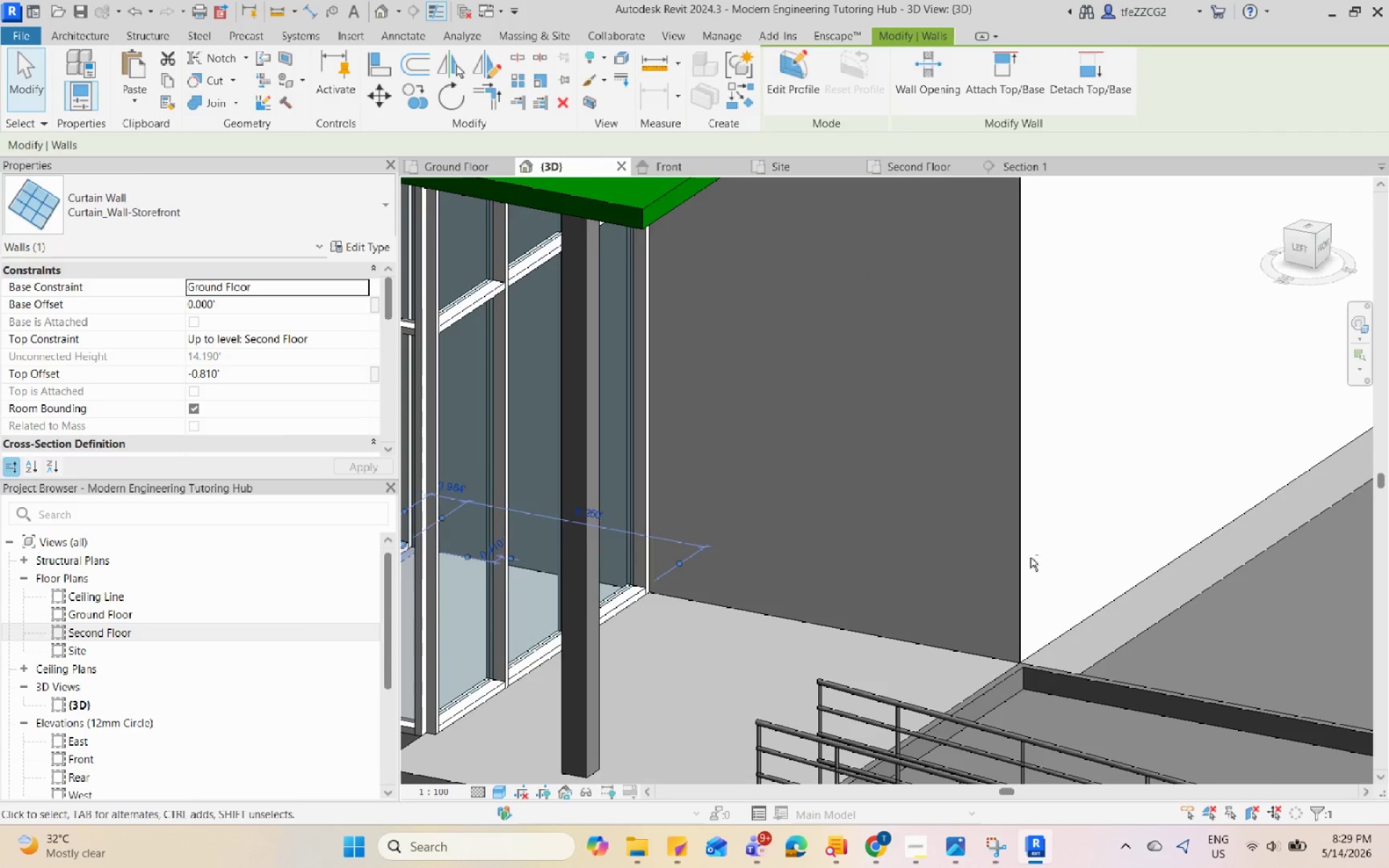 
key(Escape)
 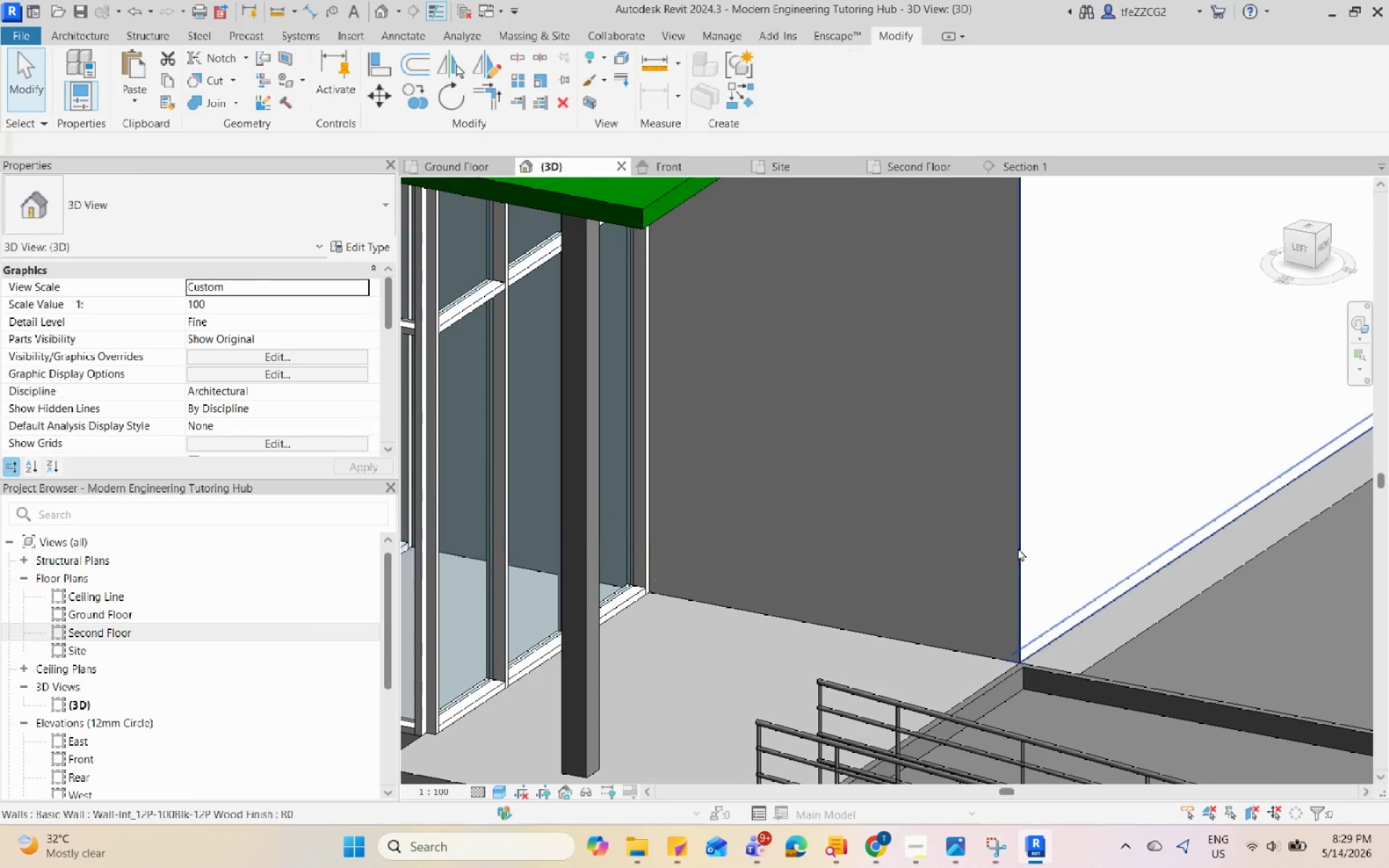 
scroll: coordinate [776, 503], scroll_direction: down, amount: 3.0
 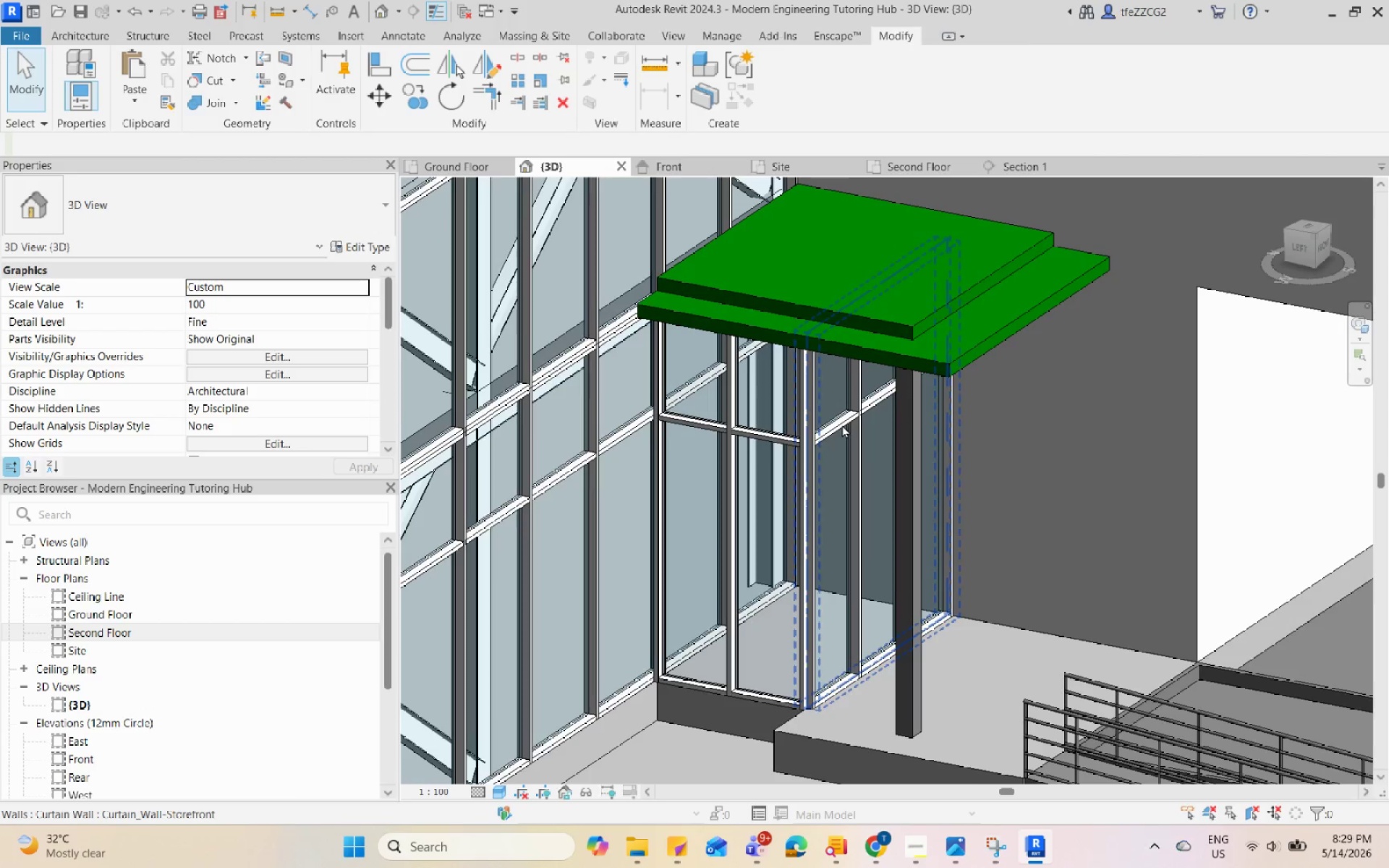 
left_click([842, 425])
 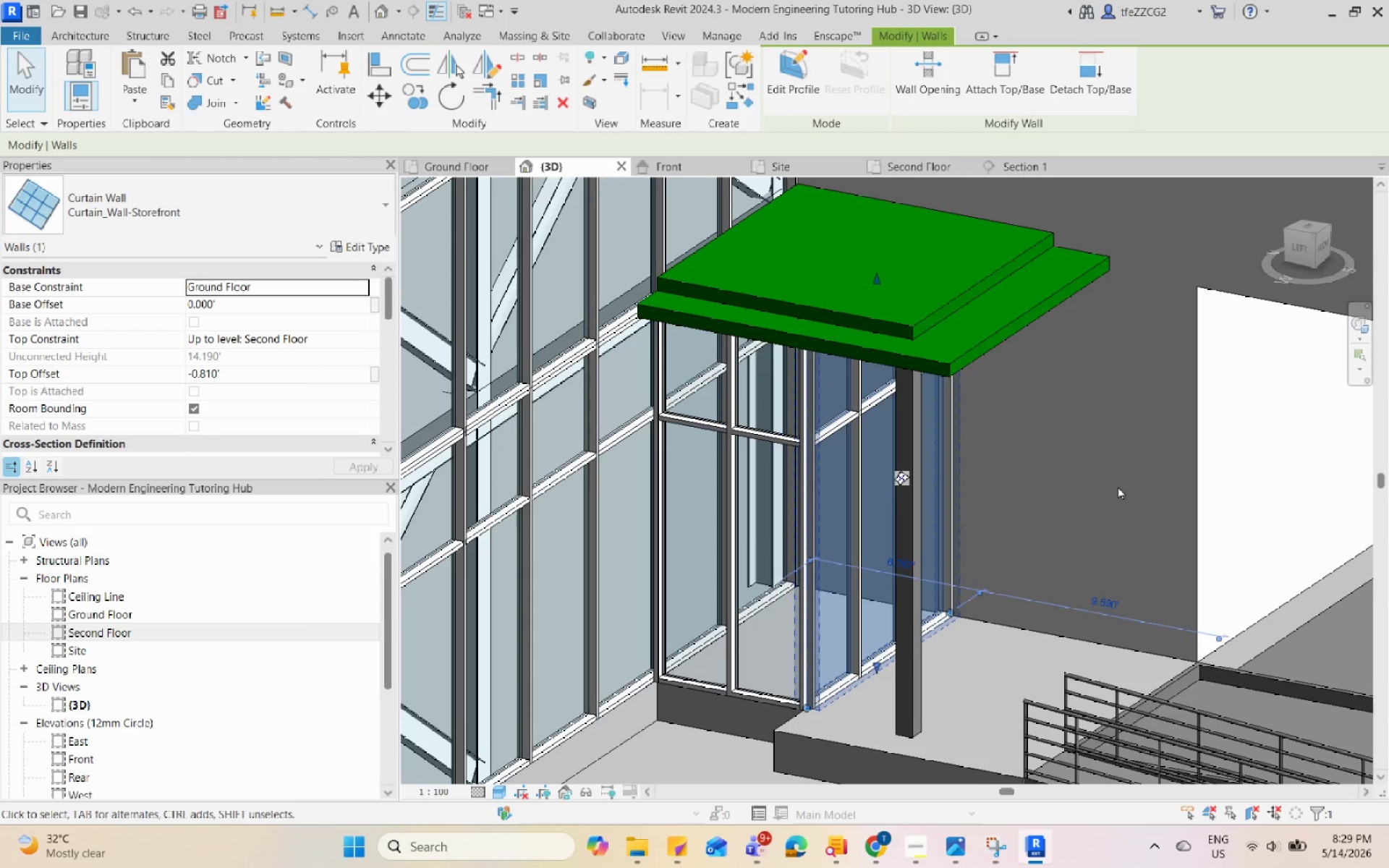 
hold_key(key=ShiftLeft, duration=1.12)
 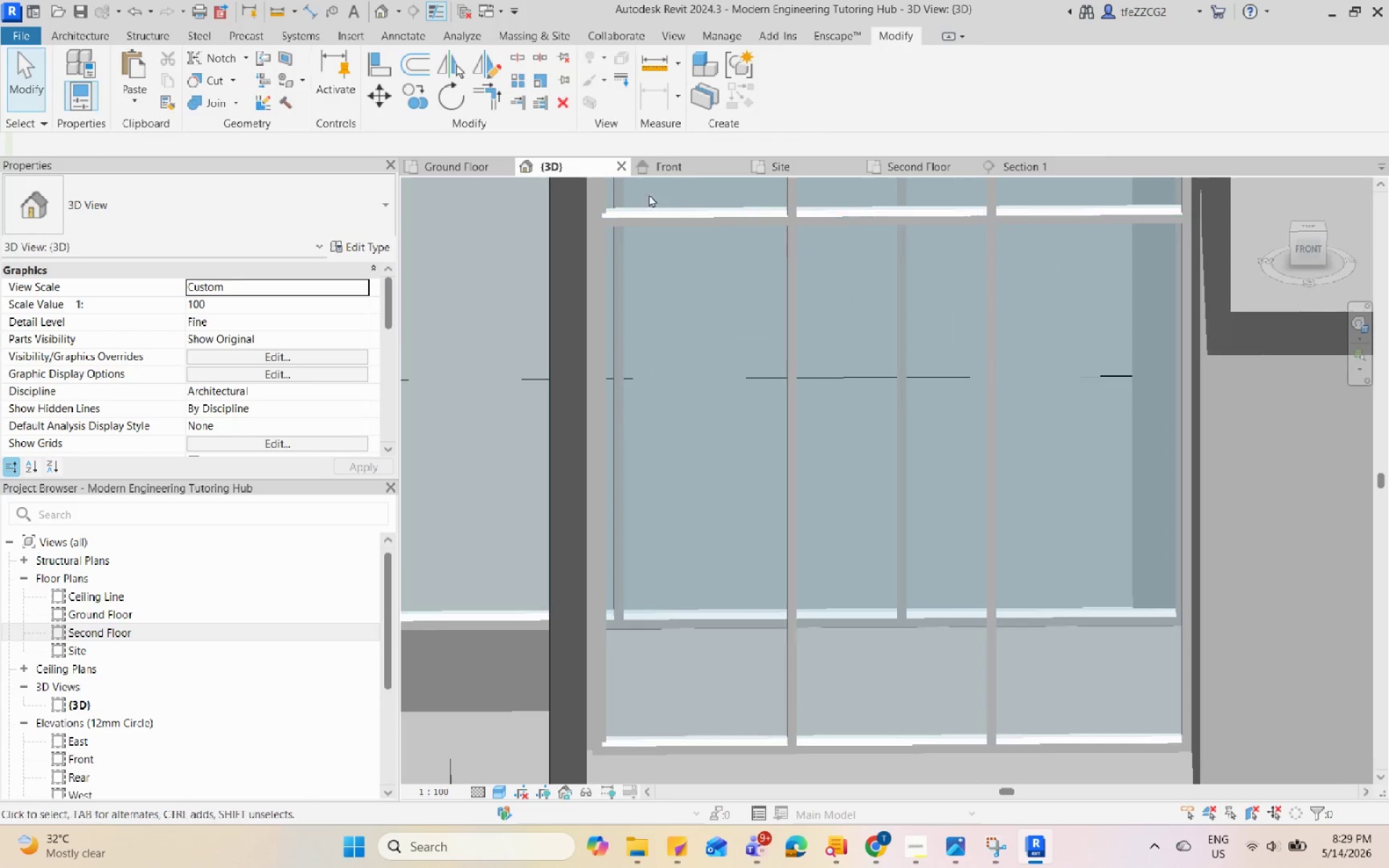 
key(Escape)
 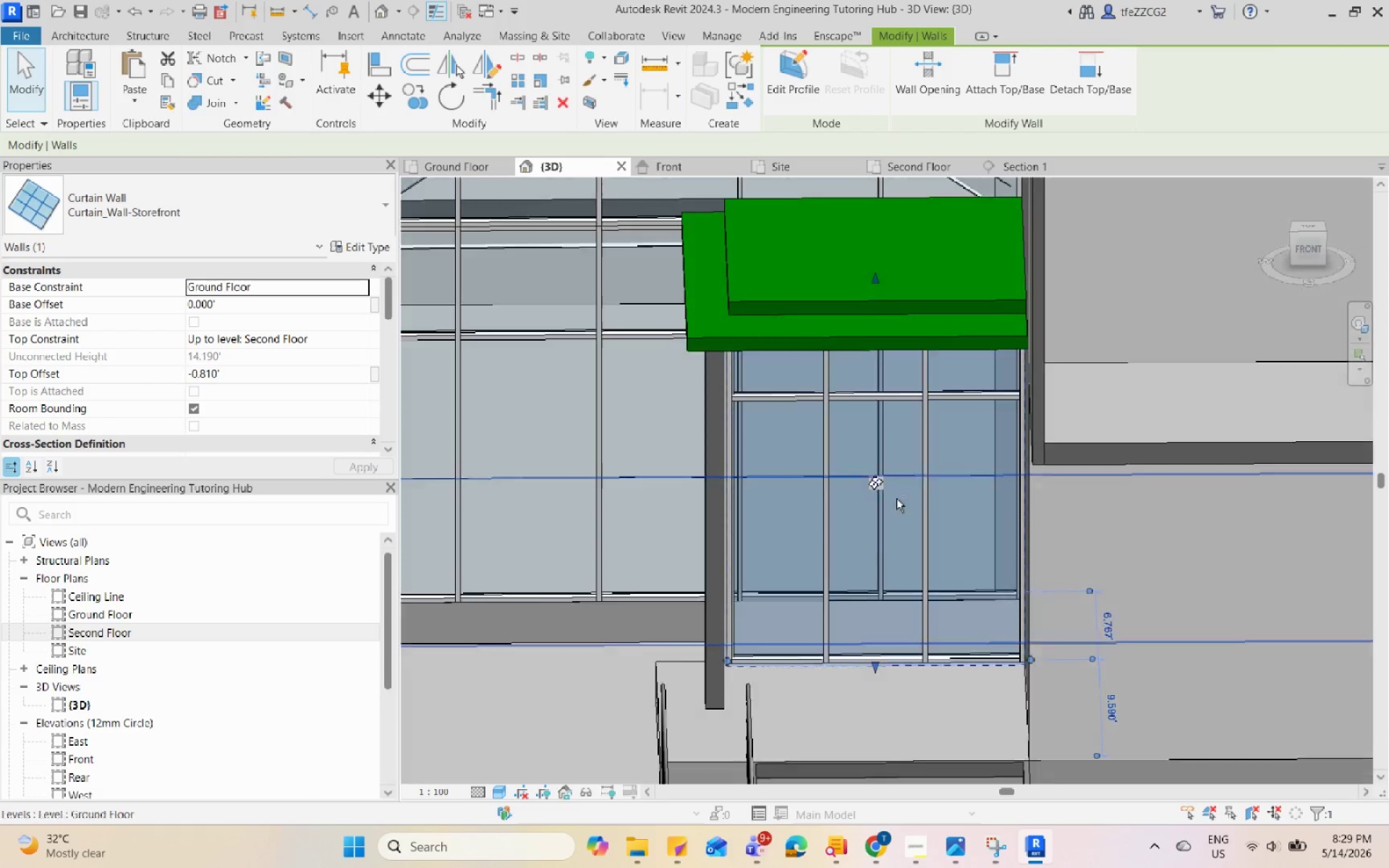 
scroll: coordinate [852, 593], scroll_direction: up, amount: 5.0
 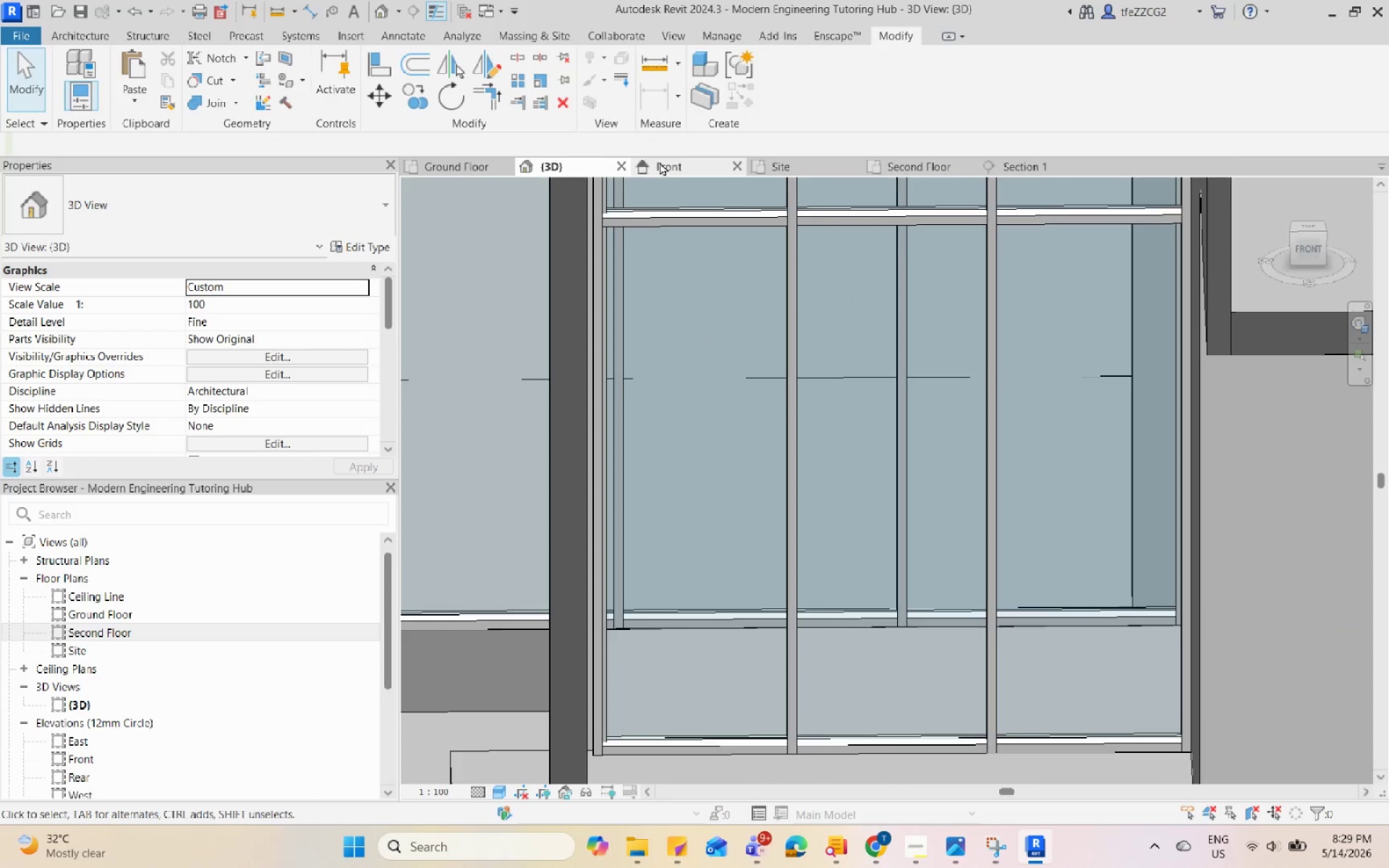 
left_click([666, 163])
 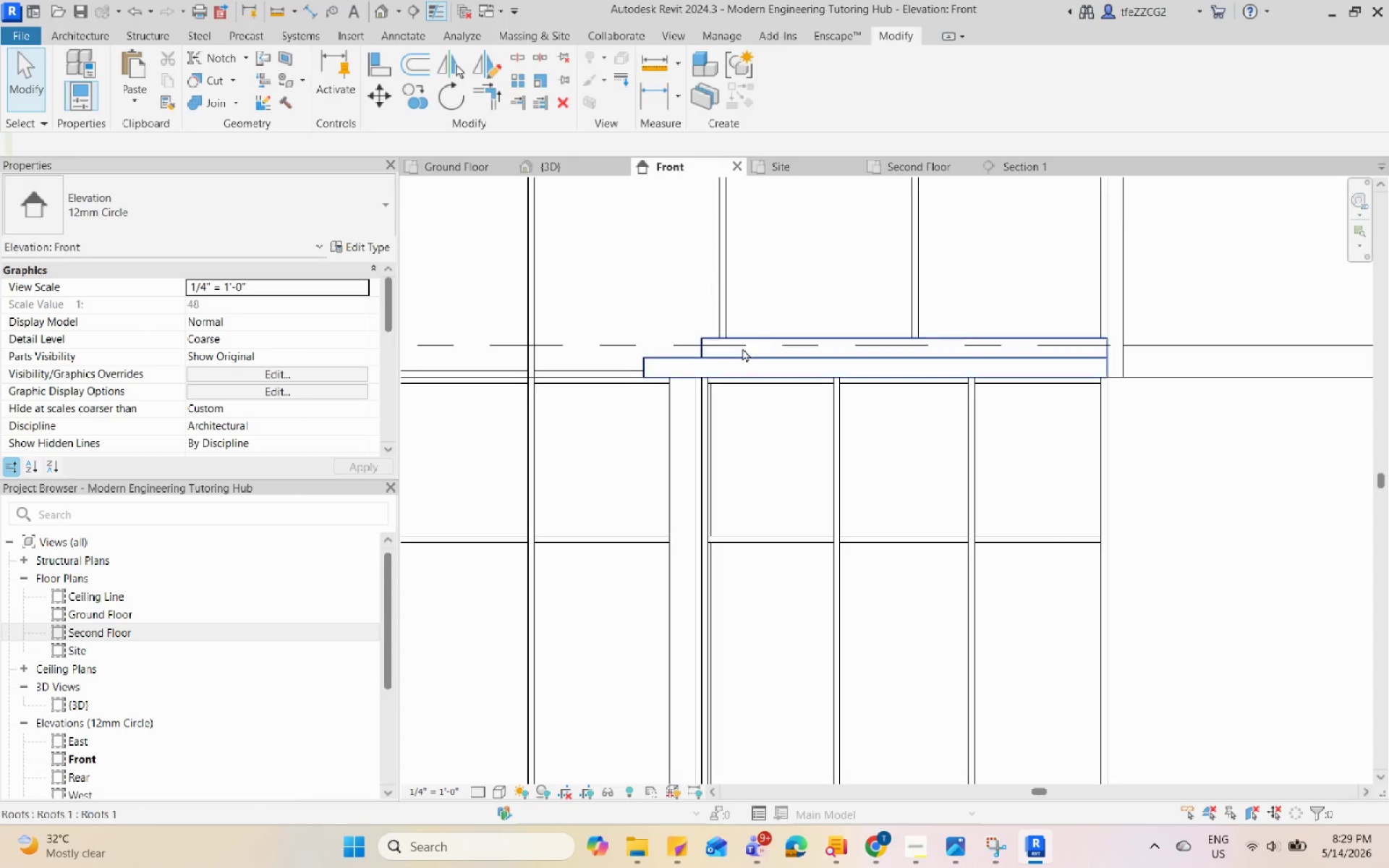 
scroll: coordinate [781, 515], scroll_direction: down, amount: 5.0
 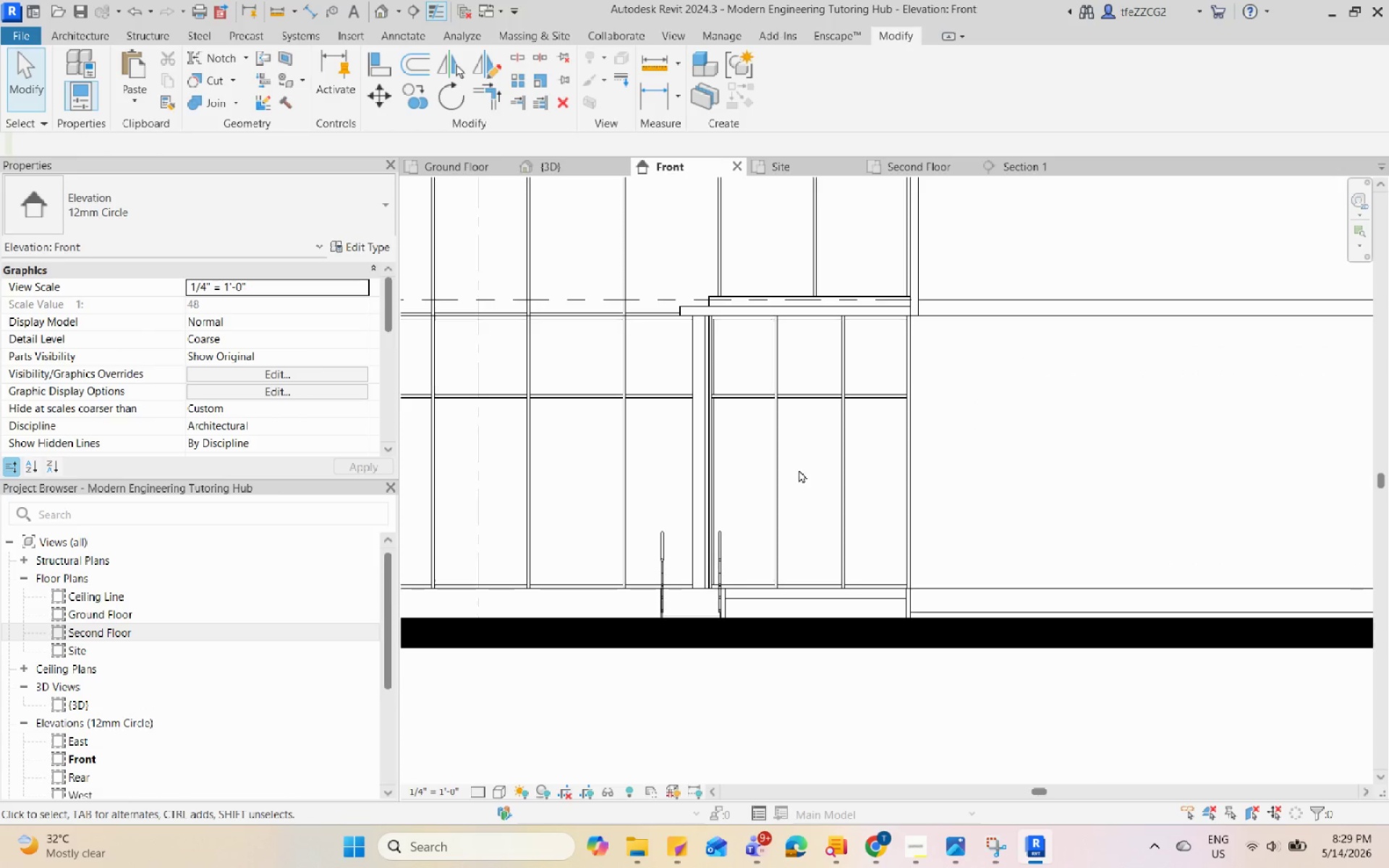 
scroll: coordinate [846, 438], scroll_direction: up, amount: 8.0
 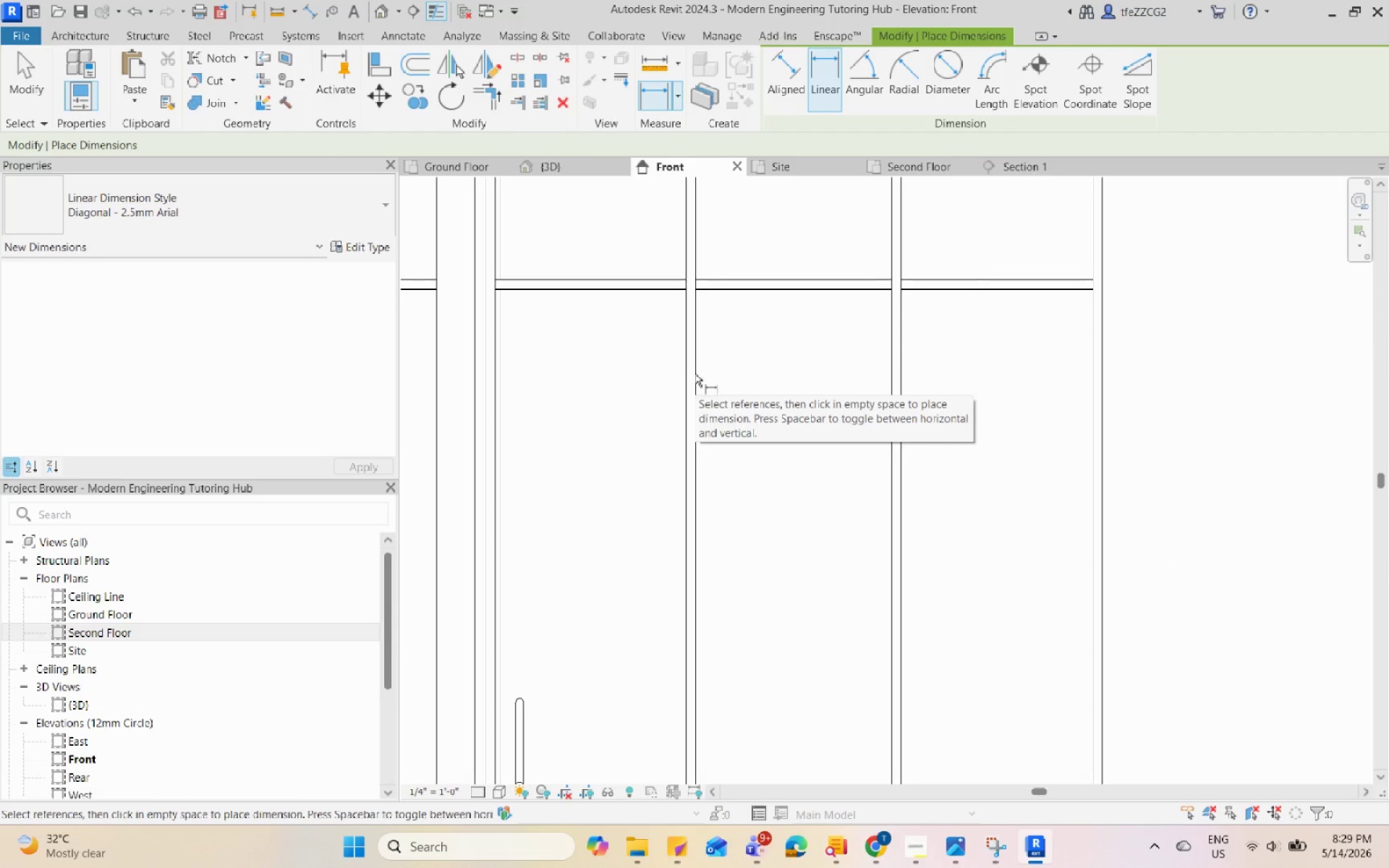 
left_click([695, 373])
 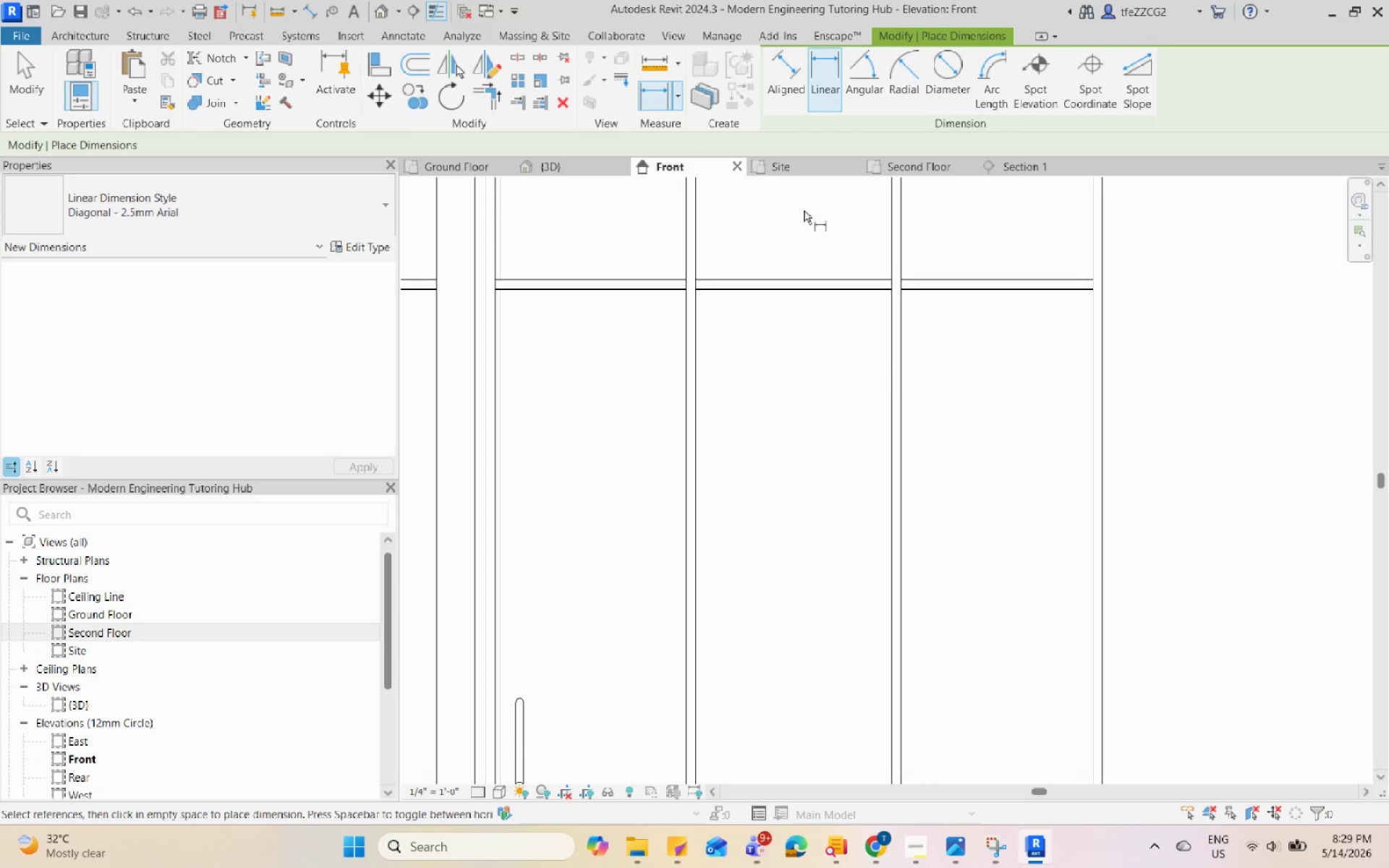 
key(Escape)
 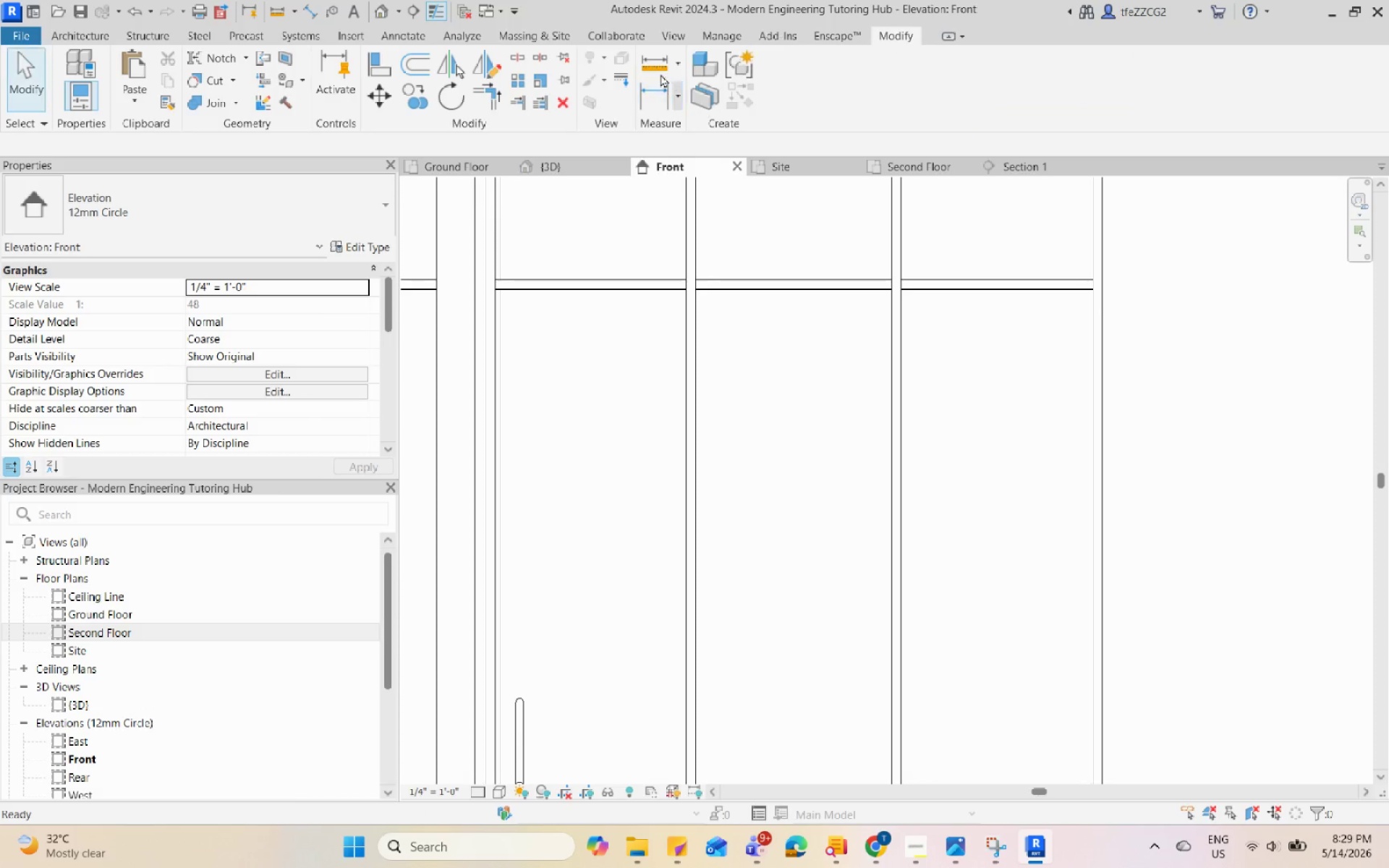 
left_click([655, 70])
 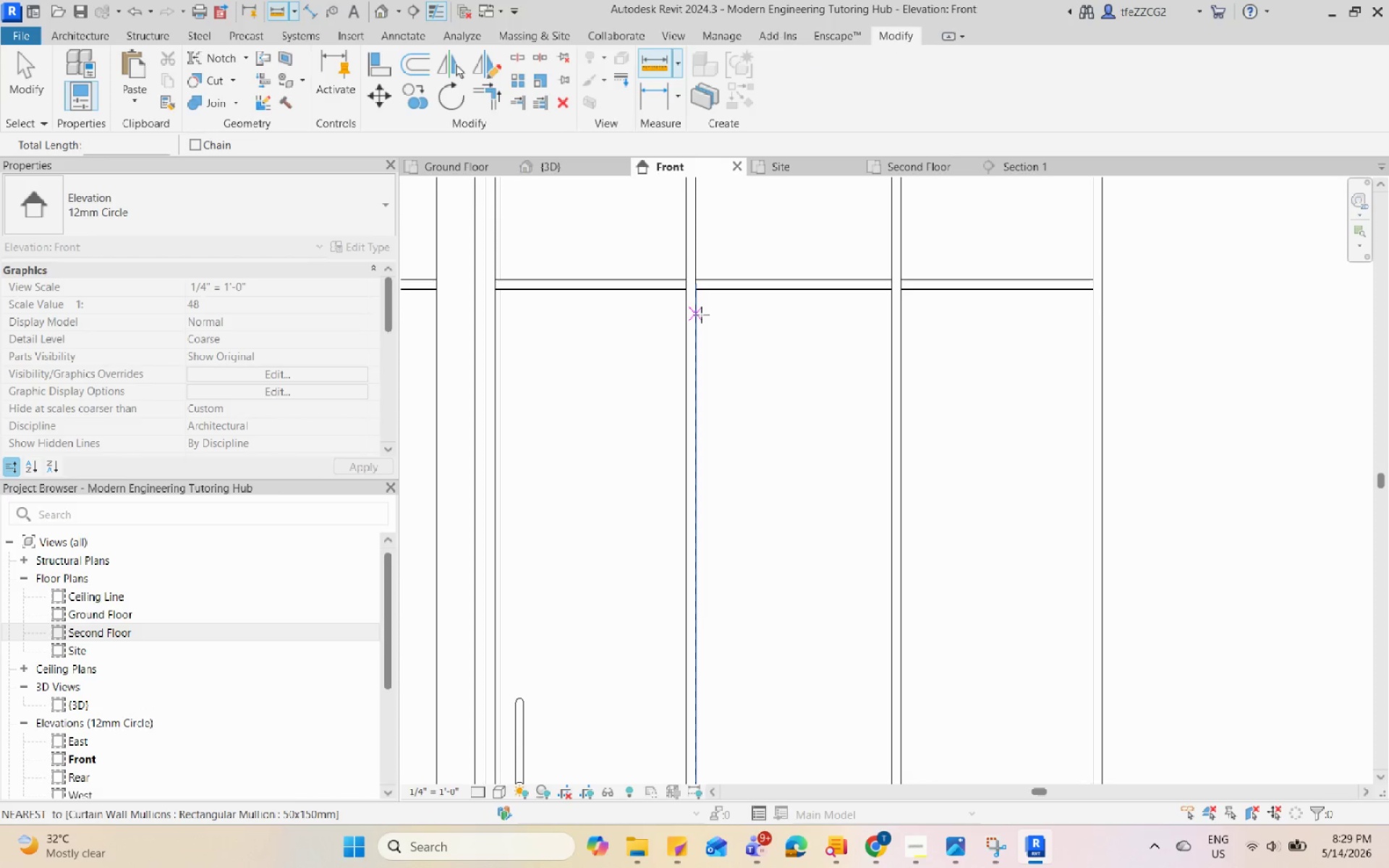 
left_click([701, 315])
 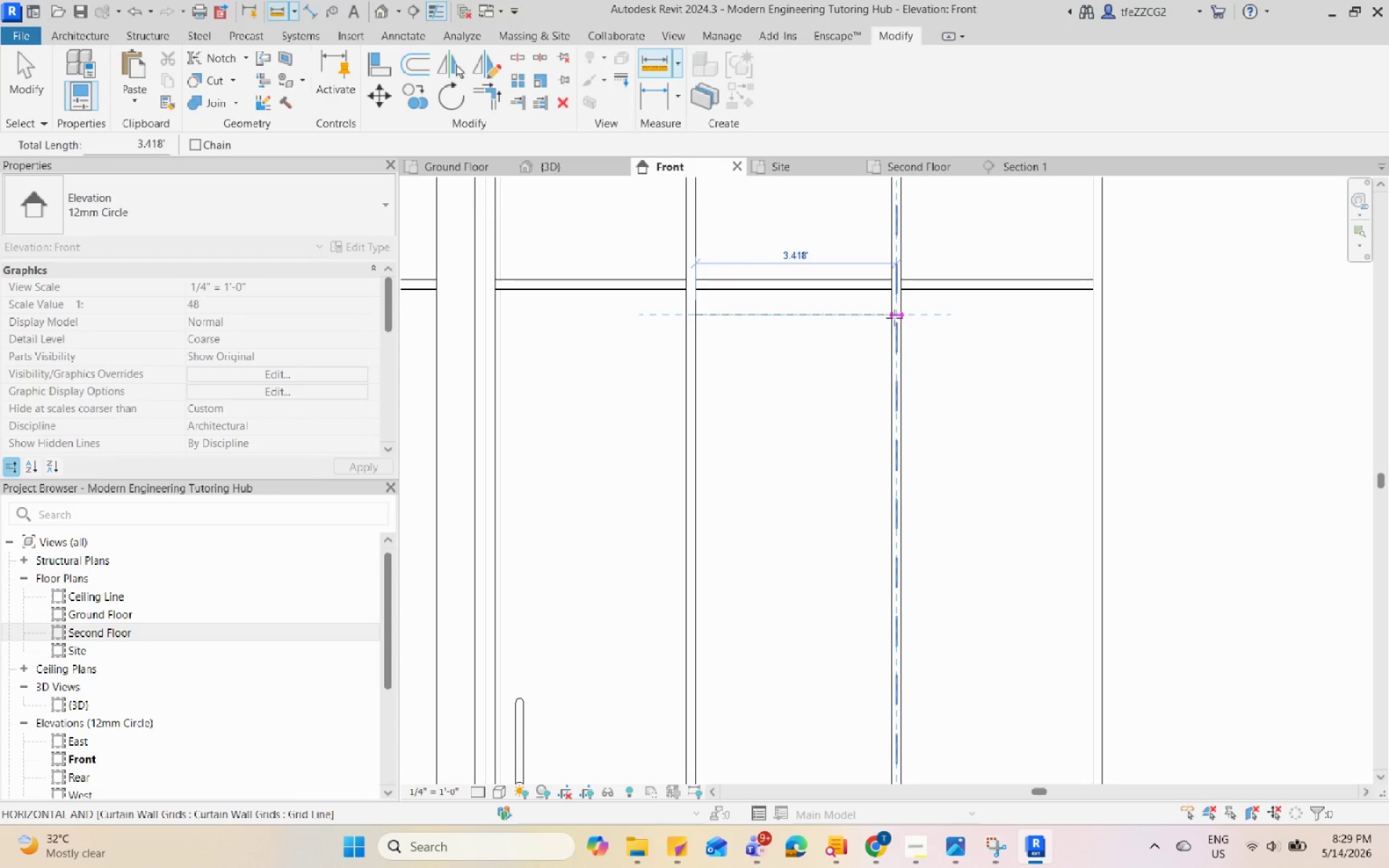 
key(Escape)
 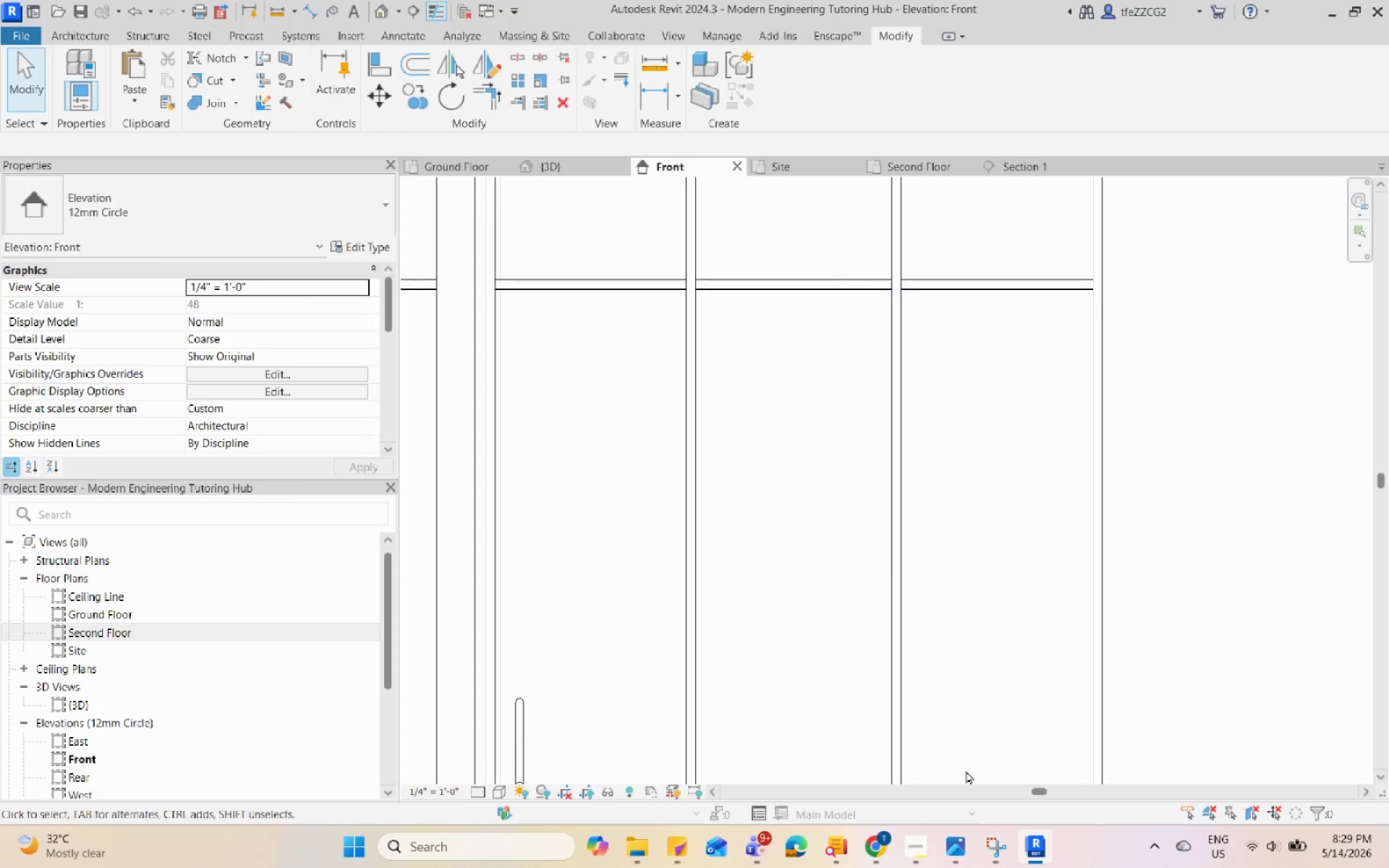 
key(Escape)
 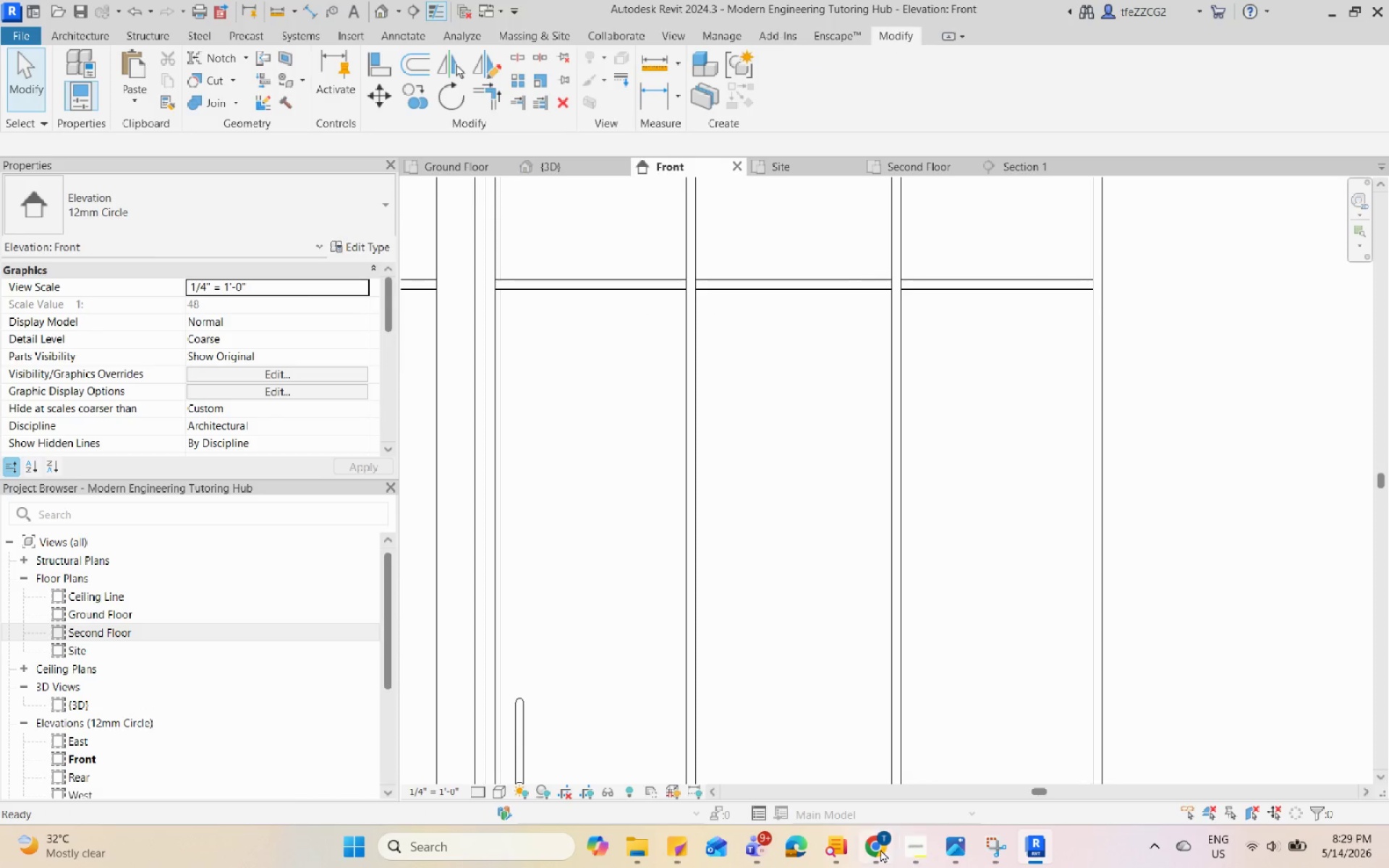 
left_click([872, 852])
 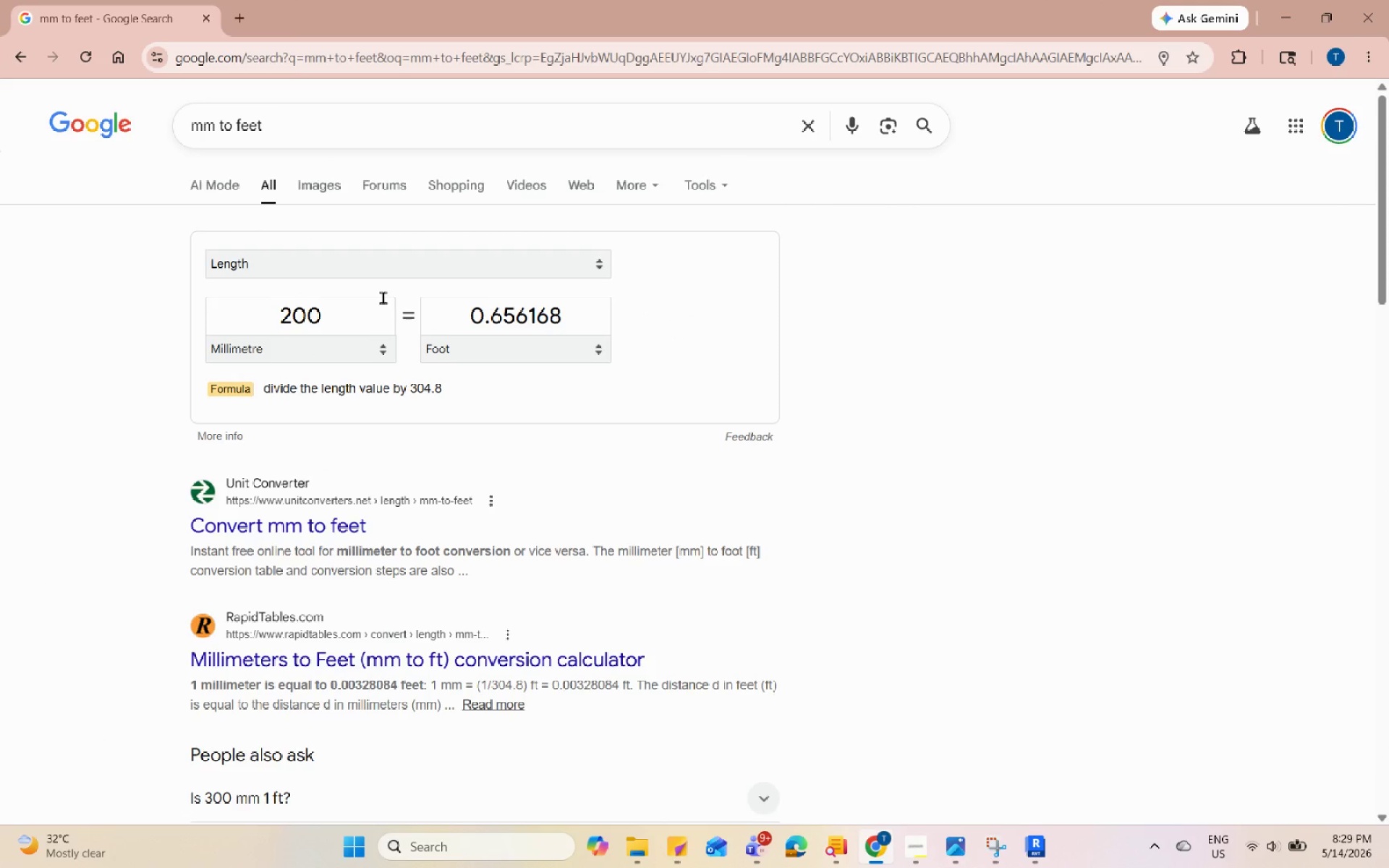 
double_click([381, 318])
 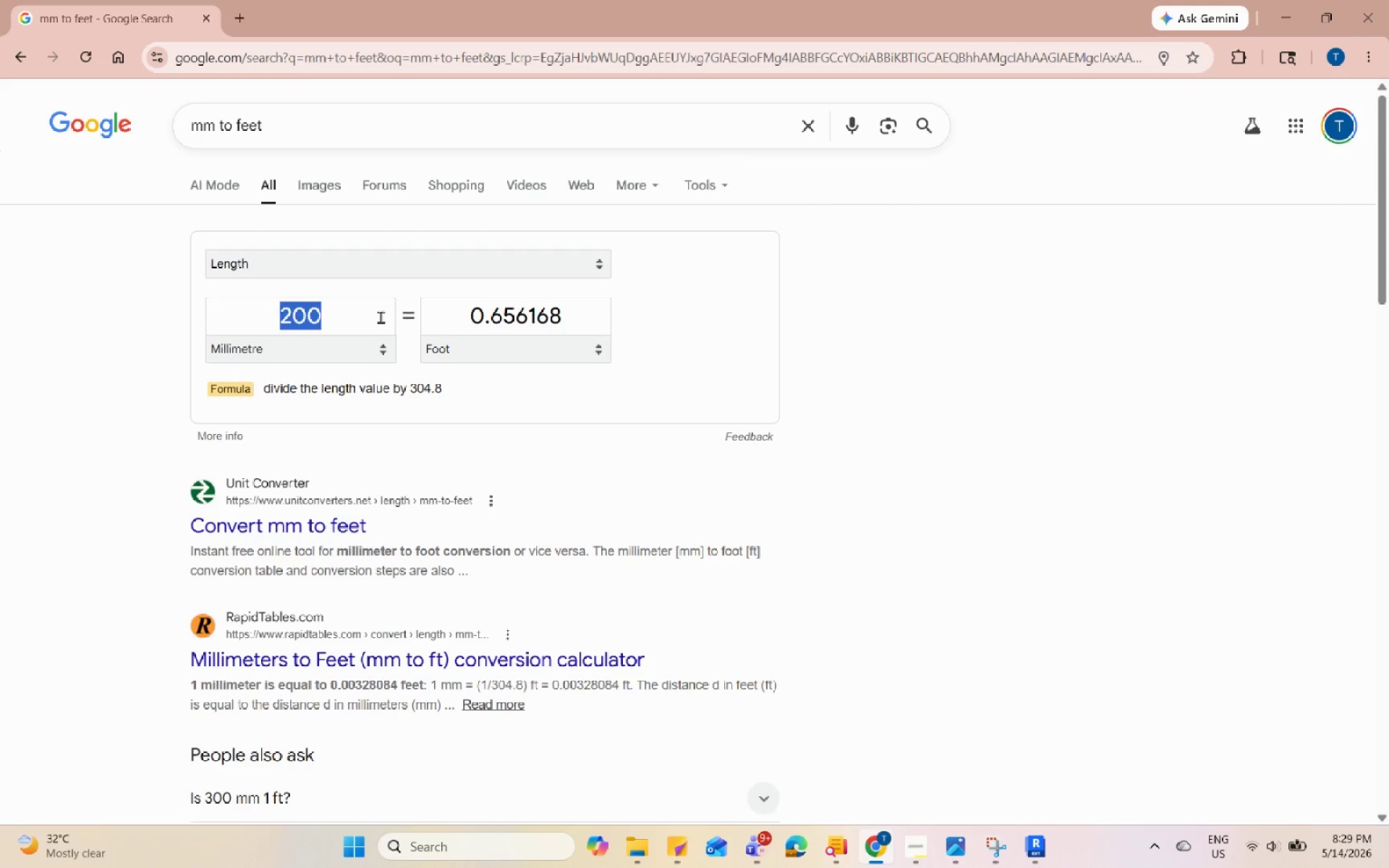 
key(Numpad9)
 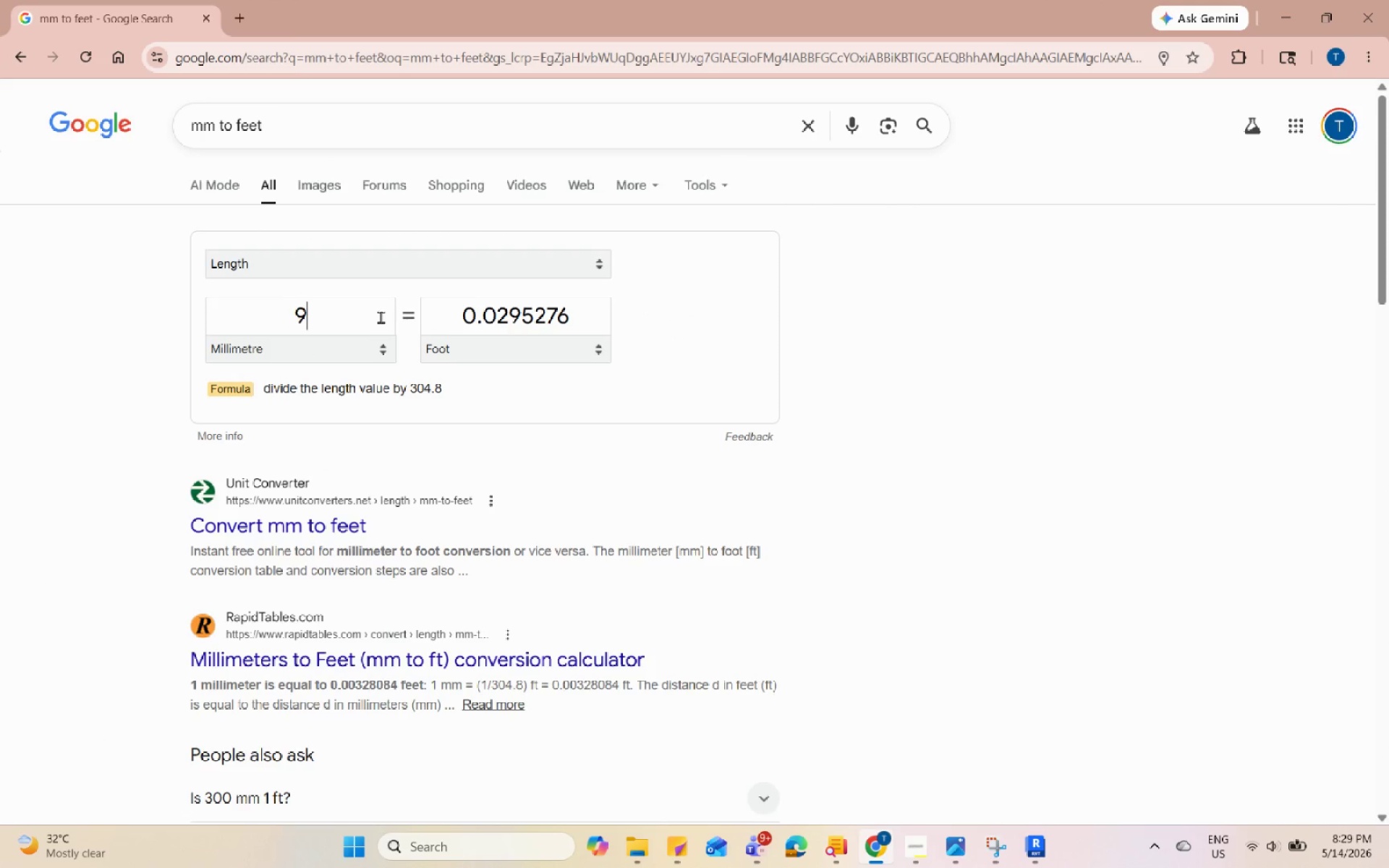 
key(Numpad0)
 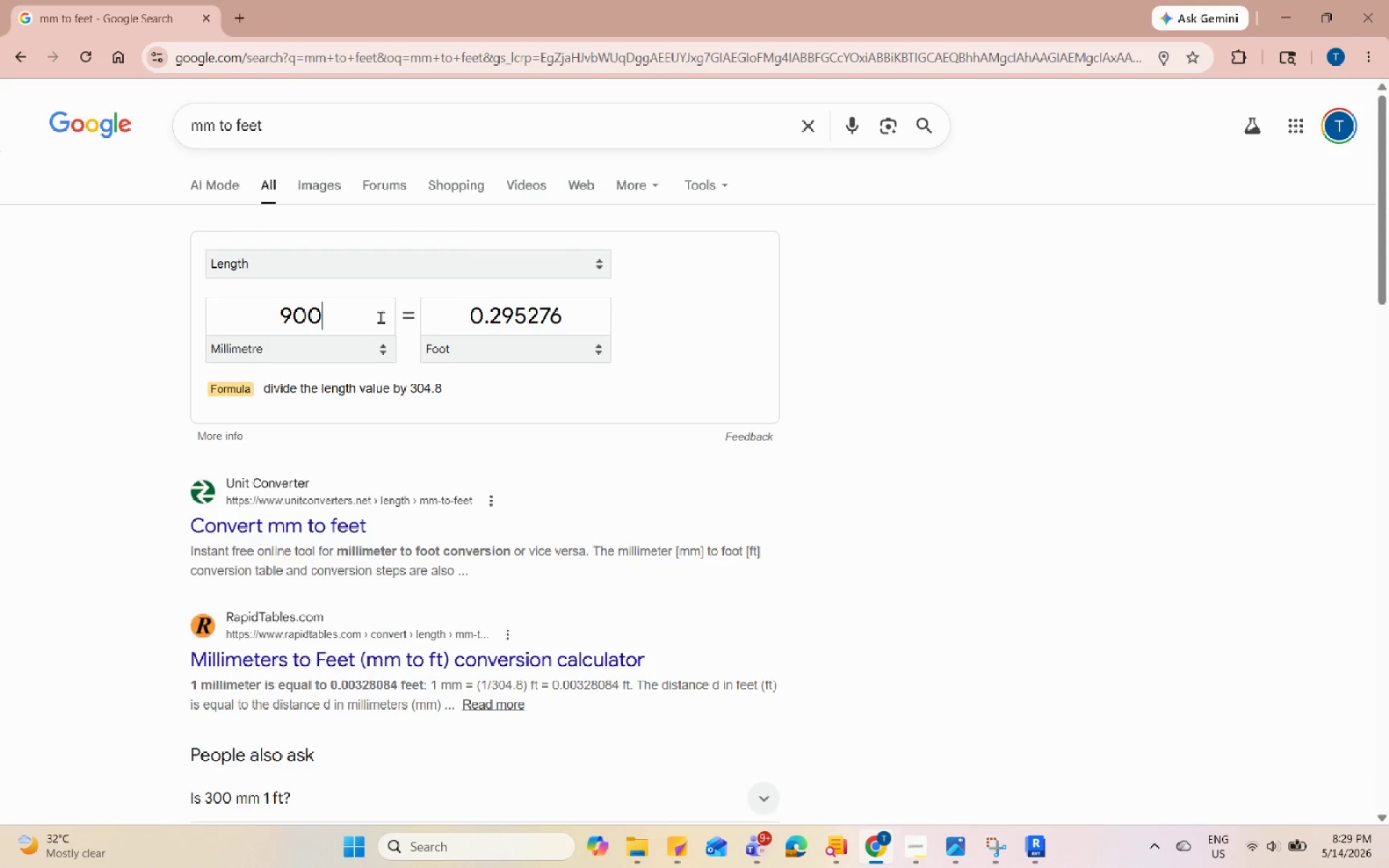 
key(Numpad0)
 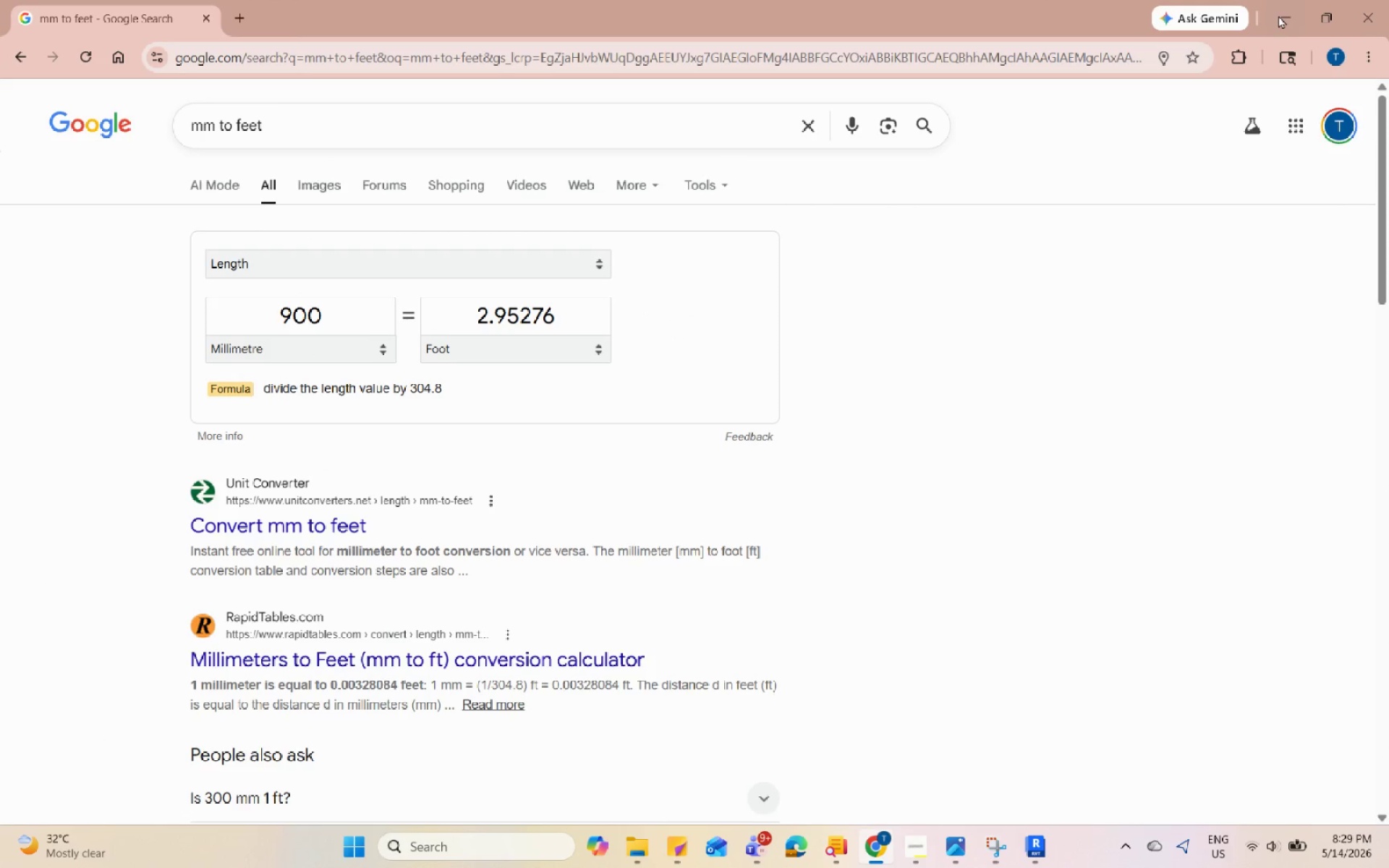 
left_click([1283, 15])
 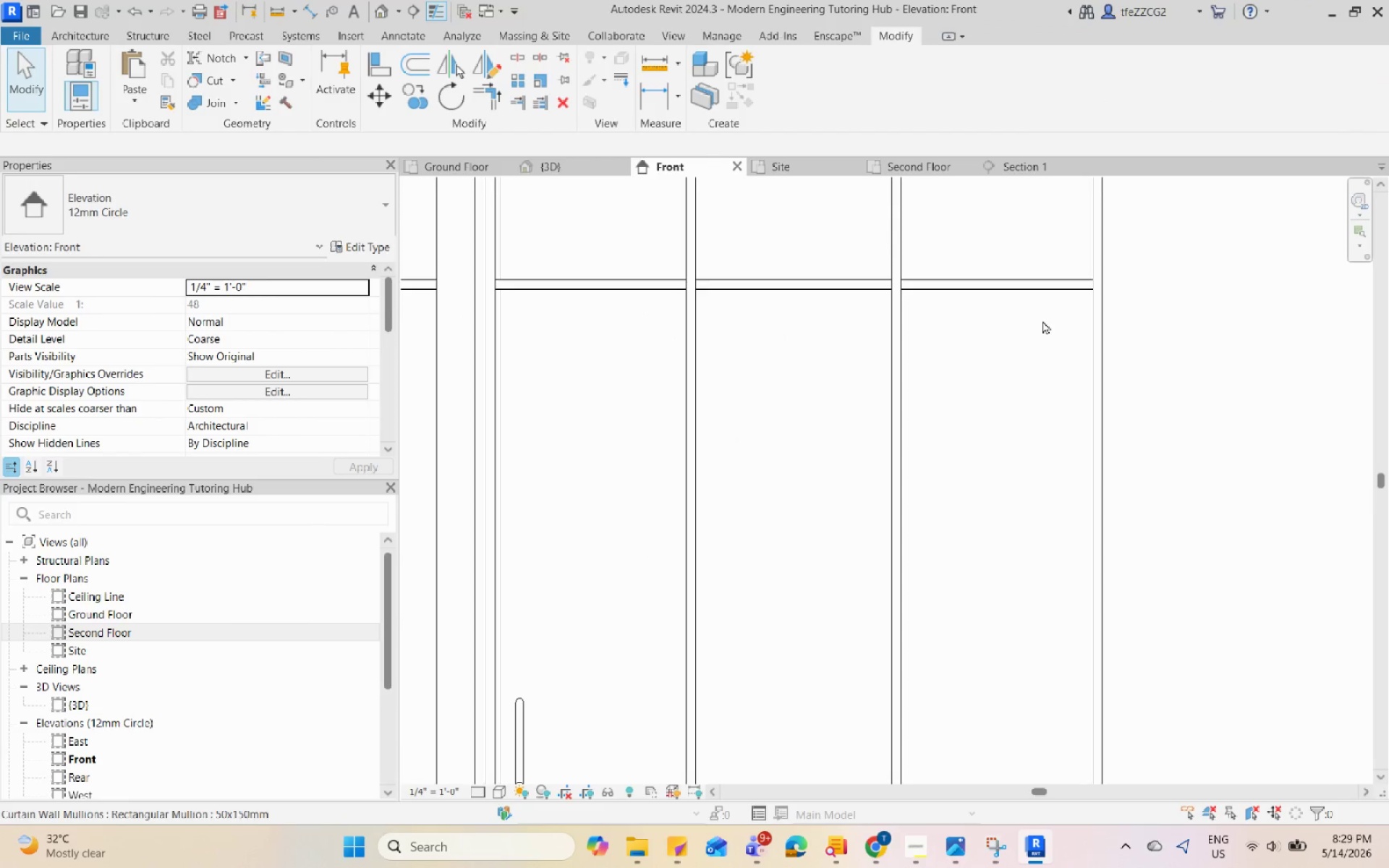 
scroll: coordinate [846, 473], scroll_direction: down, amount: 4.0
 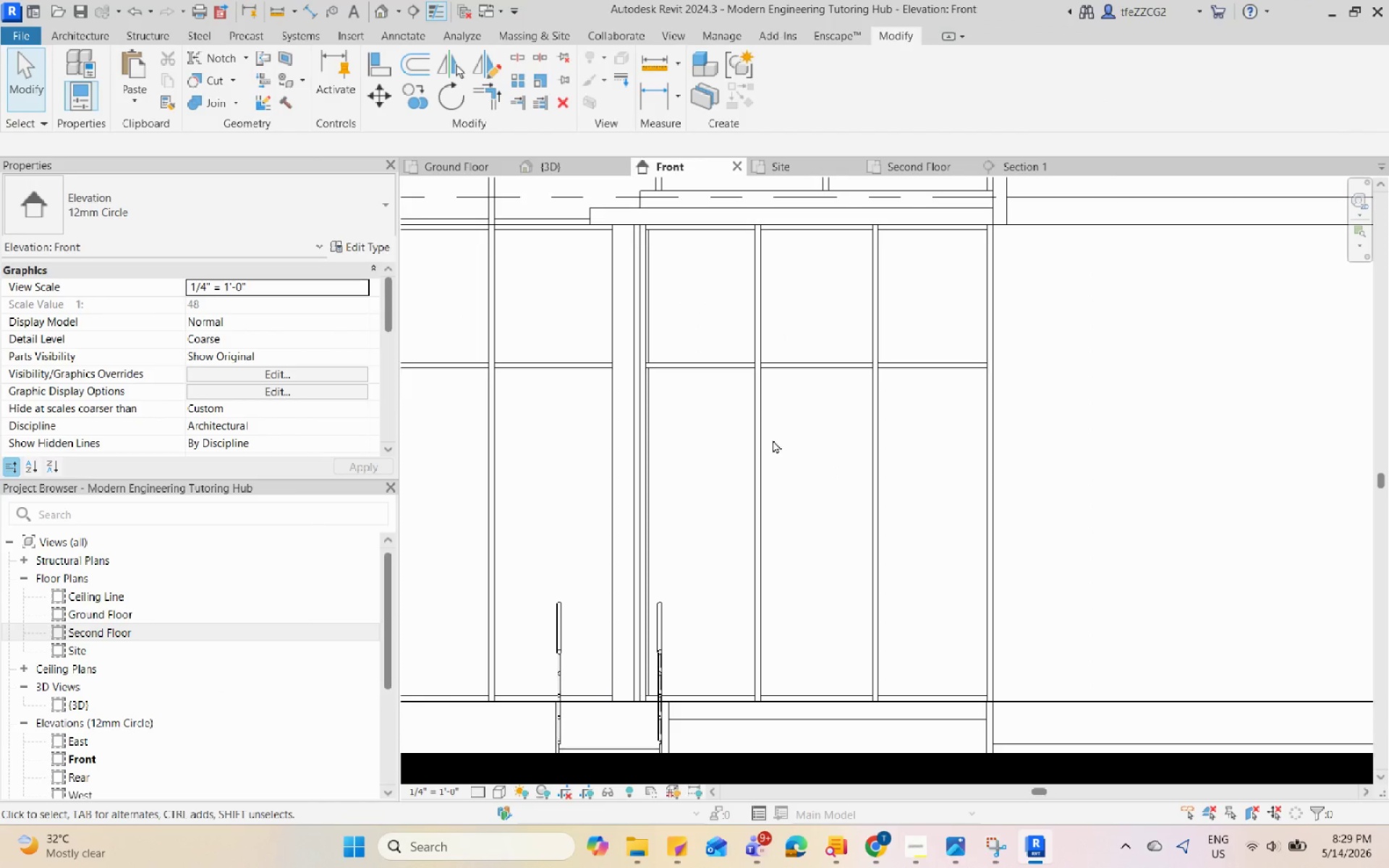 
left_click([762, 437])
 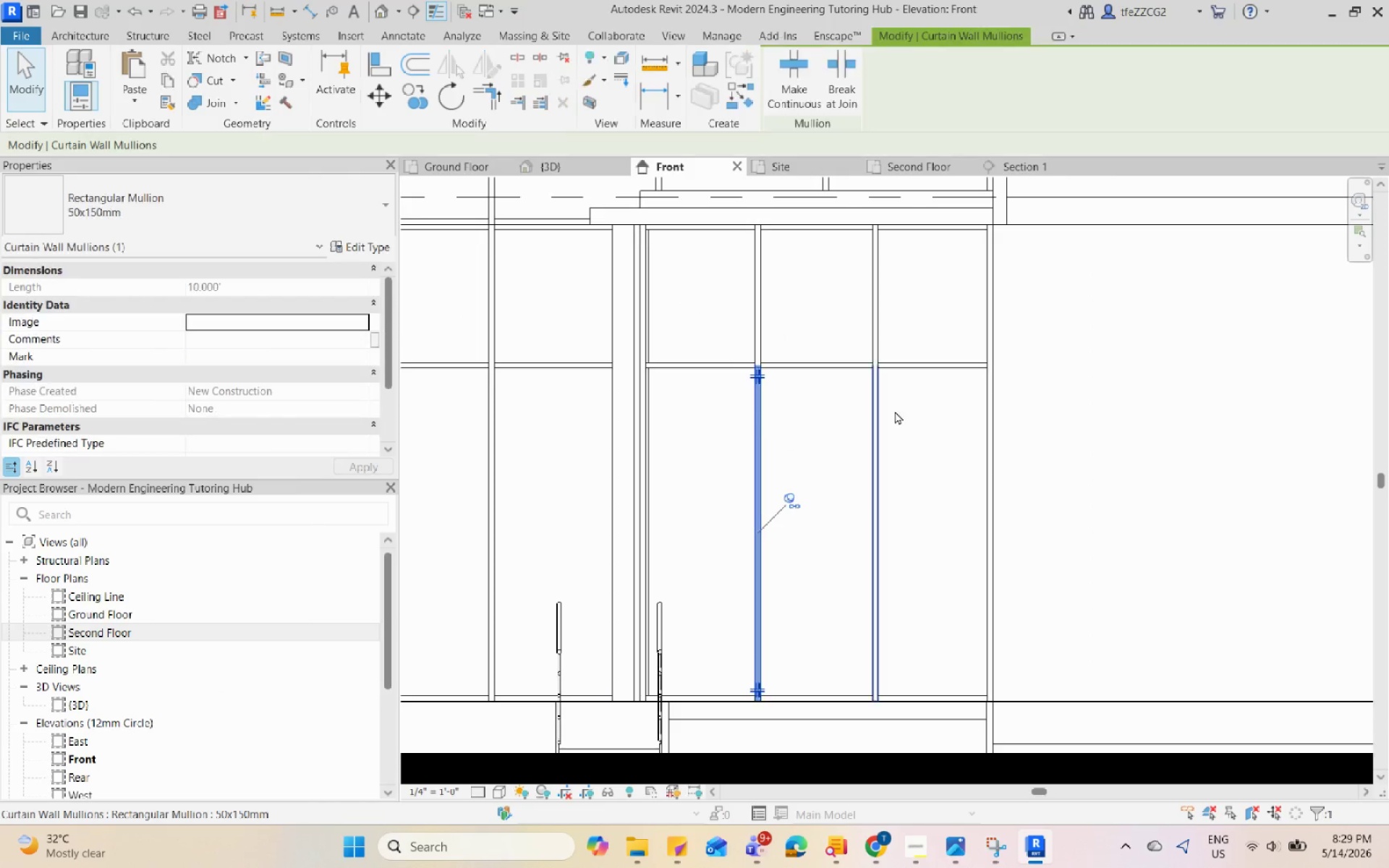 
key(Escape)
 